 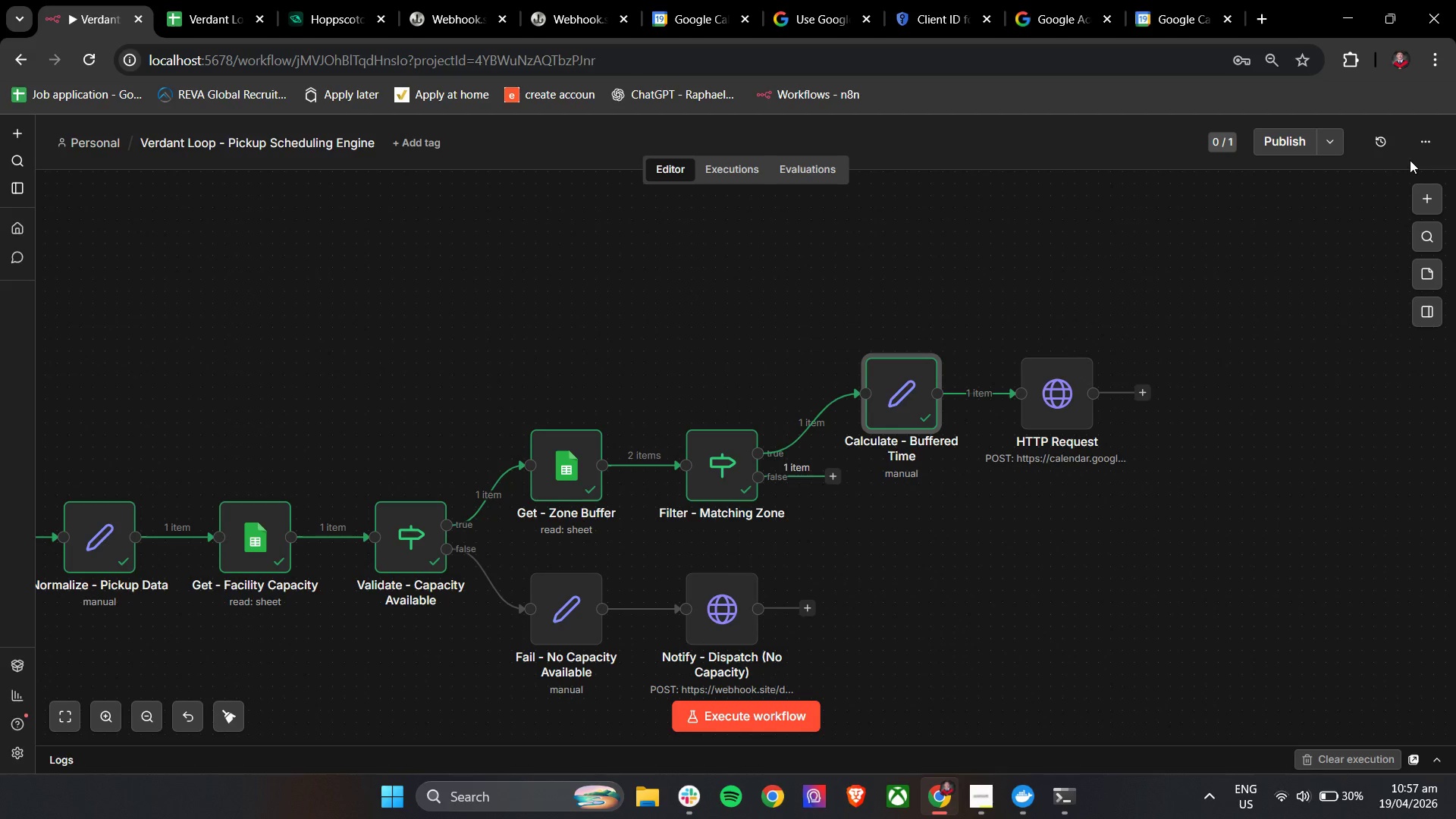 
double_click([1049, 415])
 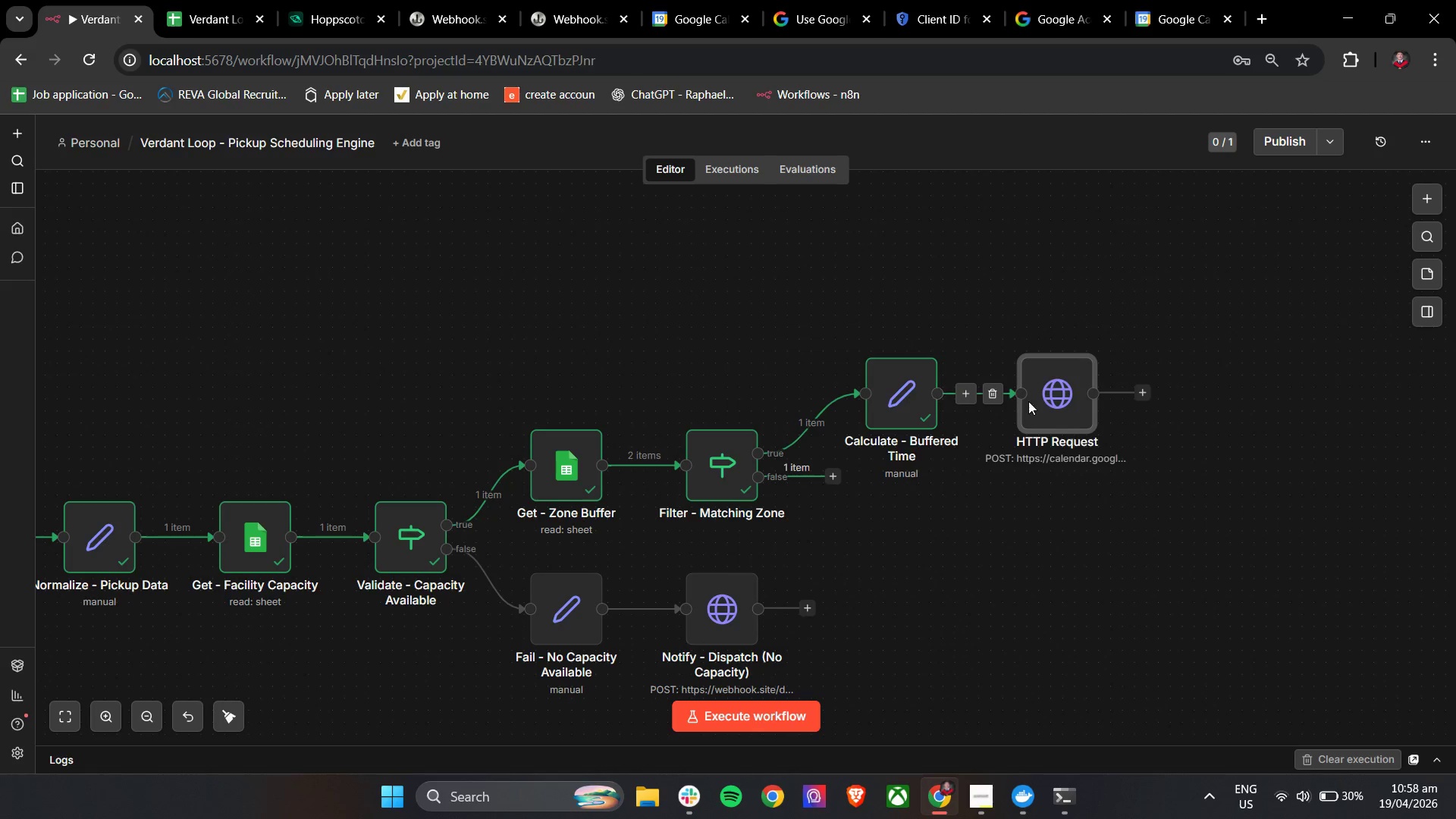 
double_click([1046, 394])
 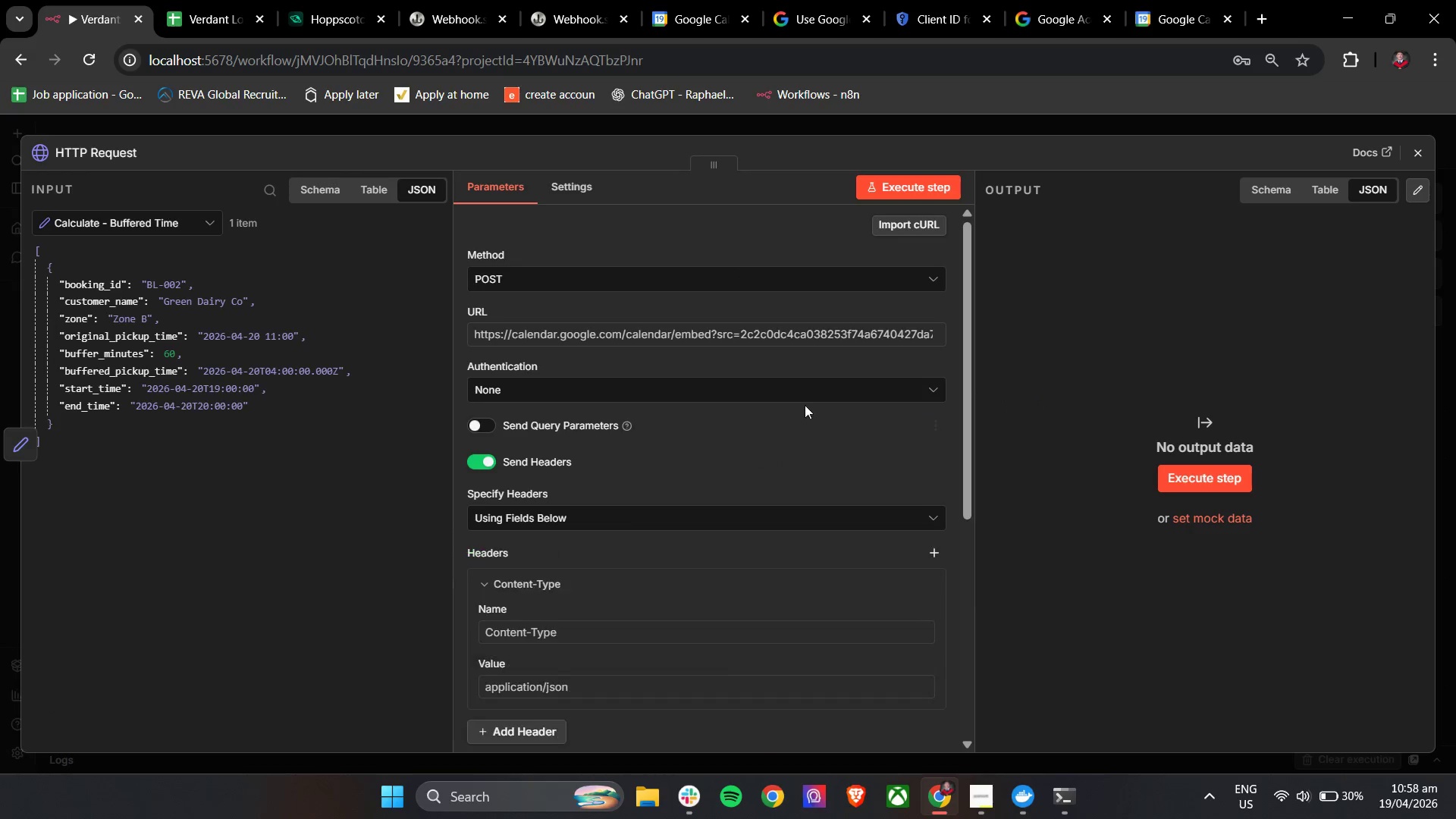 
scroll: coordinate [802, 415], scroll_direction: down, amount: 7.0
 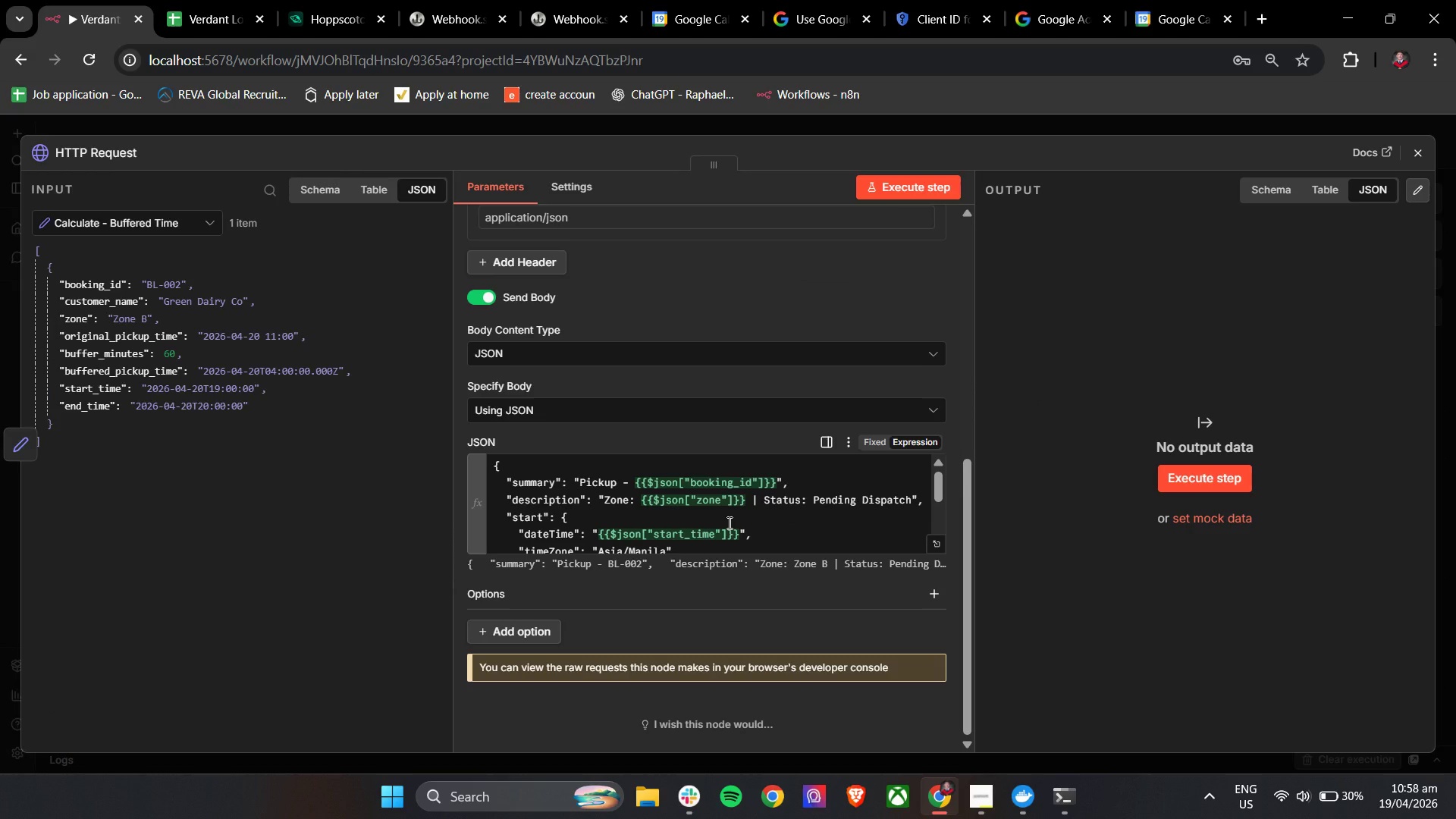 
wait(7.31)
 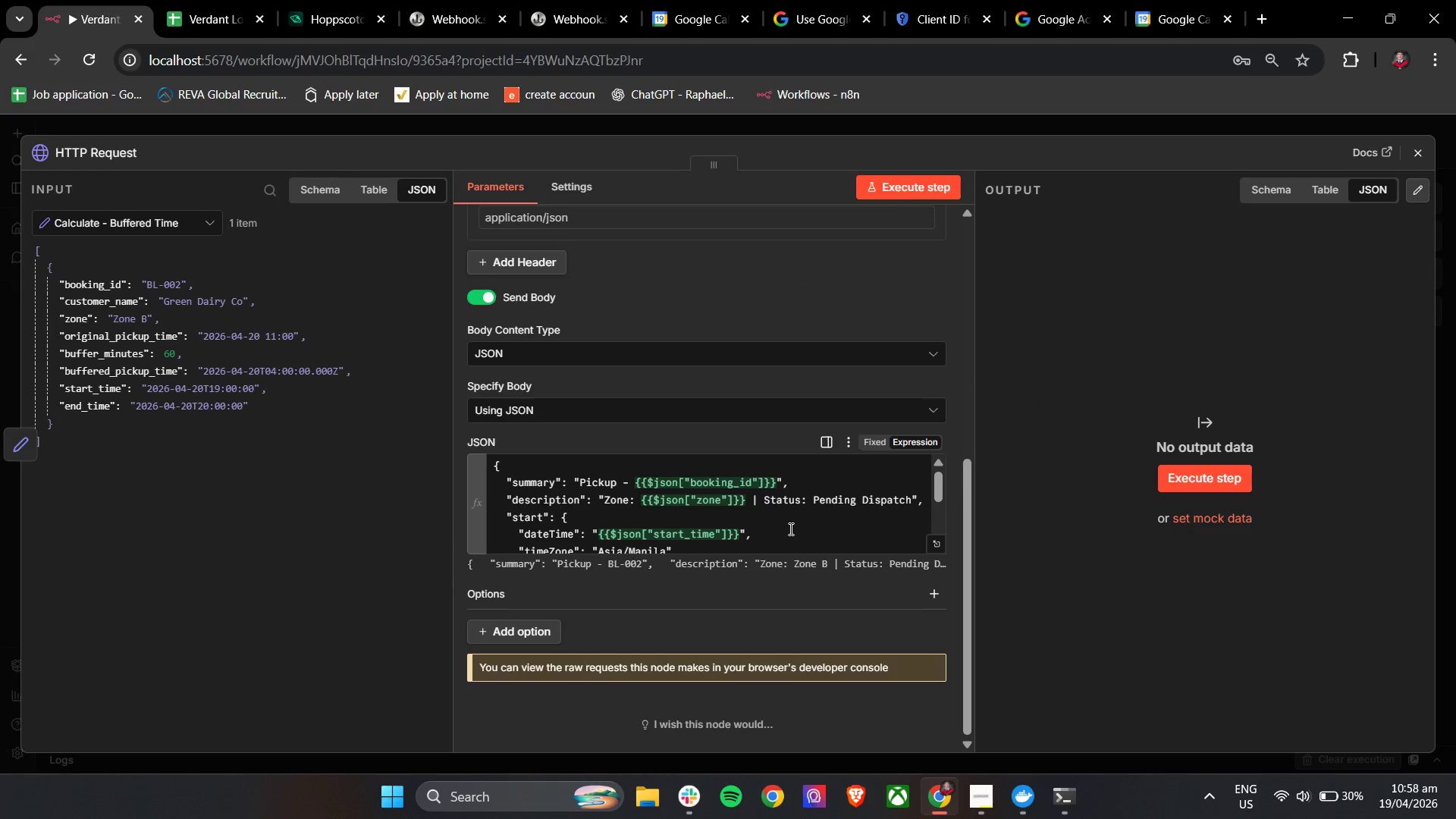 
left_click([932, 548])
 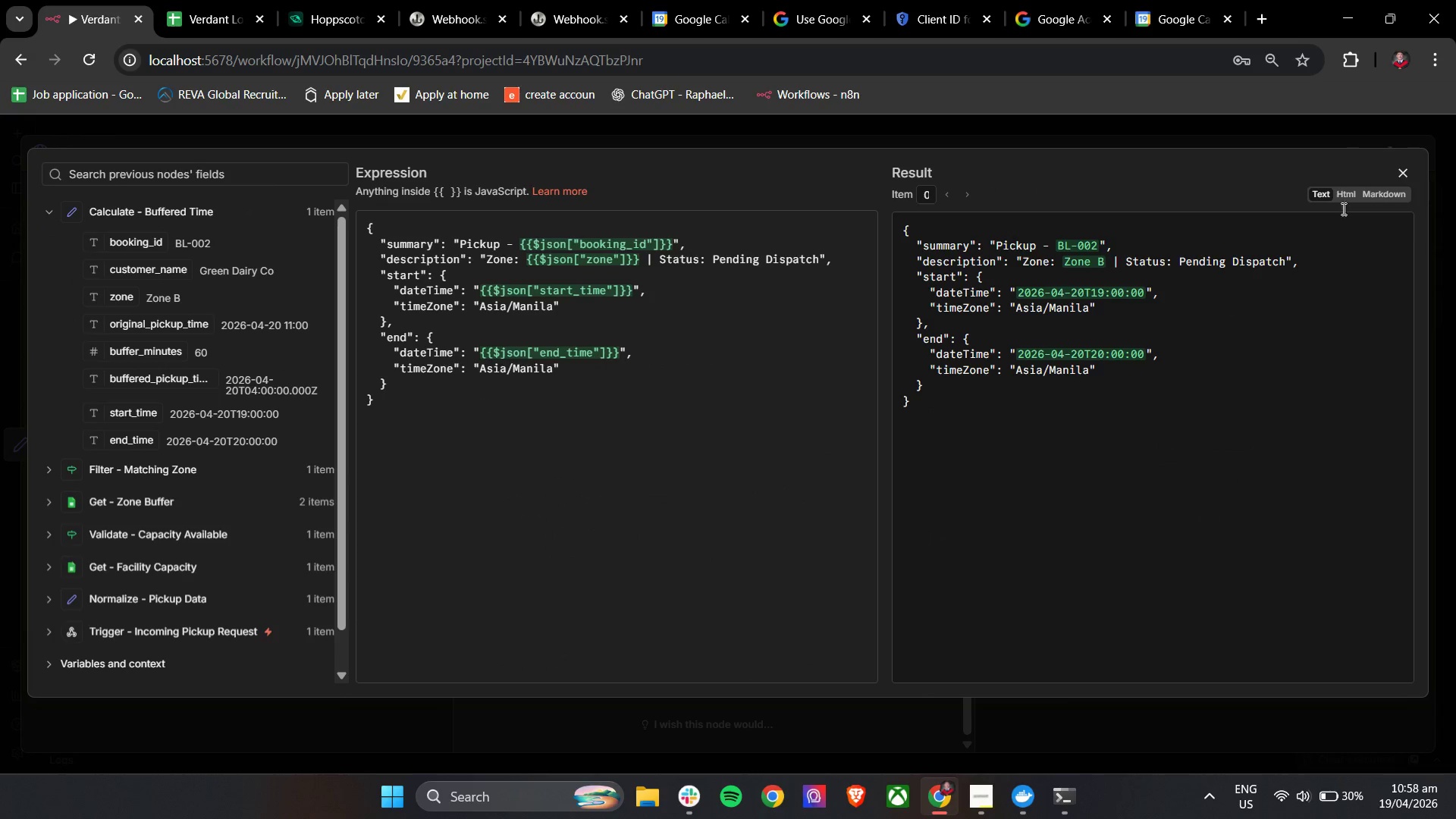 
left_click([1403, 173])
 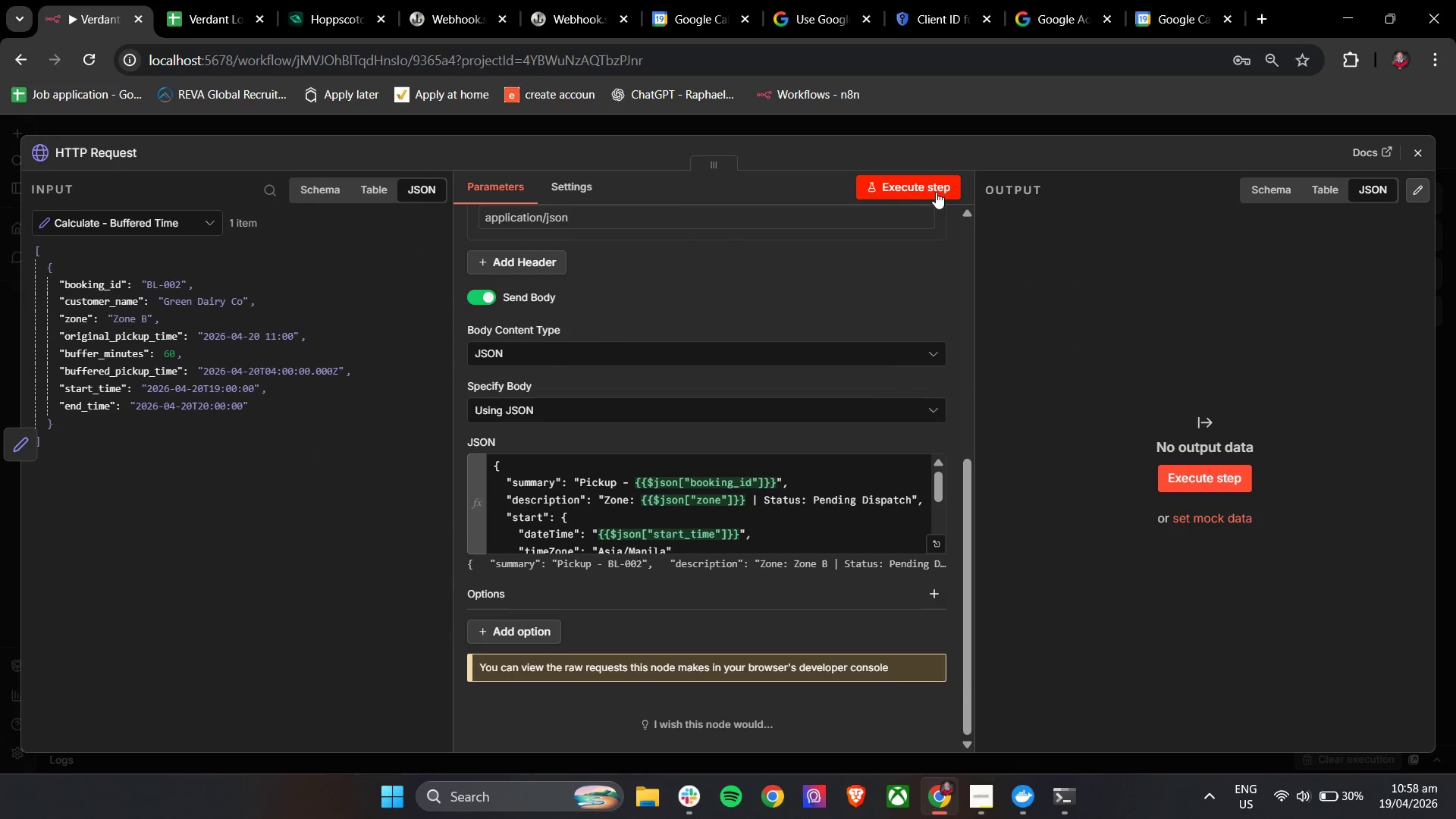 
left_click([936, 190])
 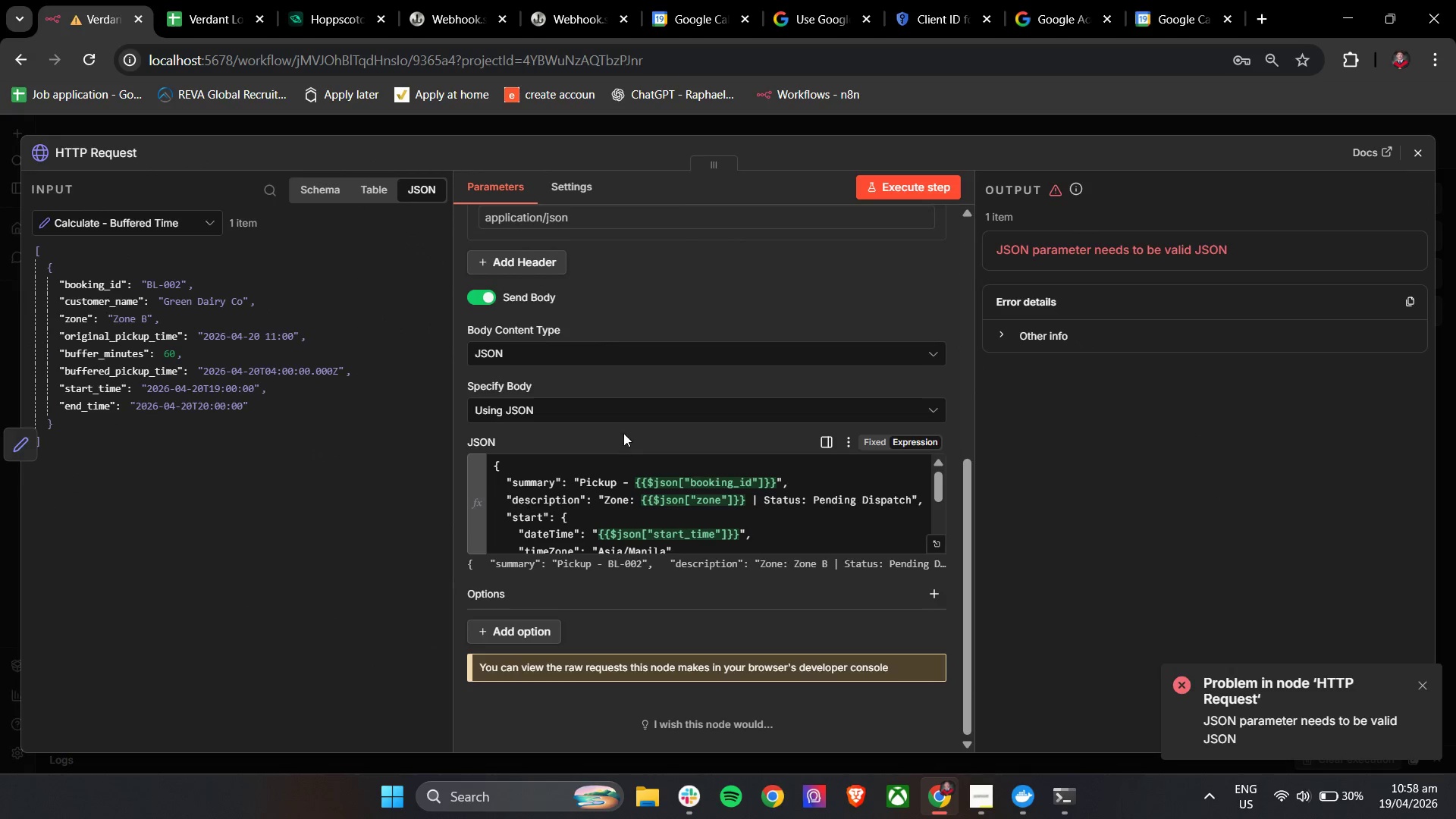 
wait(6.77)
 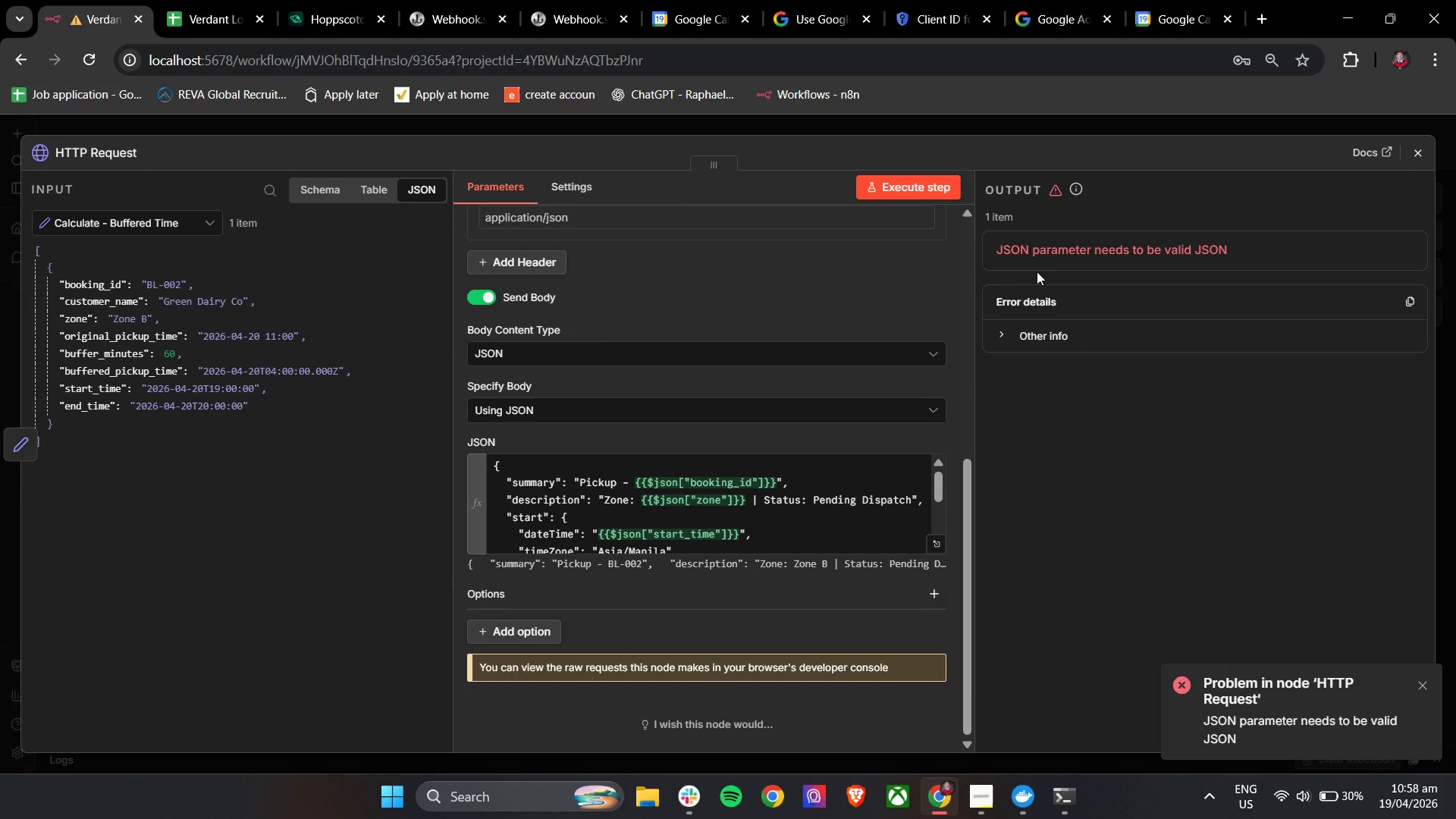 
left_click([639, 384])
 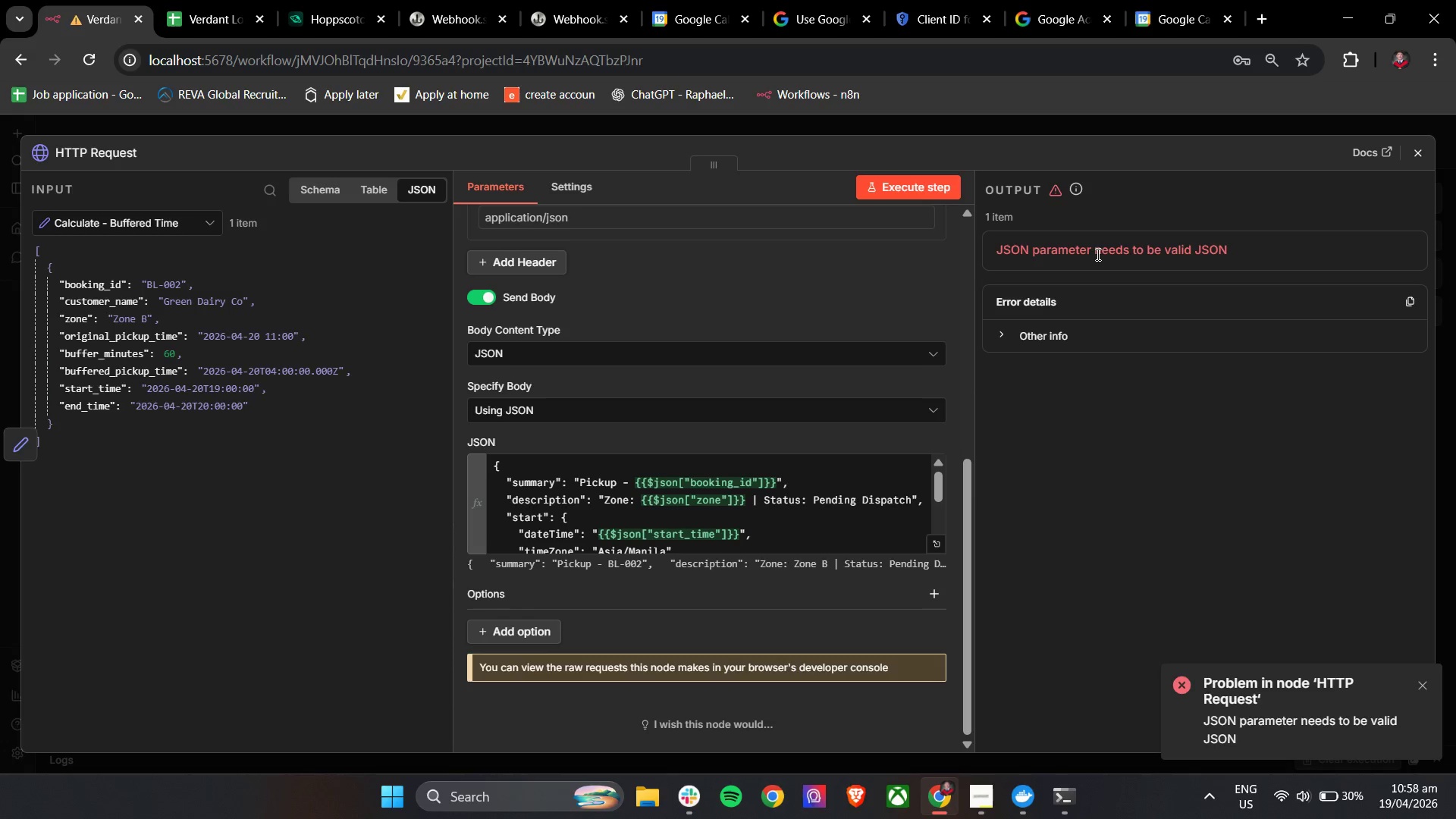 
left_click([1002, 336])
 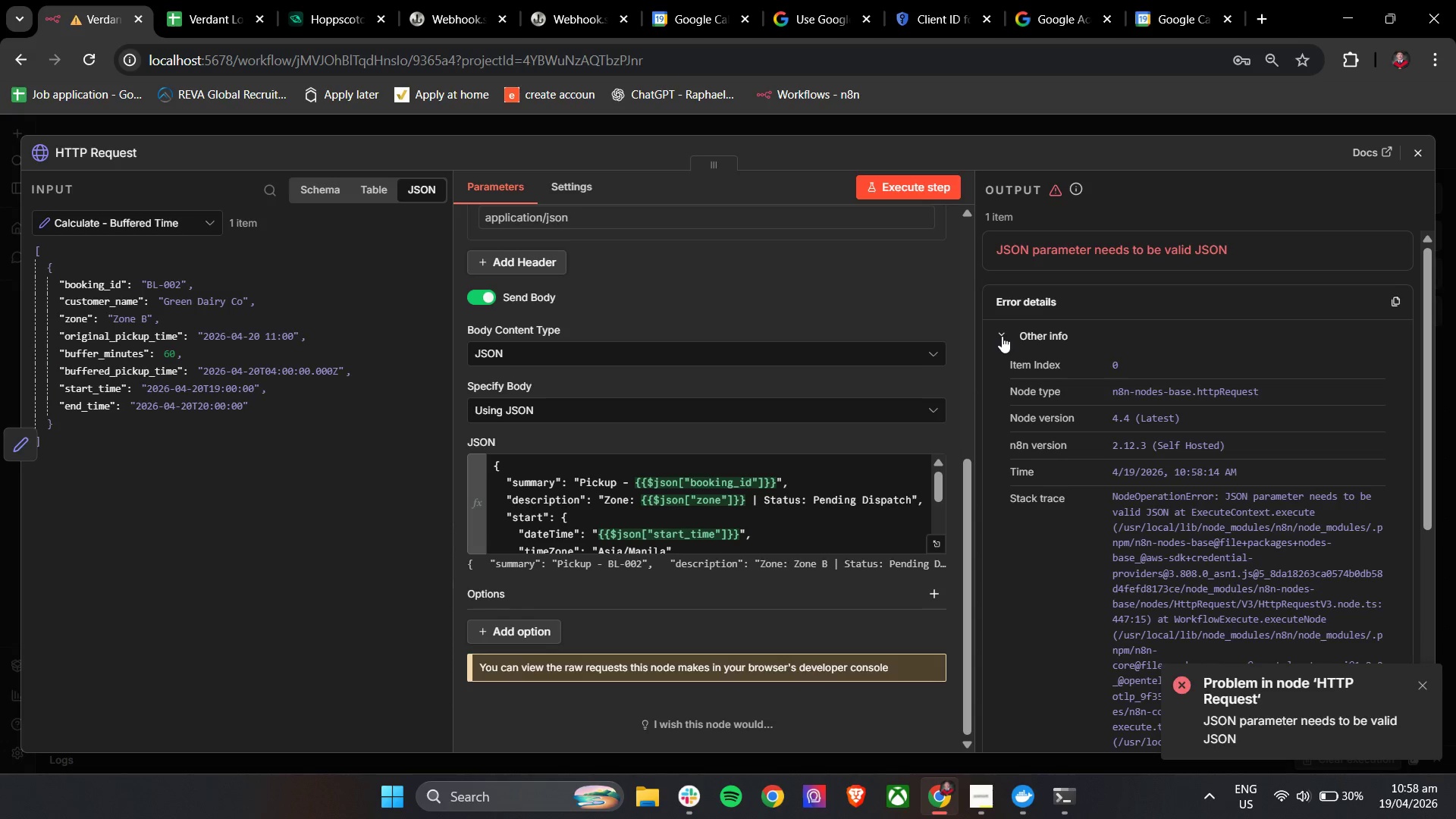 
left_click([1002, 336])
 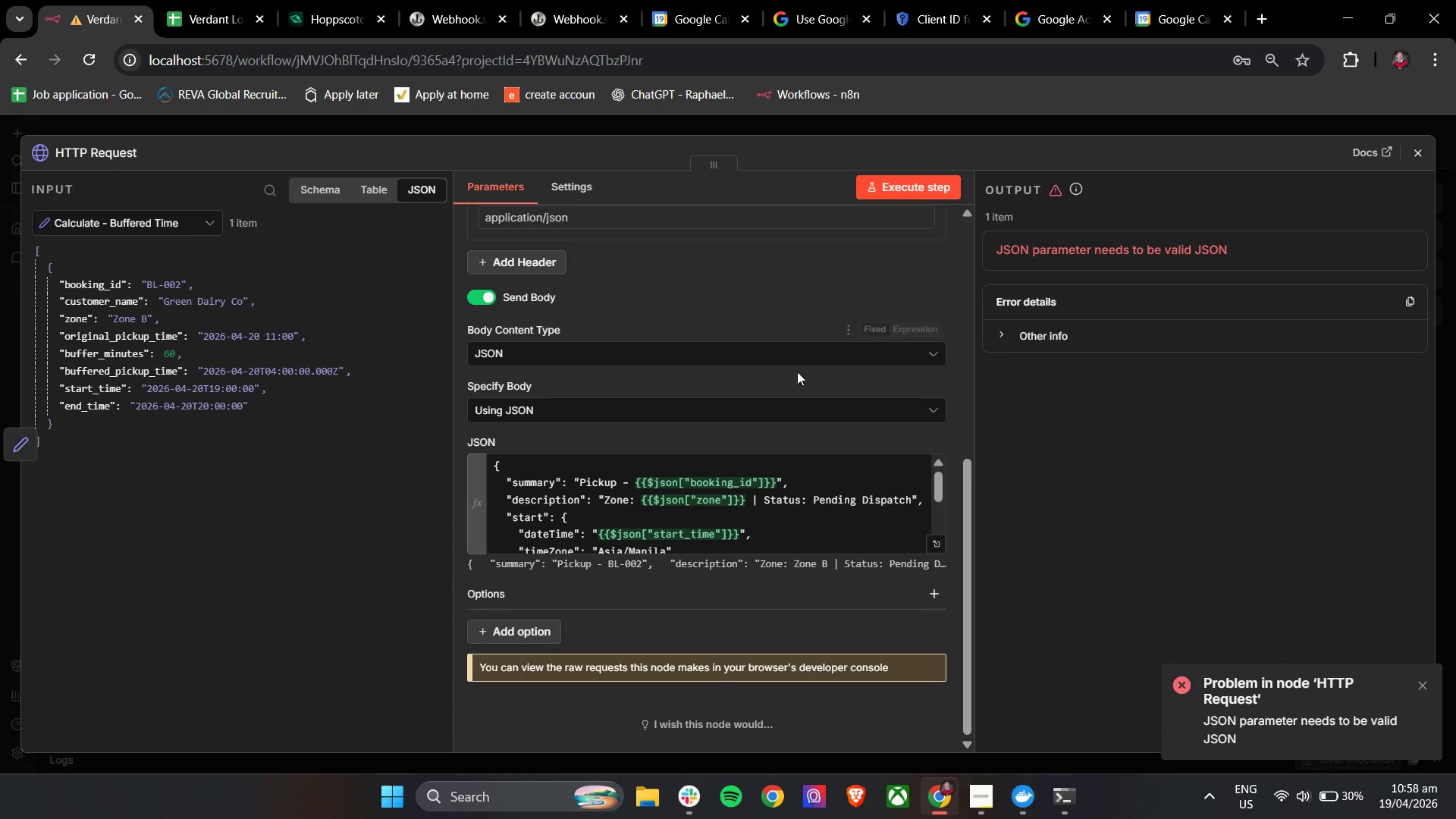 
scroll: coordinate [786, 376], scroll_direction: up, amount: 6.0
 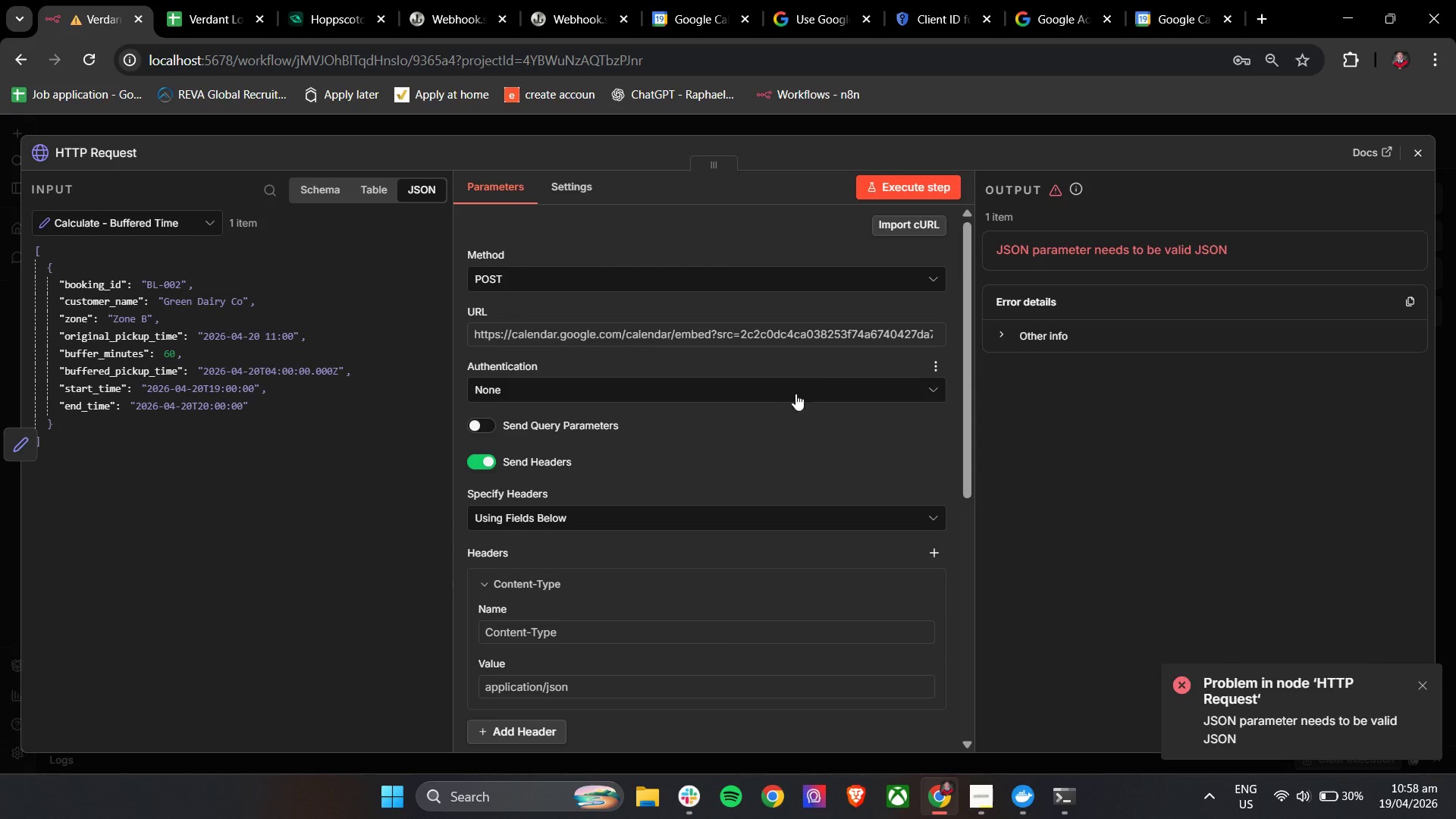 
scroll: coordinate [826, 453], scroll_direction: down, amount: 5.0
 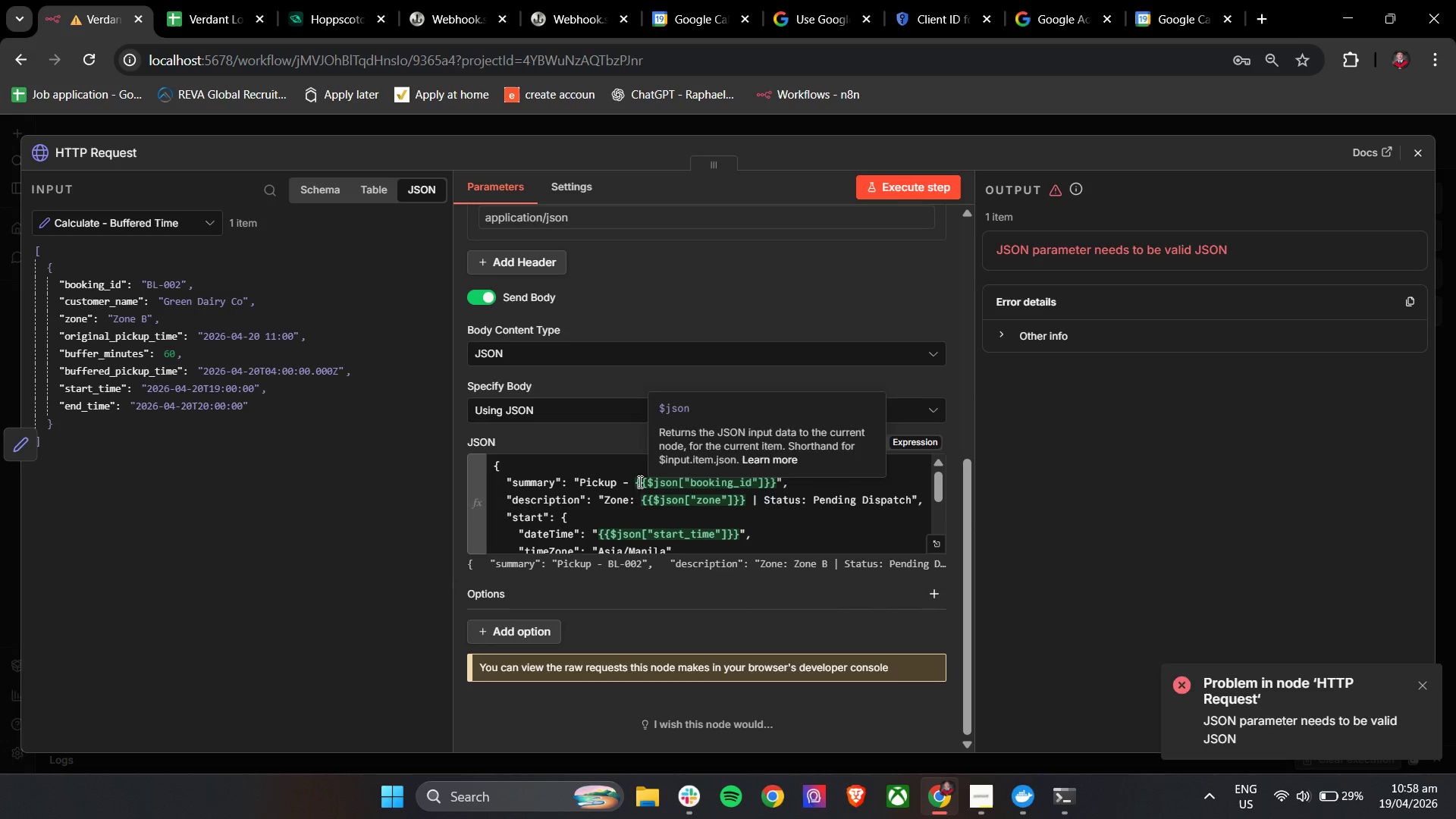 
left_click([576, 417])
 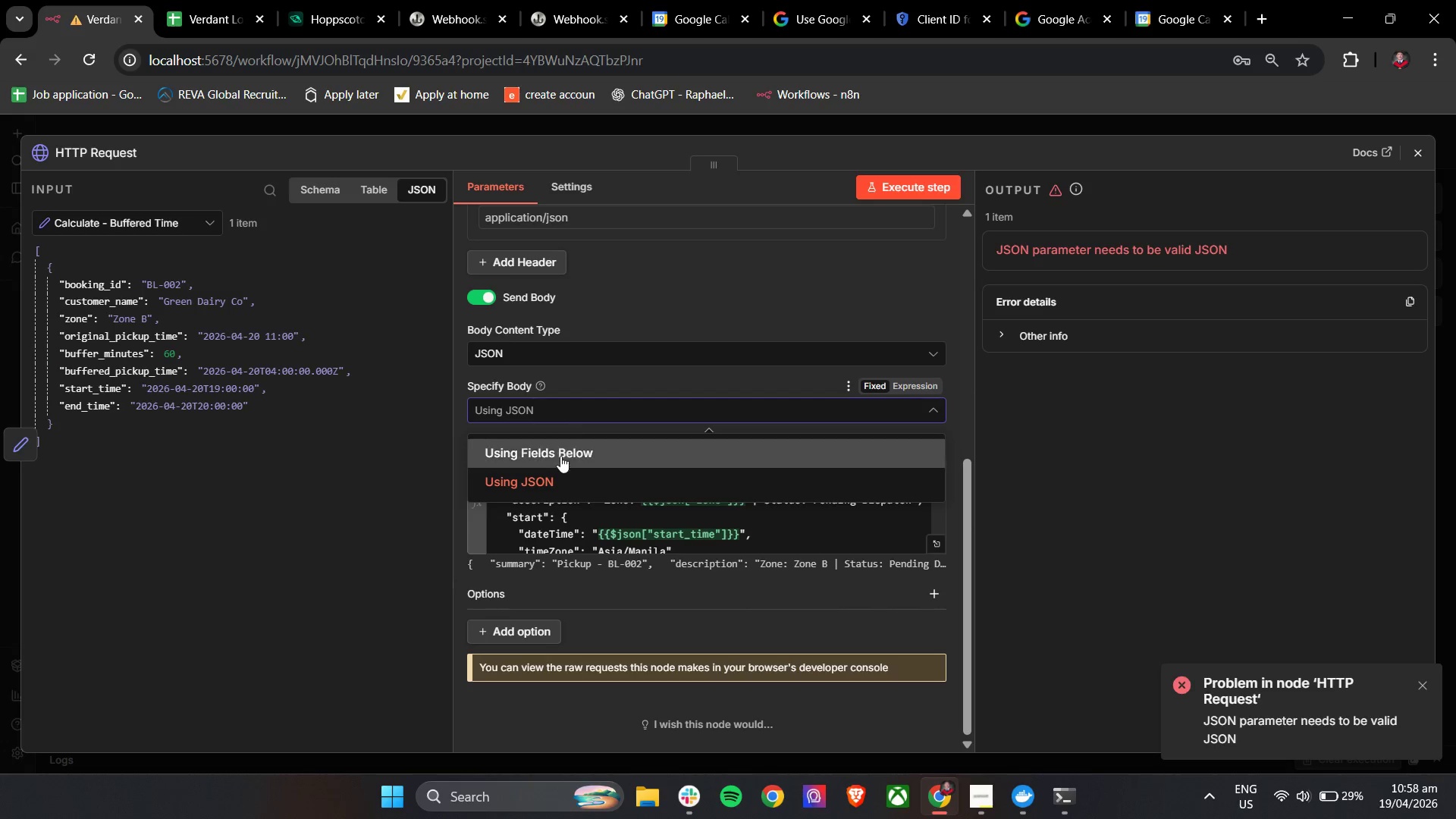 
left_click([560, 457])
 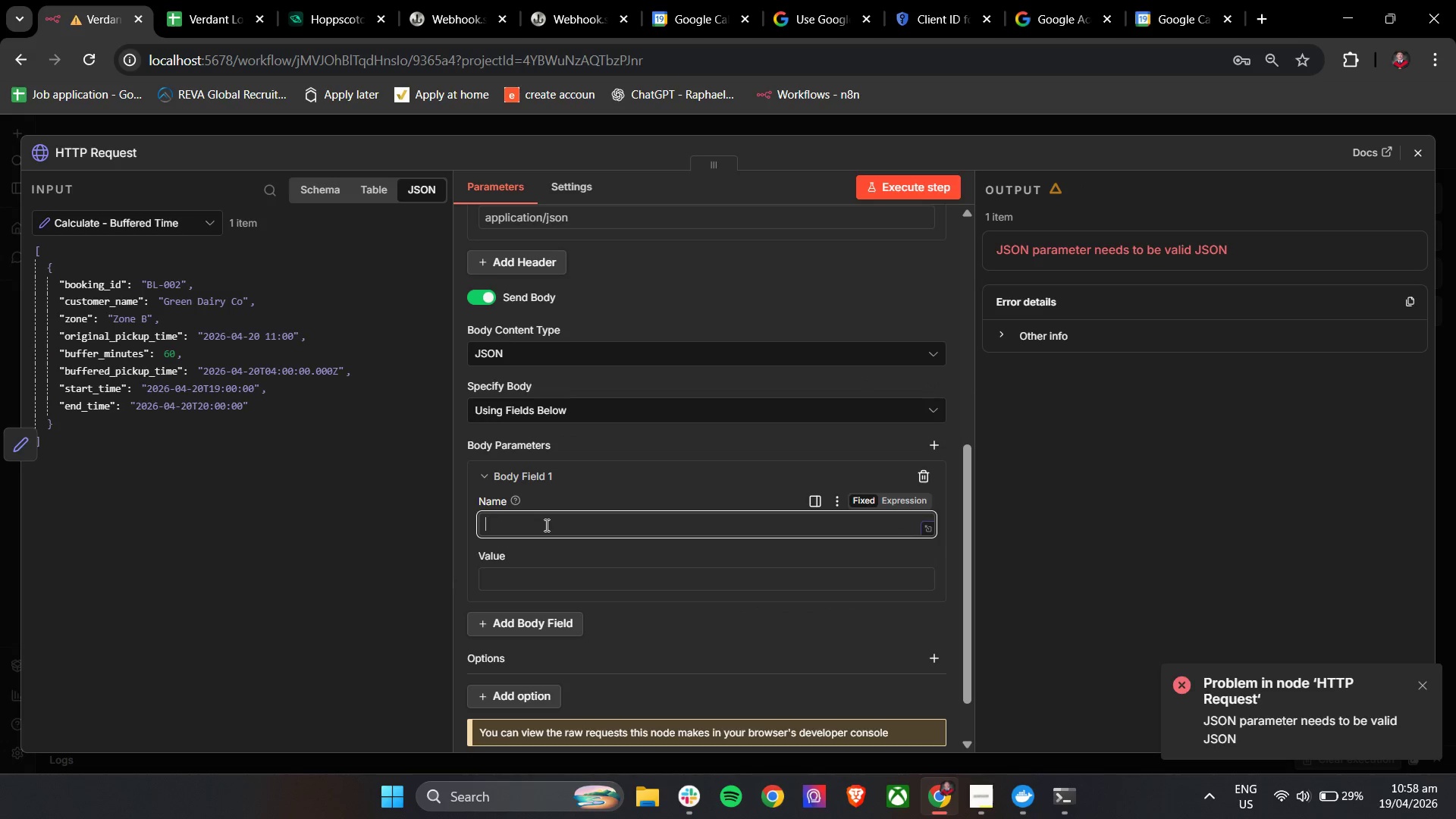 
scroll: coordinate [595, 535], scroll_direction: down, amount: 2.0
 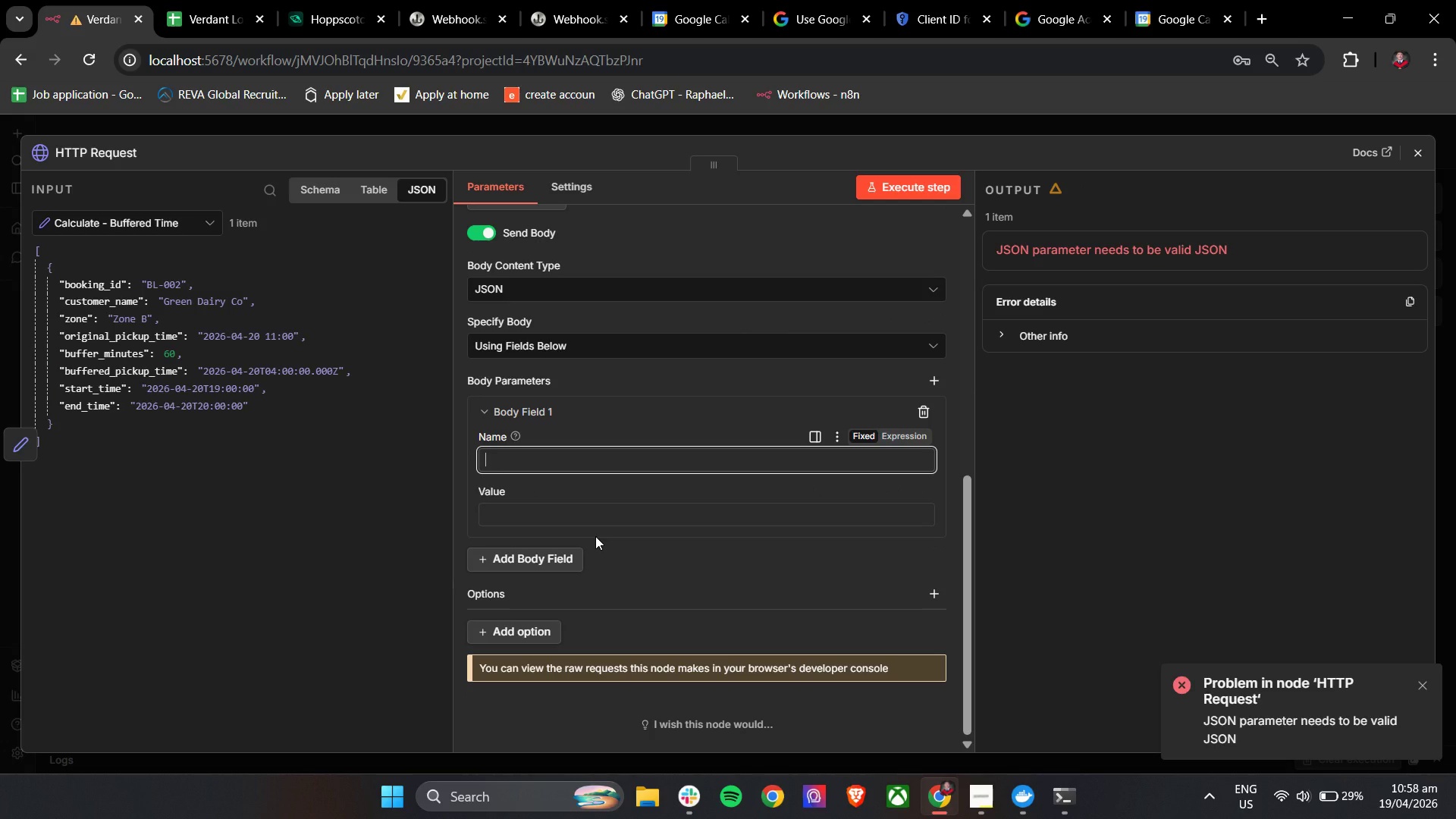 
scroll: coordinate [595, 536], scroll_direction: up, amount: 1.0
 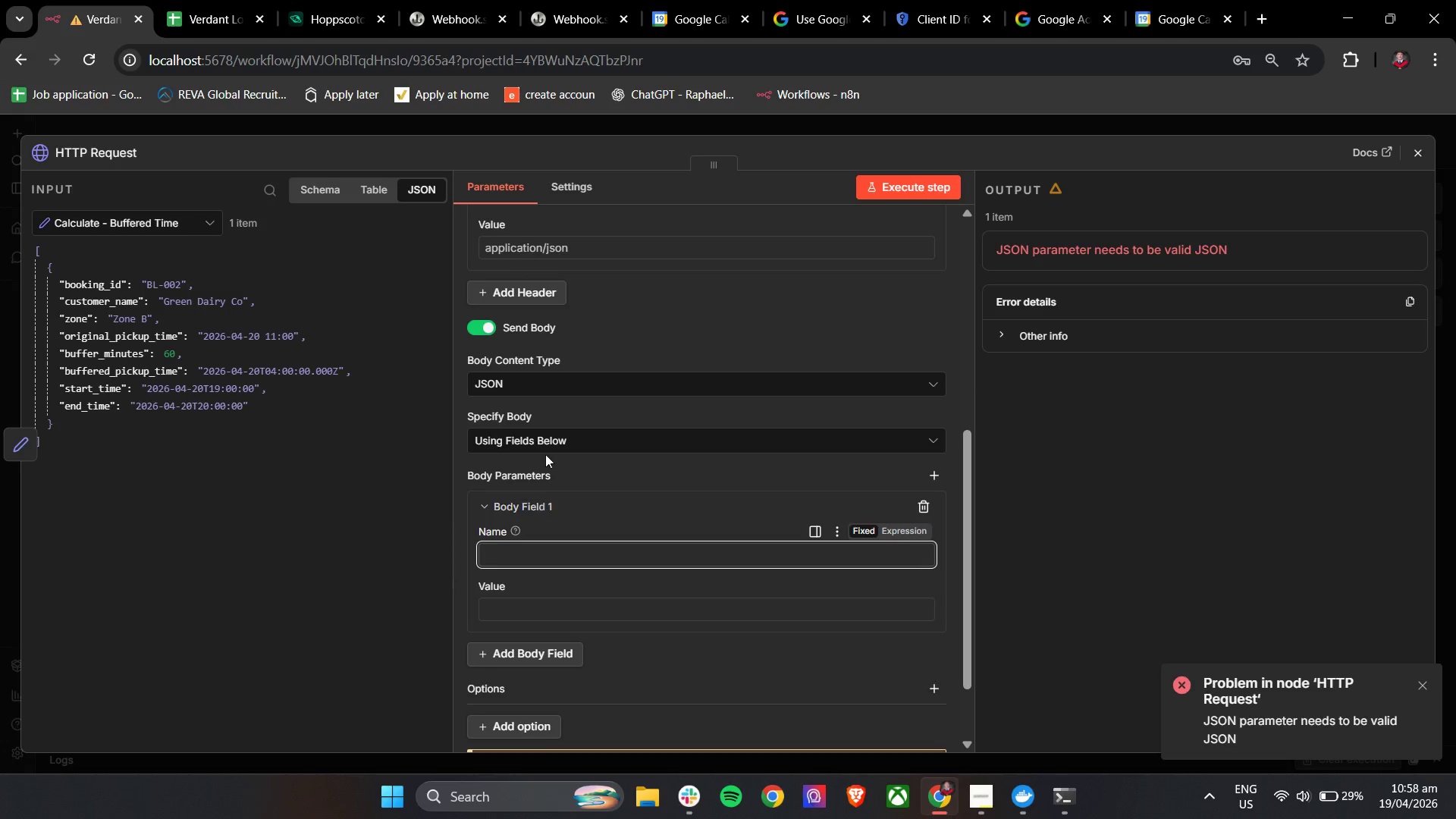 
left_click([546, 442])
 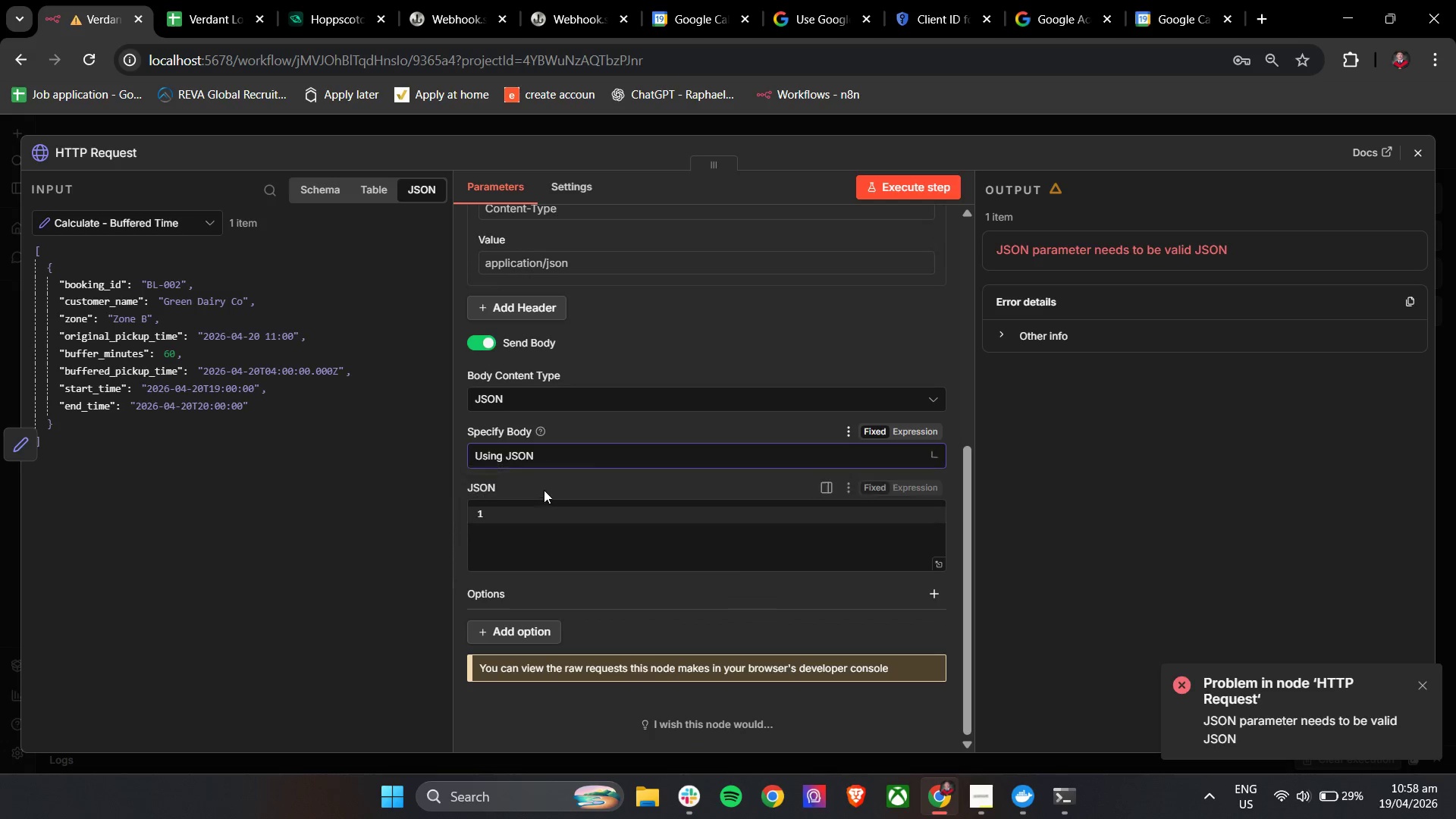 
left_click([535, 544])
 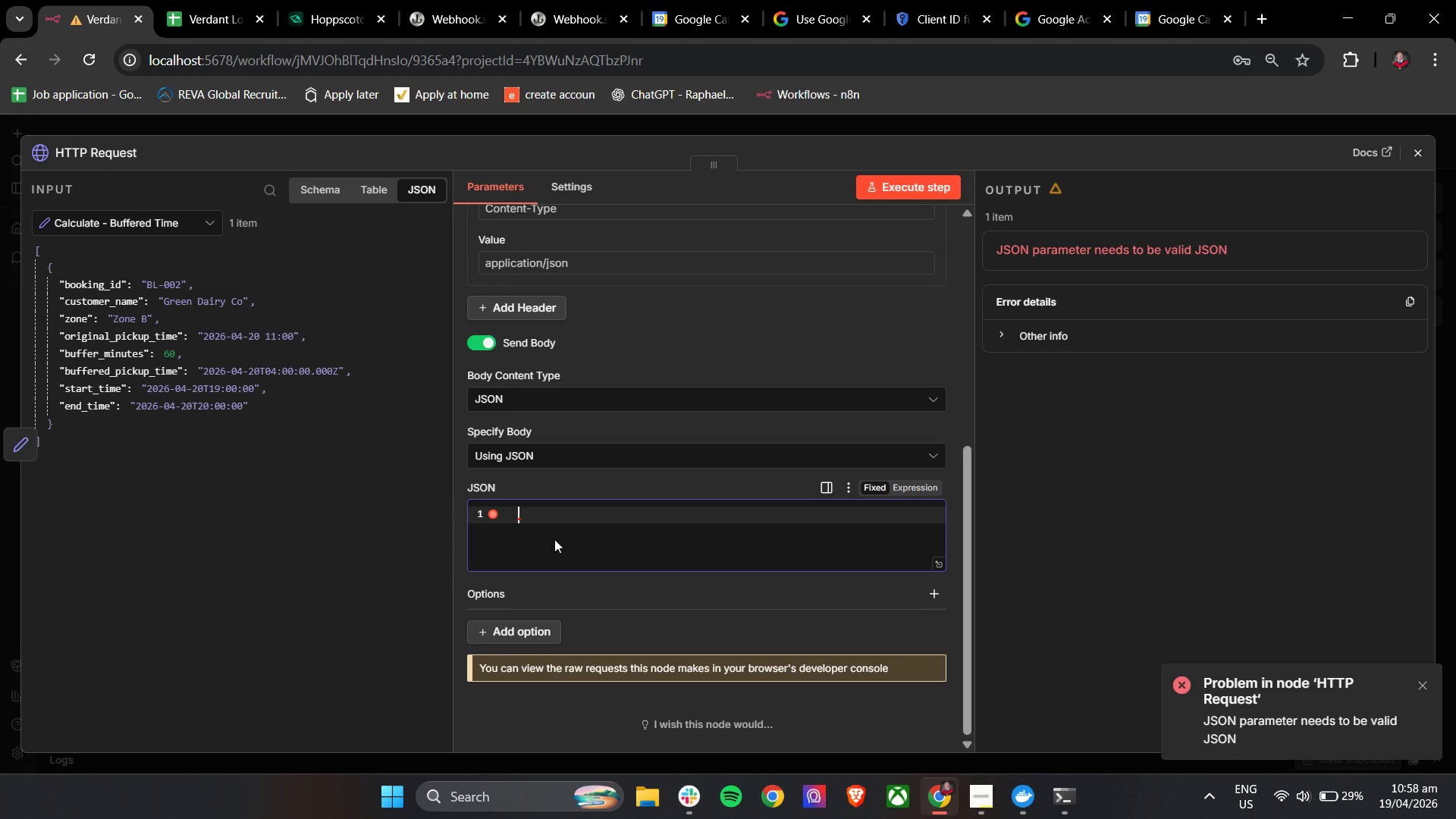 
key(Control+Z)
 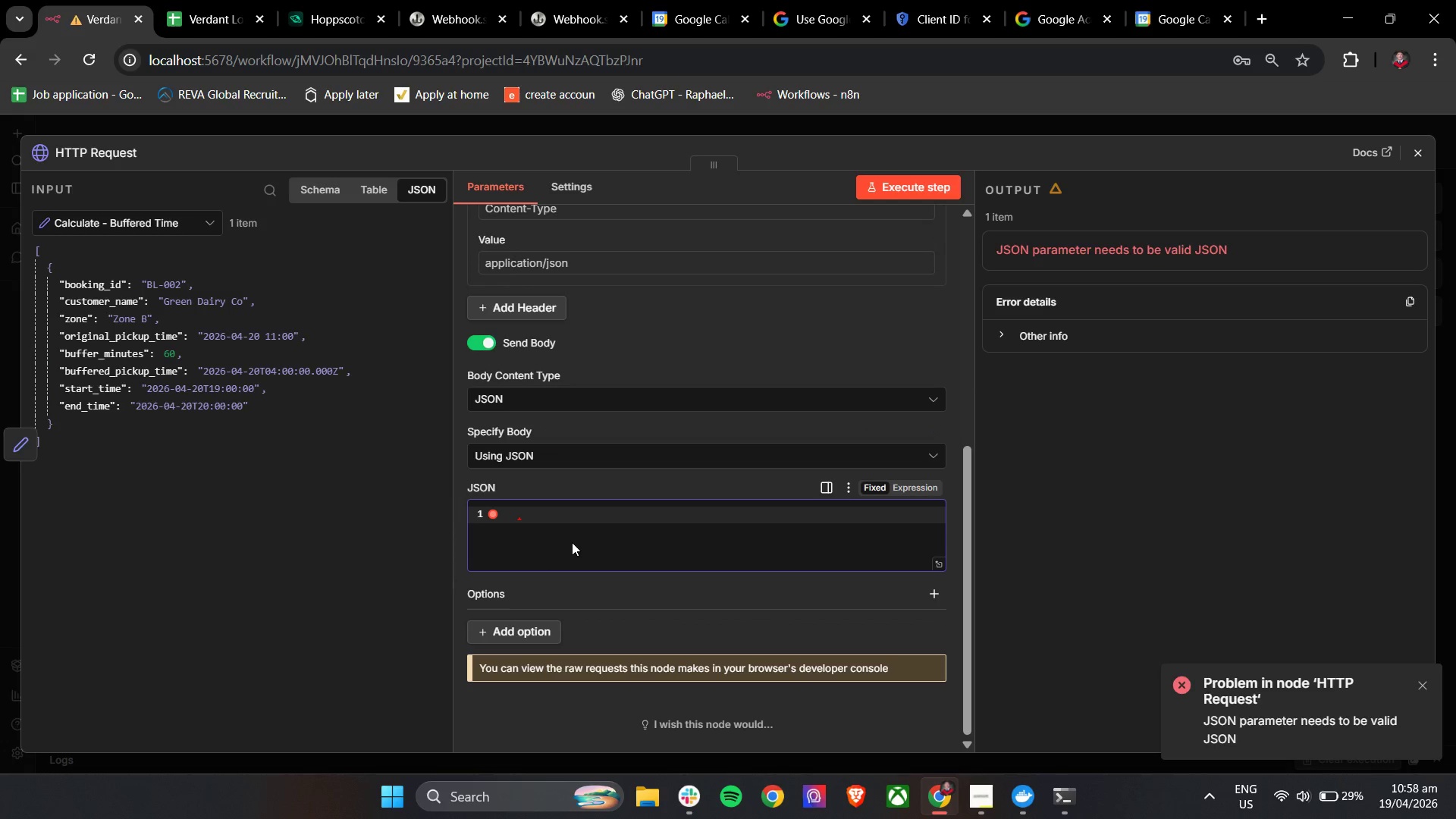 
key(Control+V)
 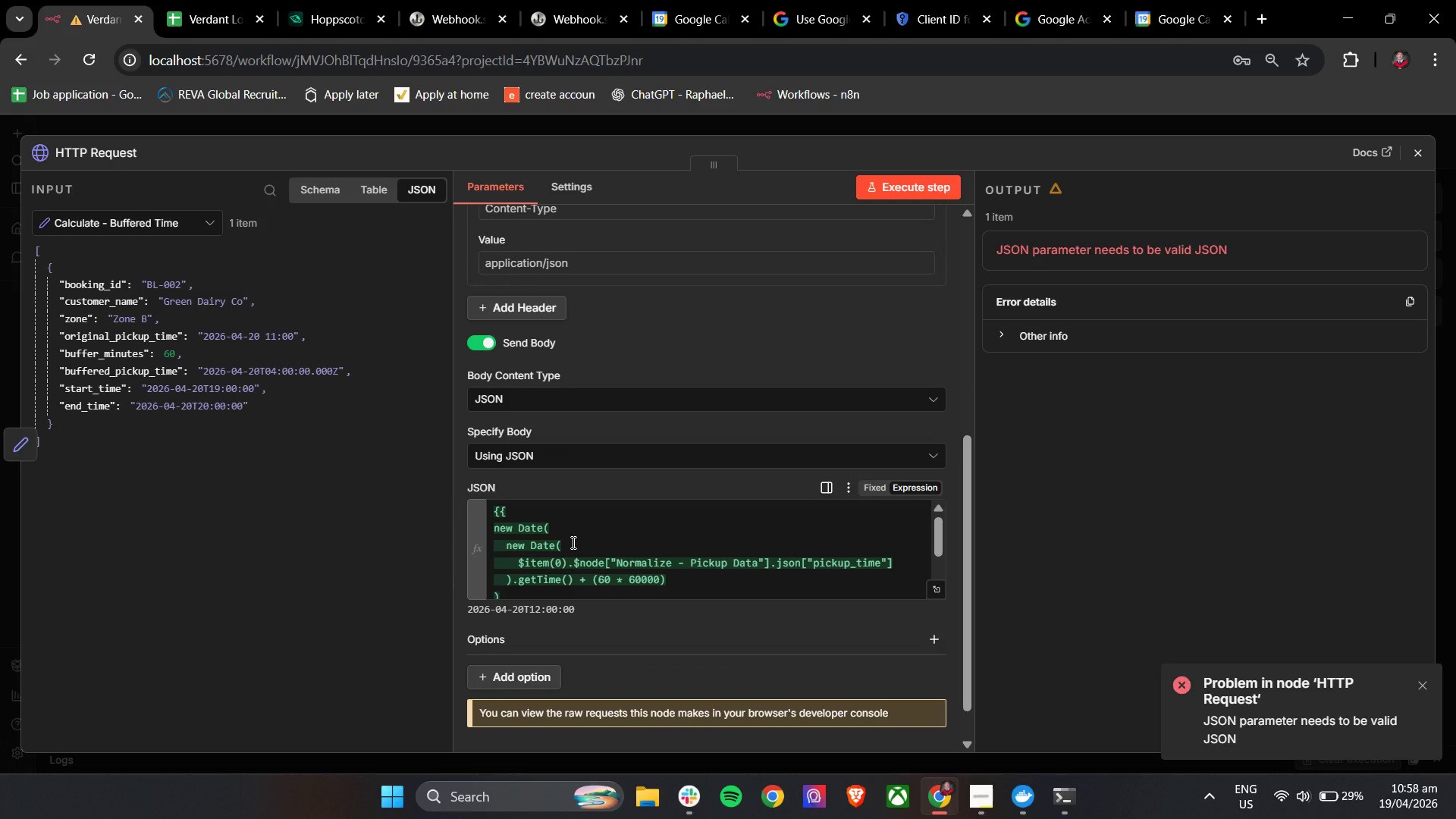 
key(Control+A)
 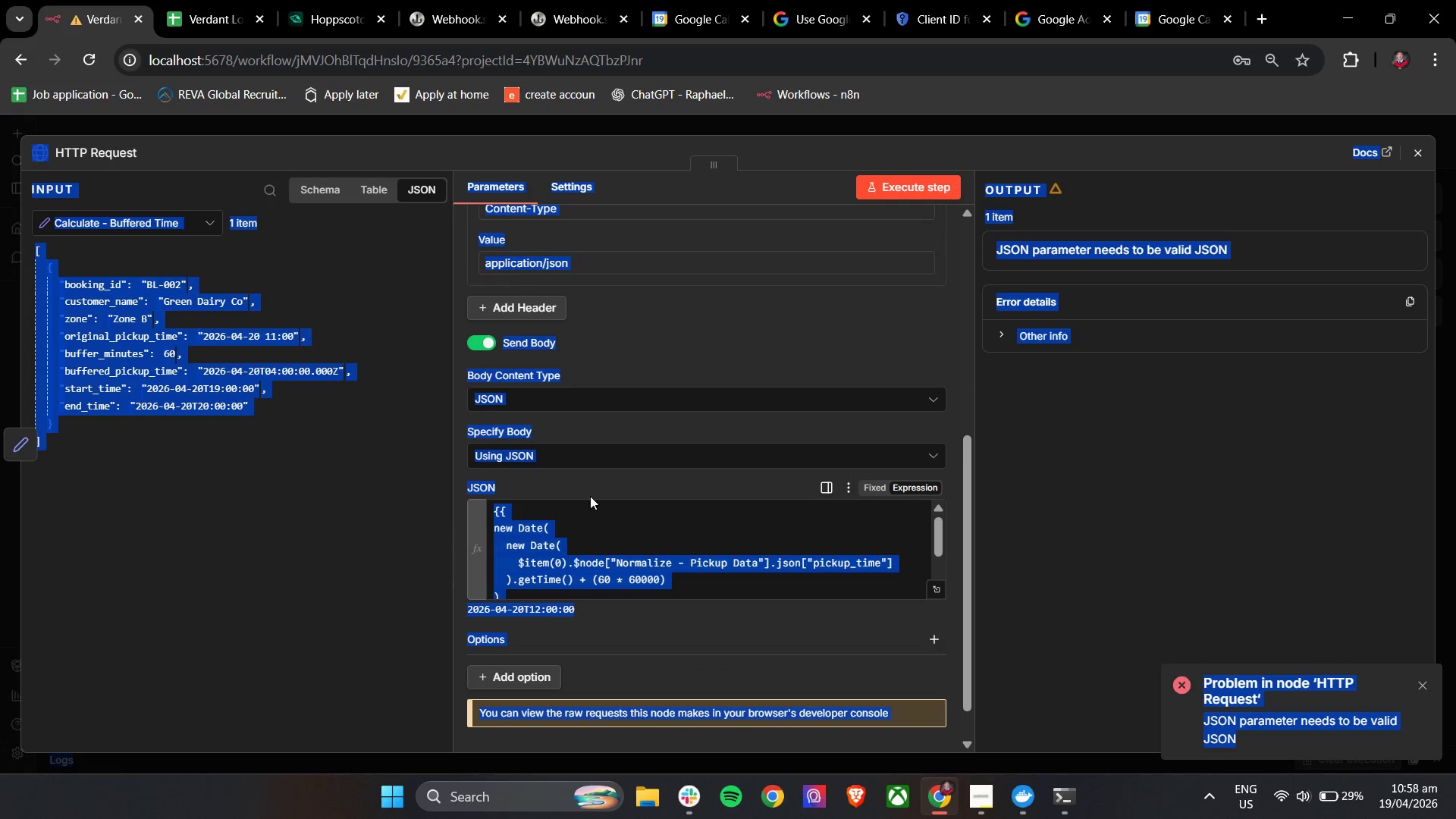 
left_click([589, 491])
 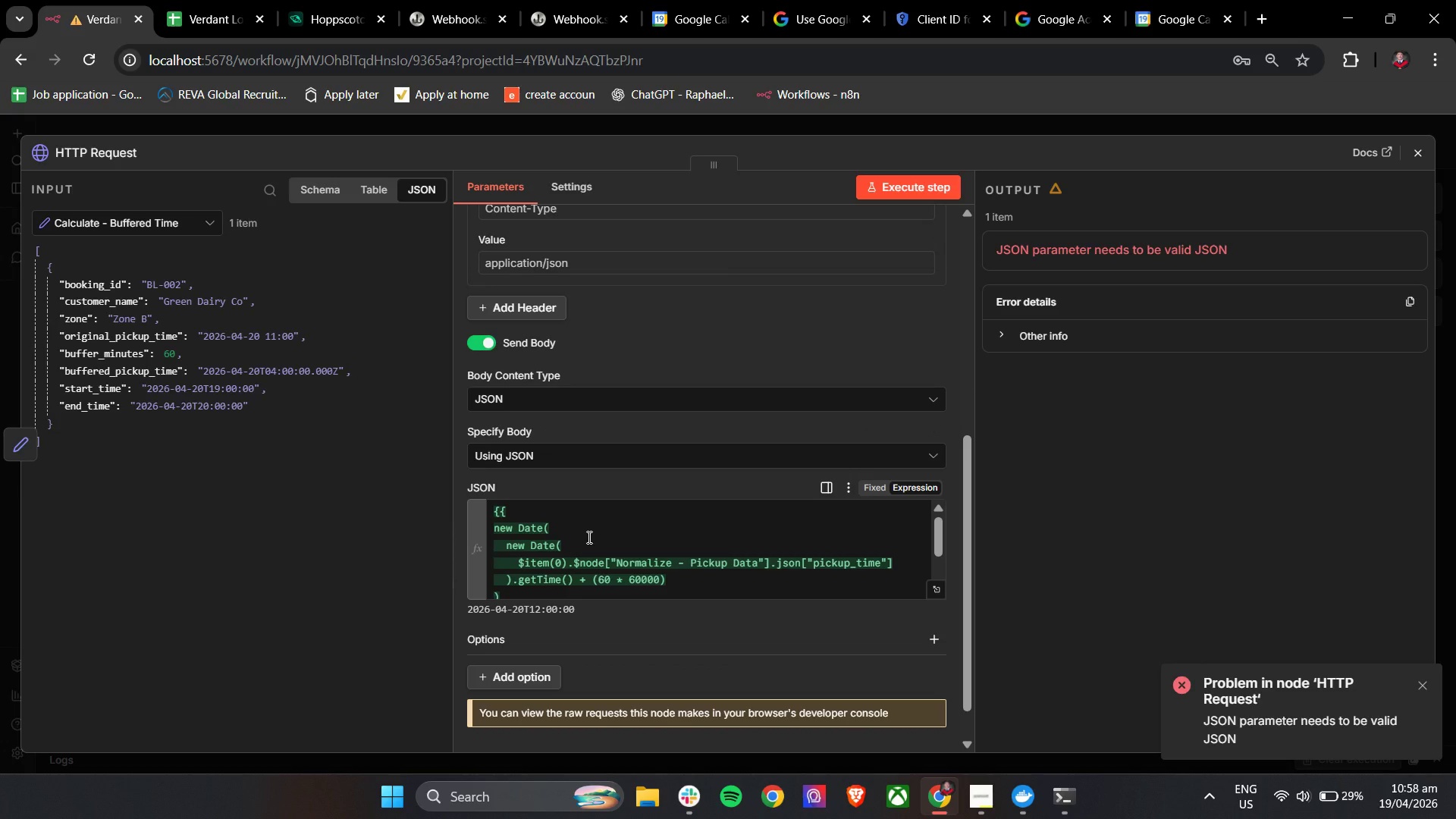 
double_click([588, 537])
 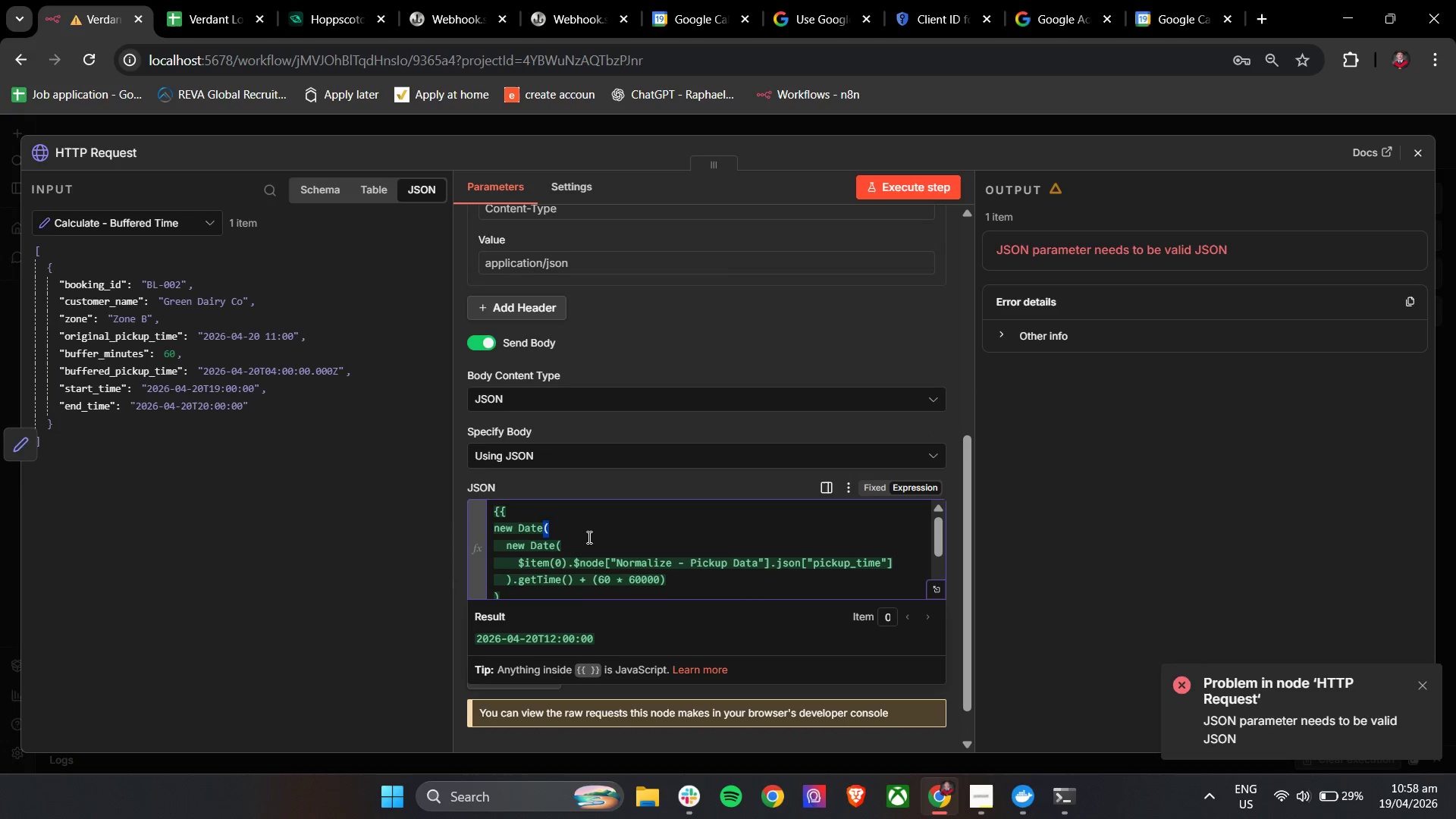 
triple_click([588, 537])
 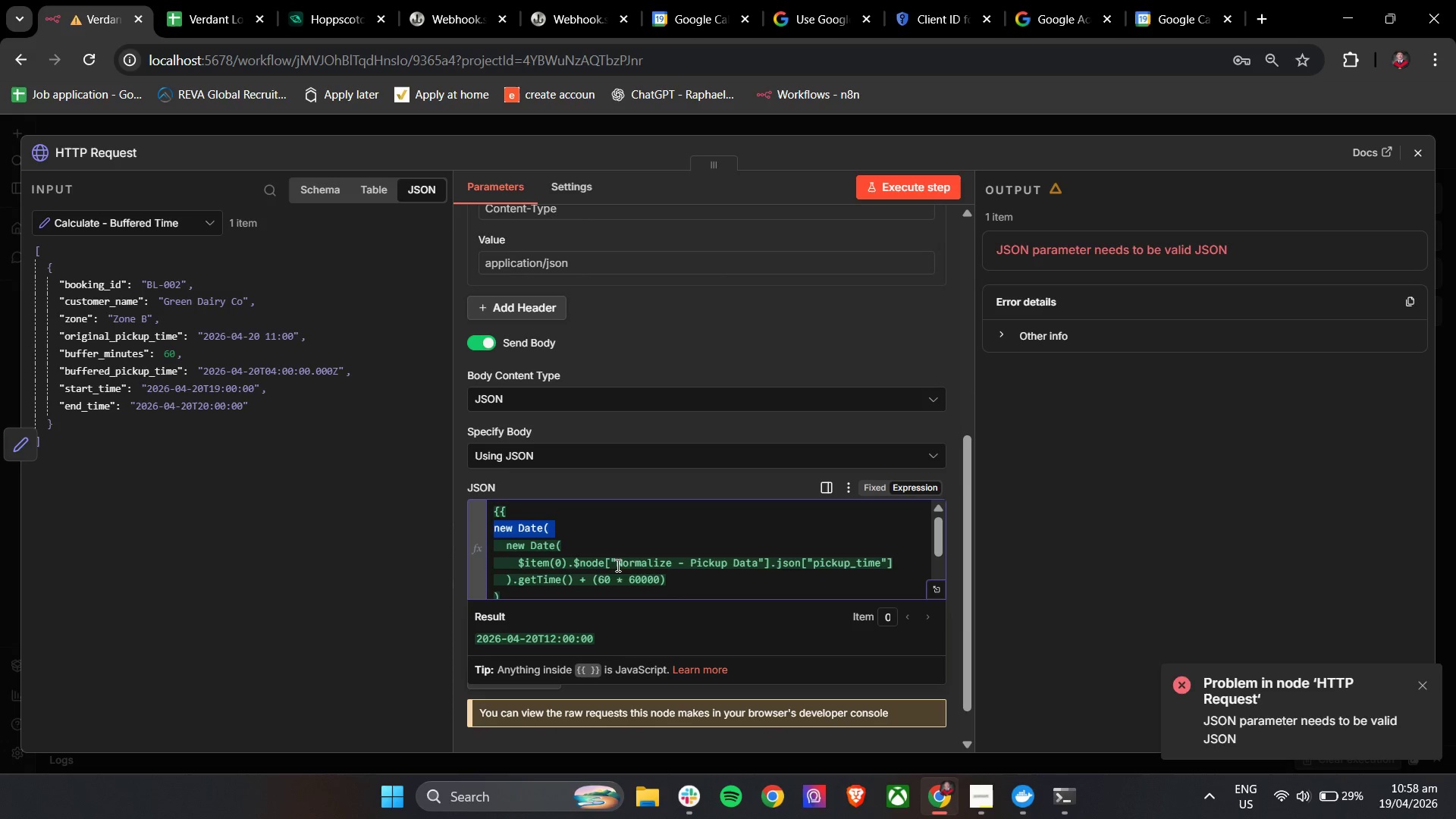 
double_click([611, 566])
 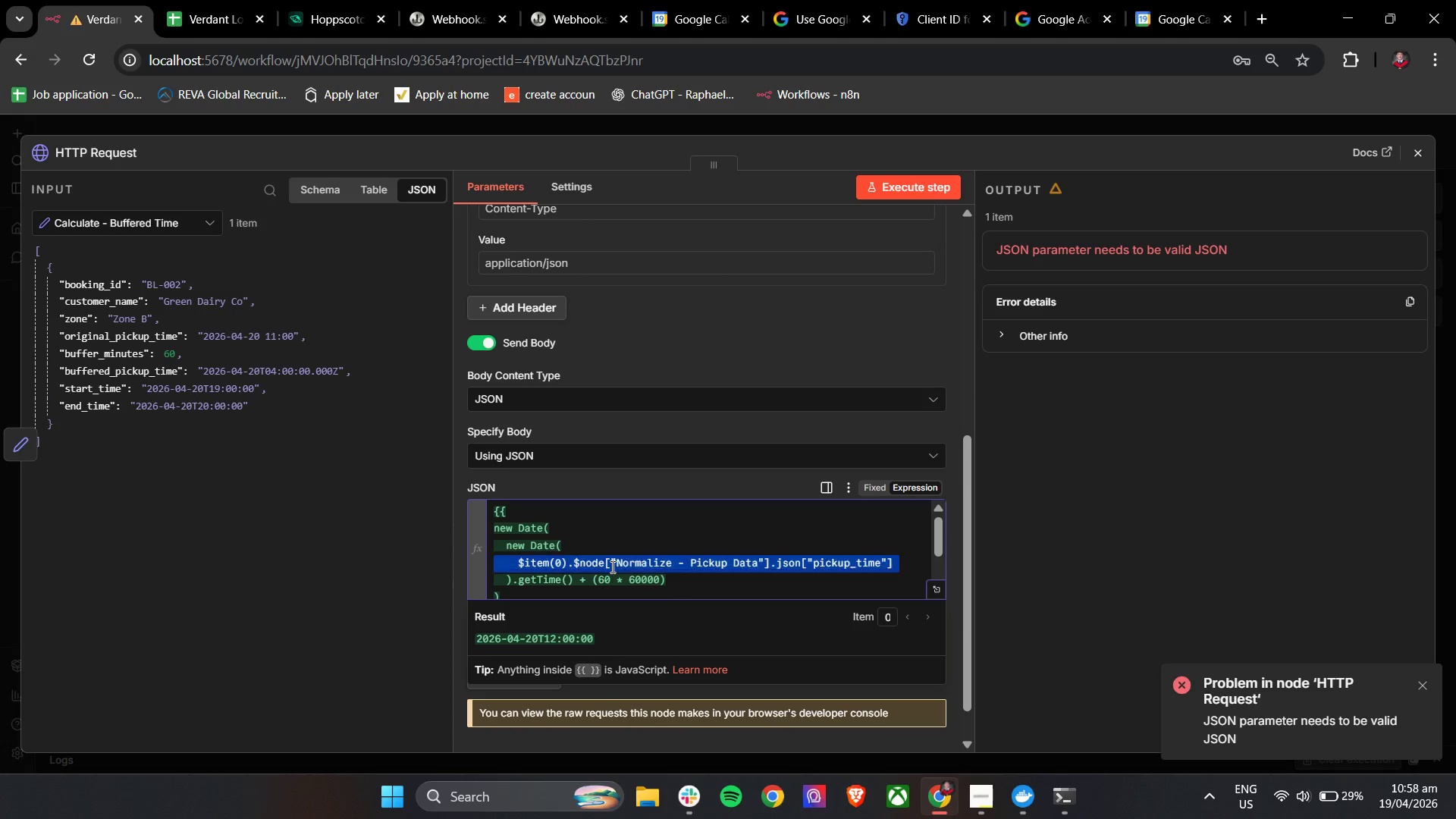 
triple_click([611, 566])
 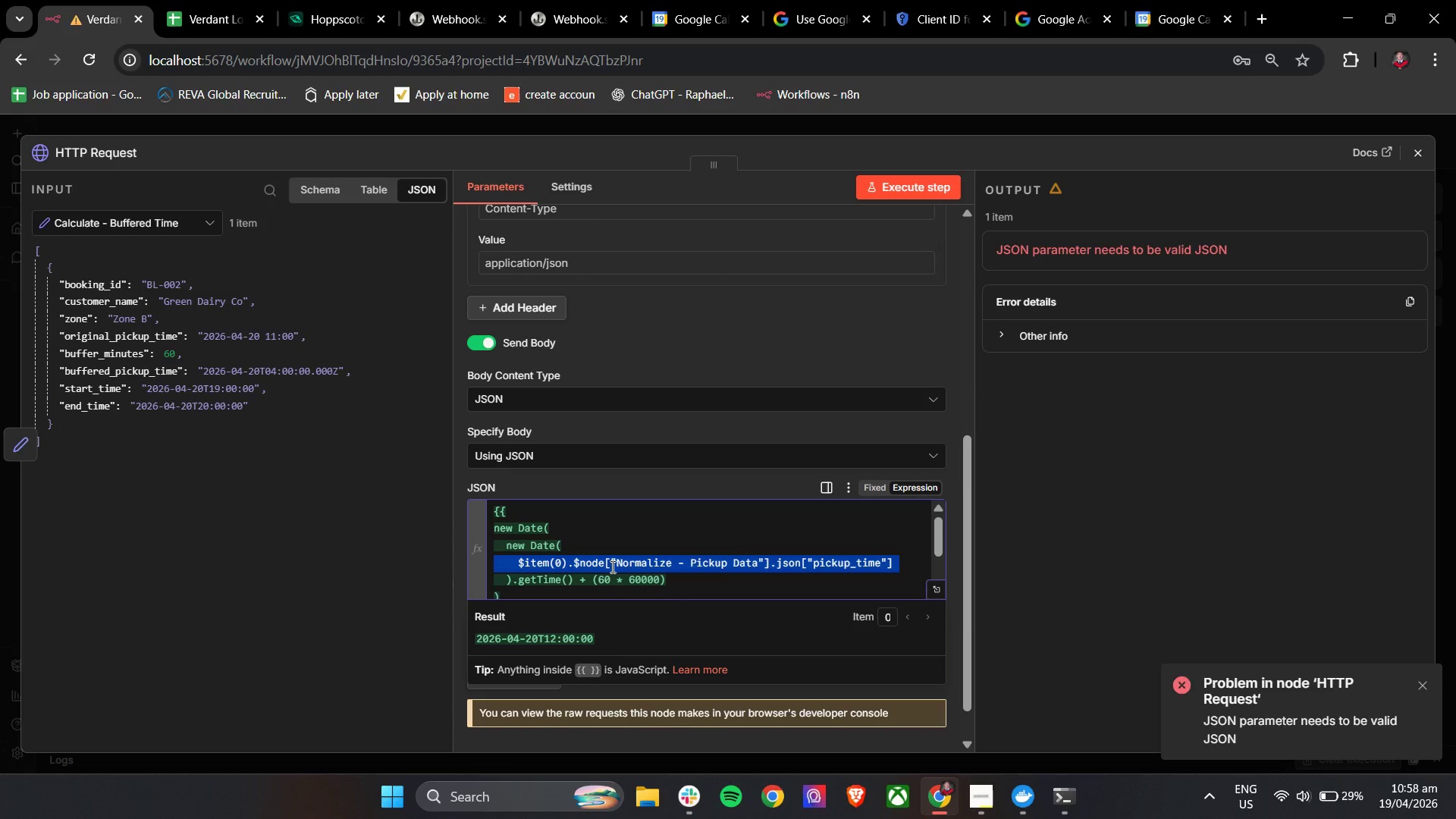 
triple_click([611, 566])
 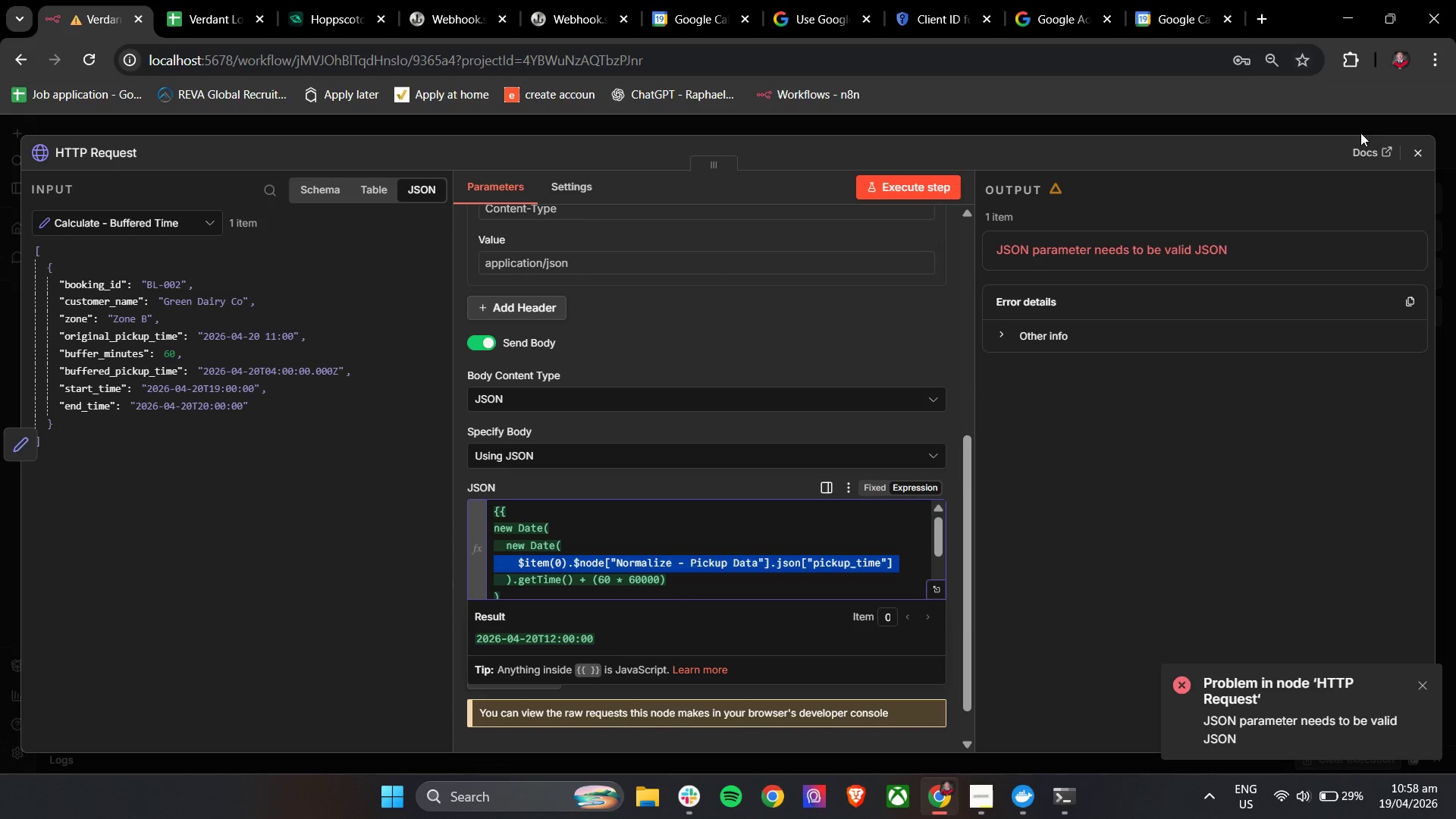 
left_click([1418, 154])
 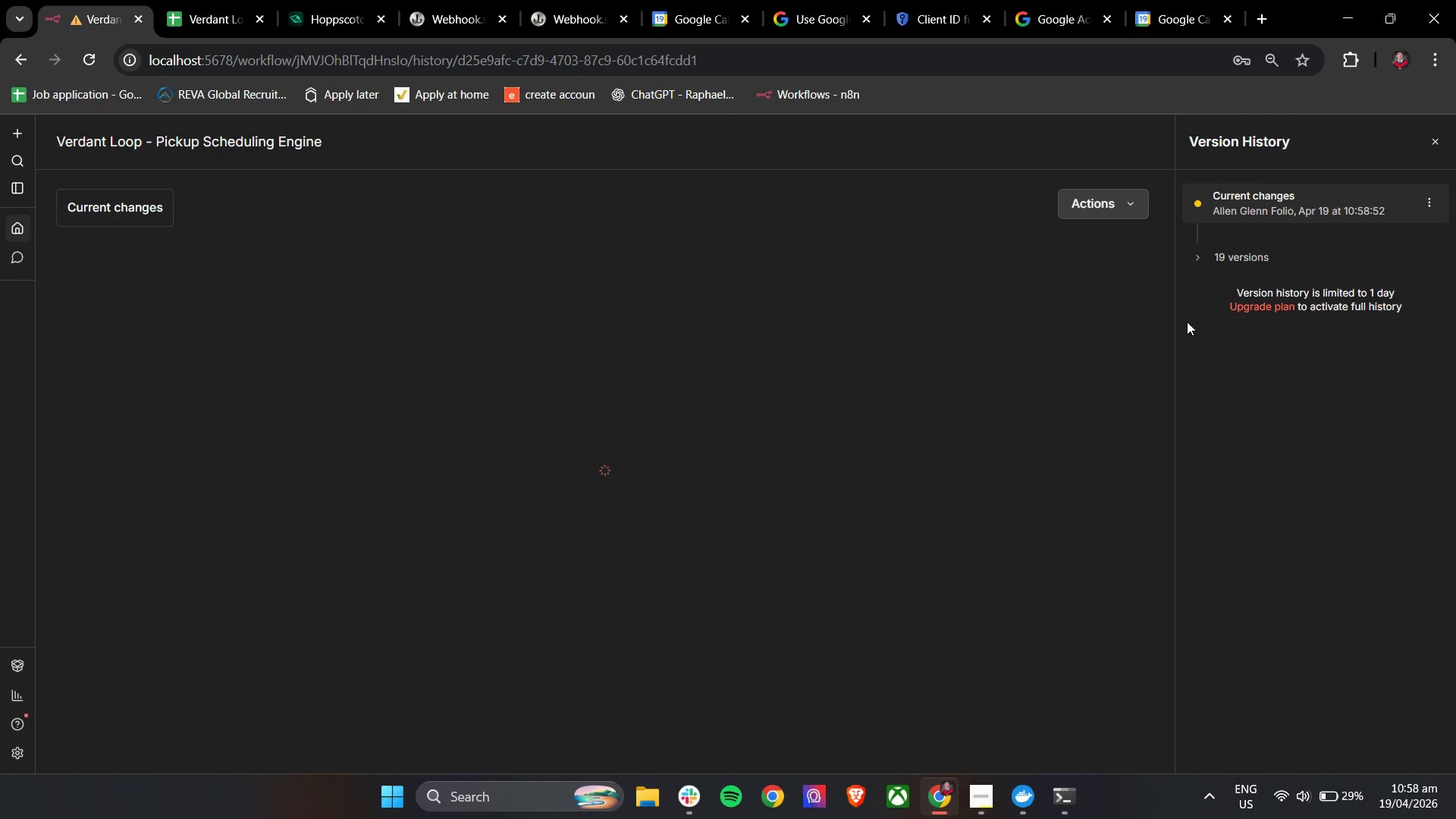 
left_click([1199, 259])
 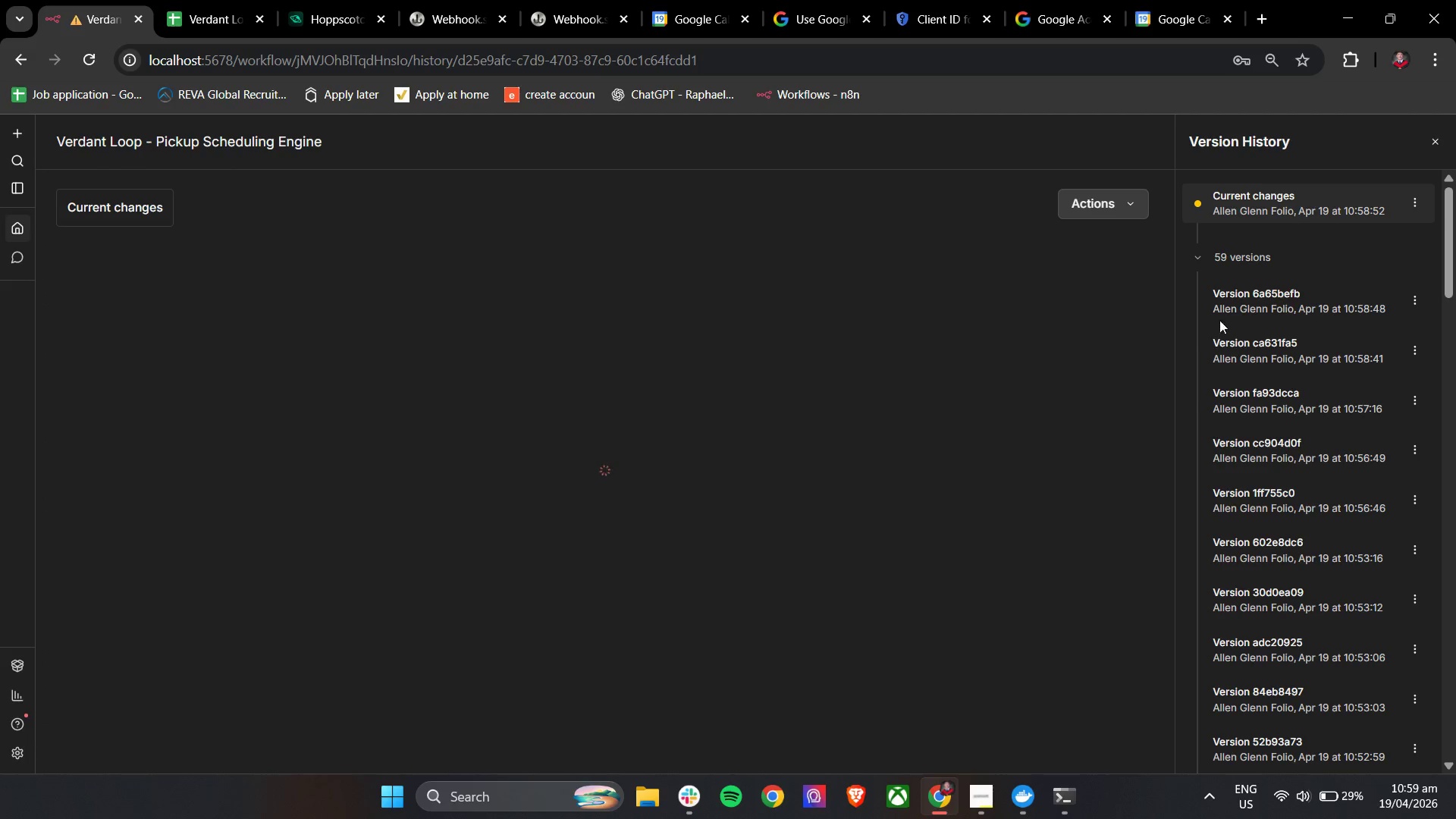 
left_click([1244, 302])
 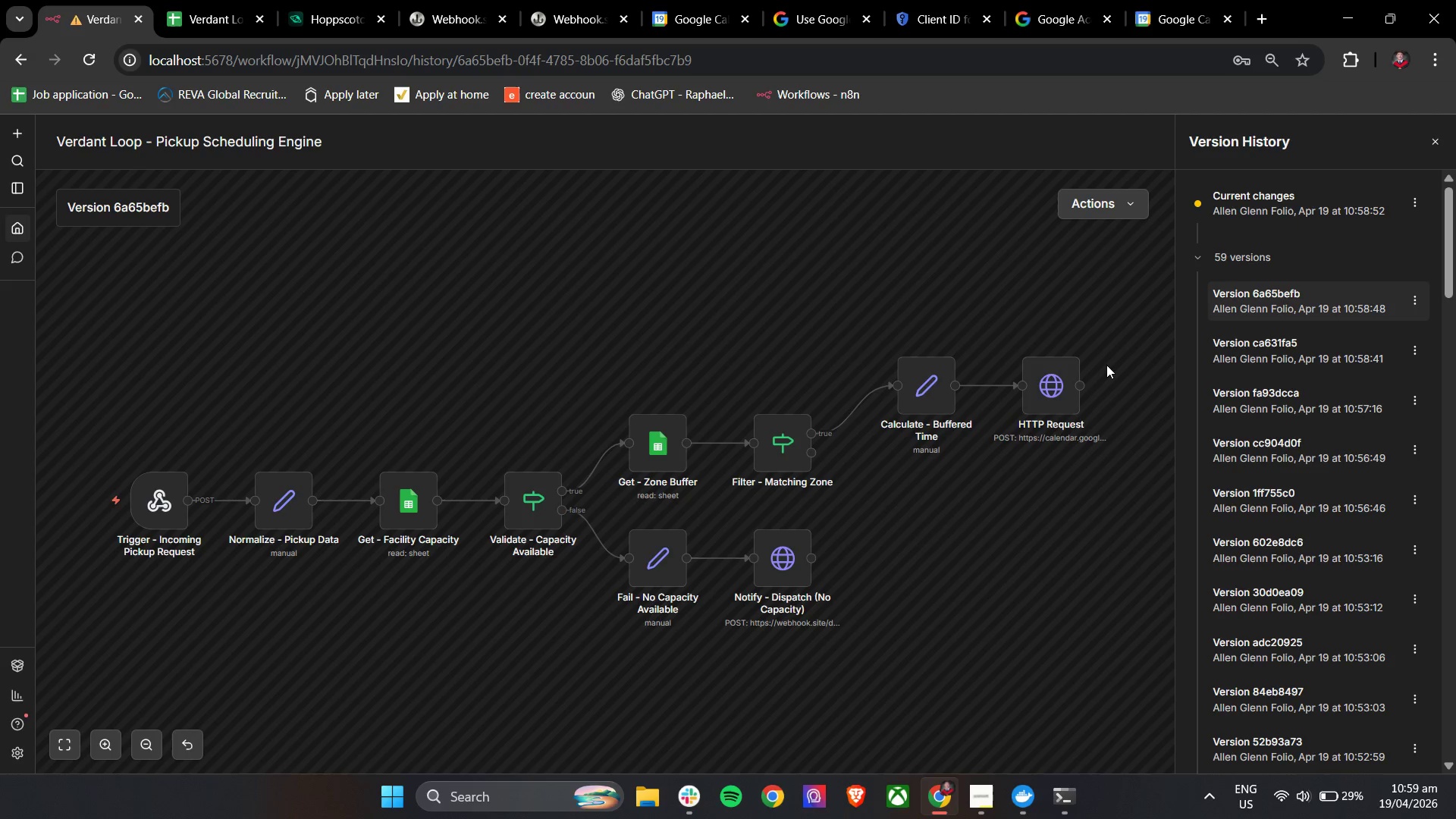 
left_click([1065, 378])
 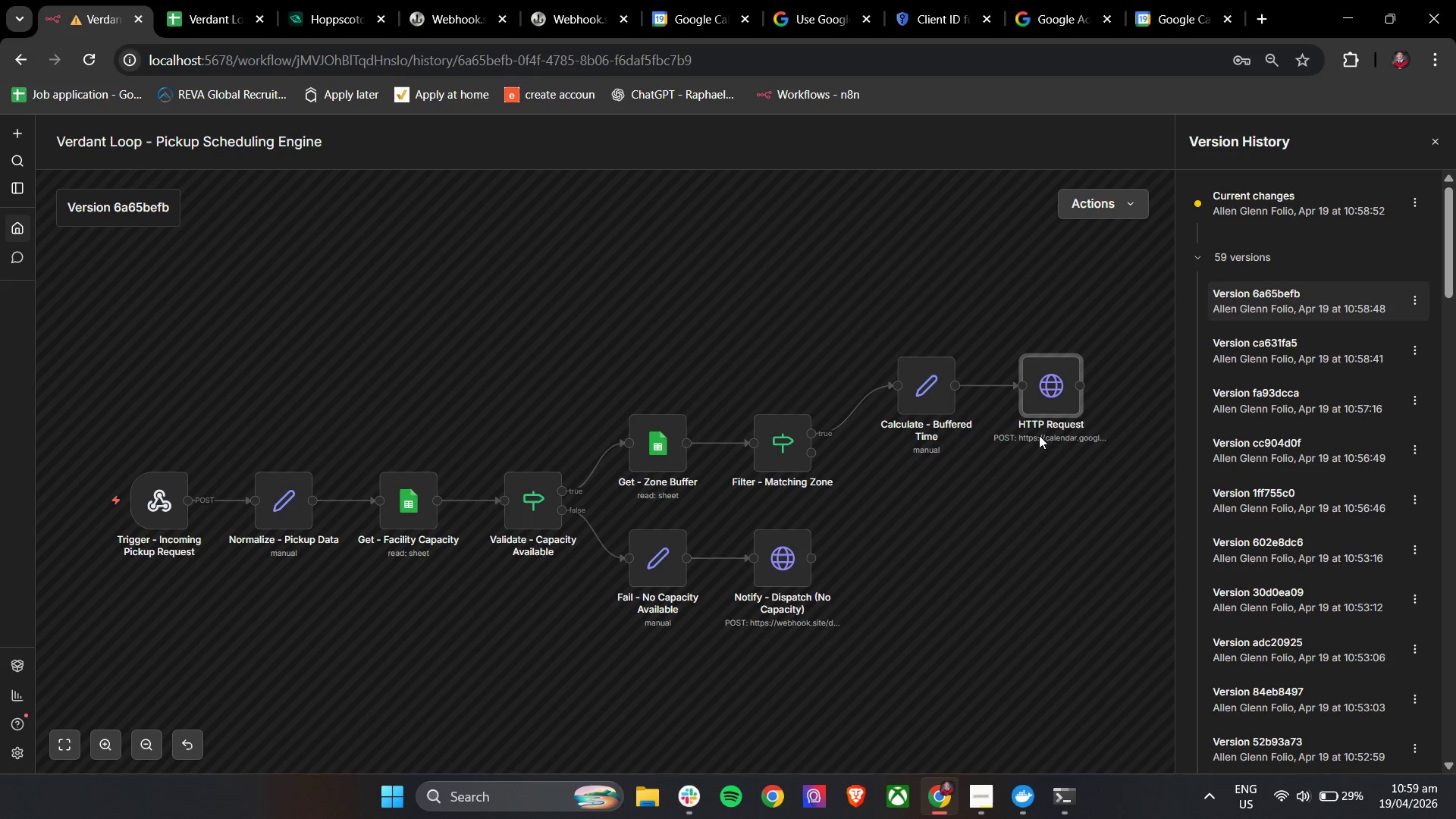 
double_click([1047, 398])
 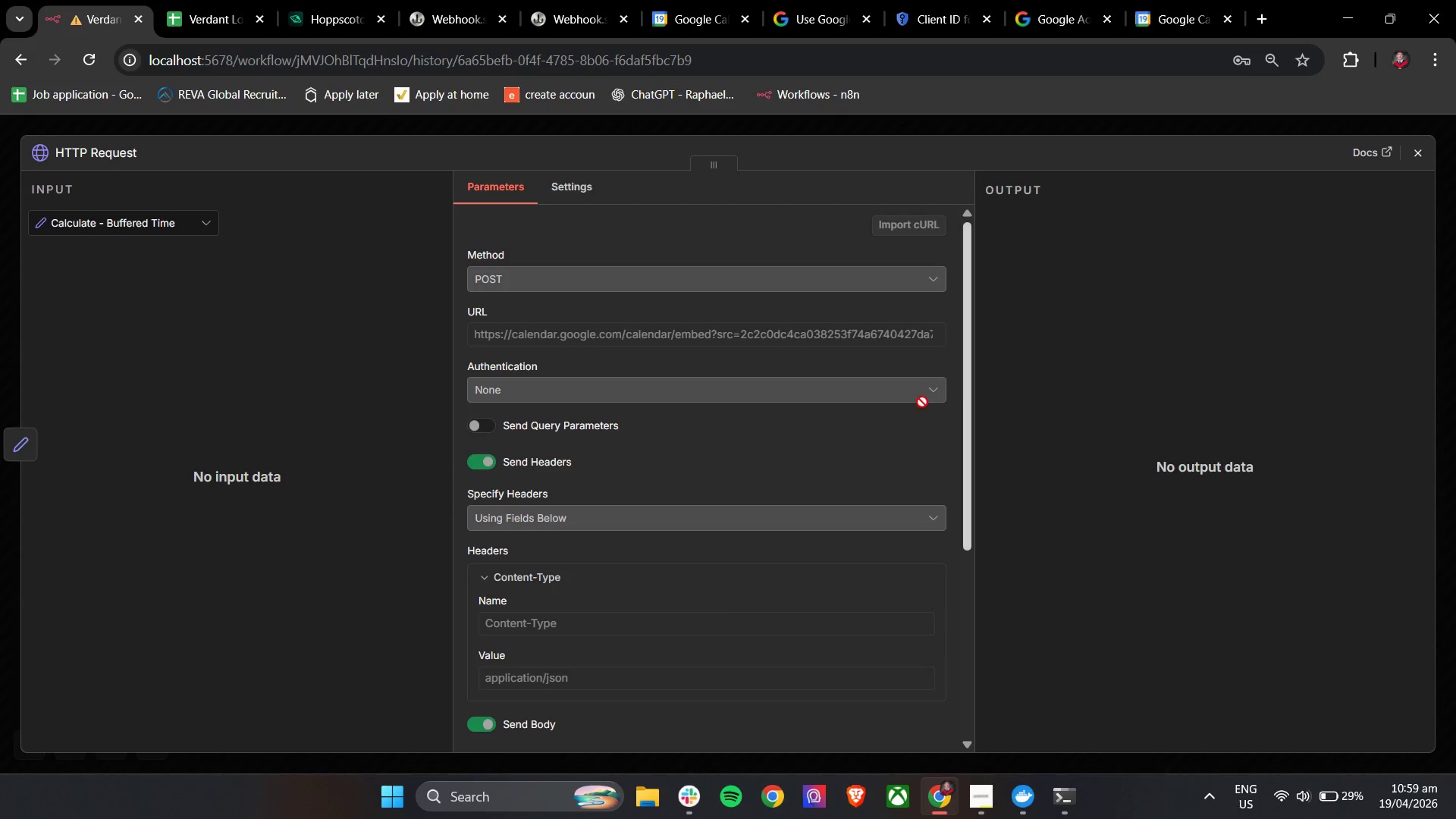 
scroll: coordinate [679, 489], scroll_direction: down, amount: 7.0
 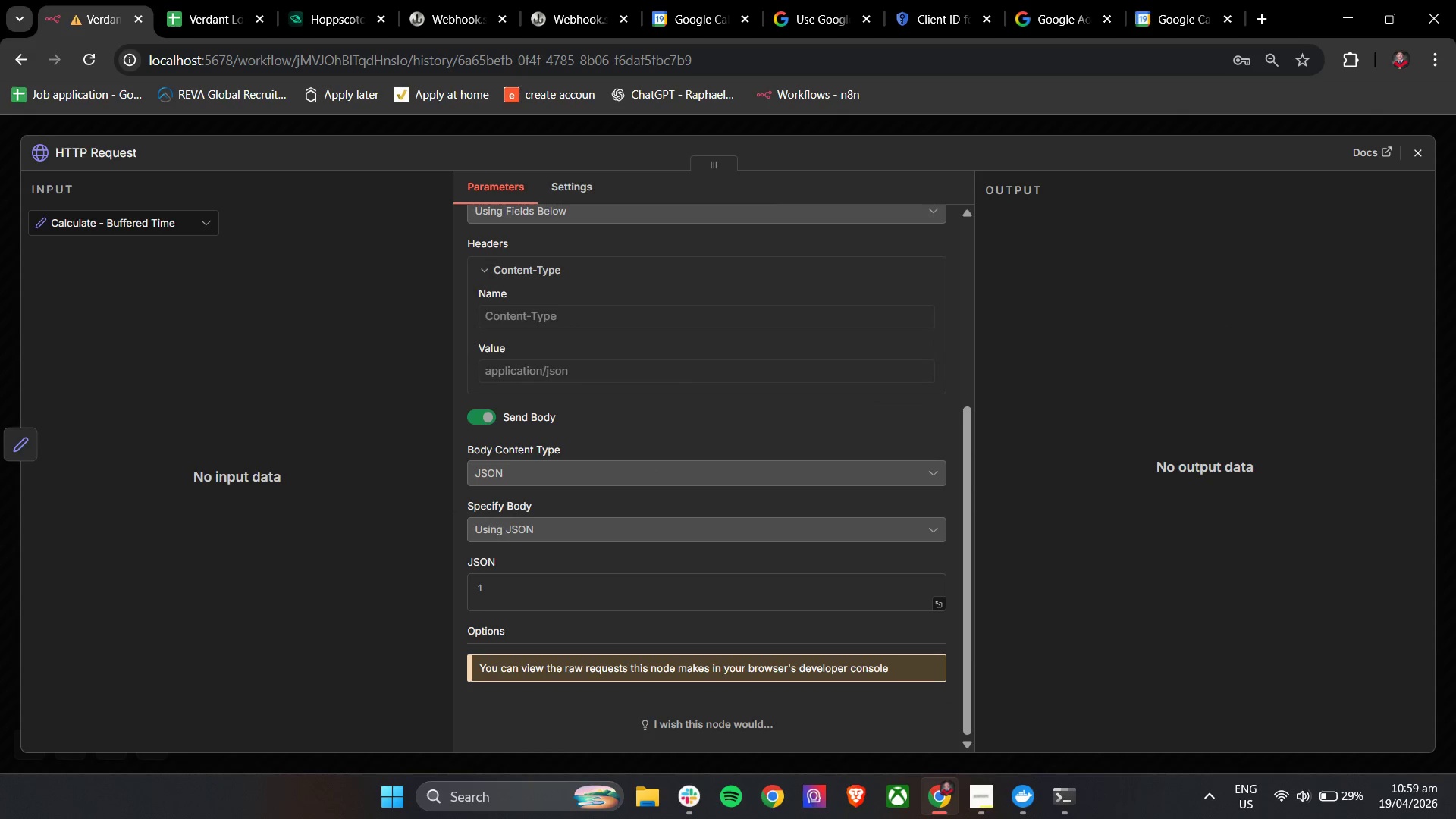 
left_click([1420, 150])
 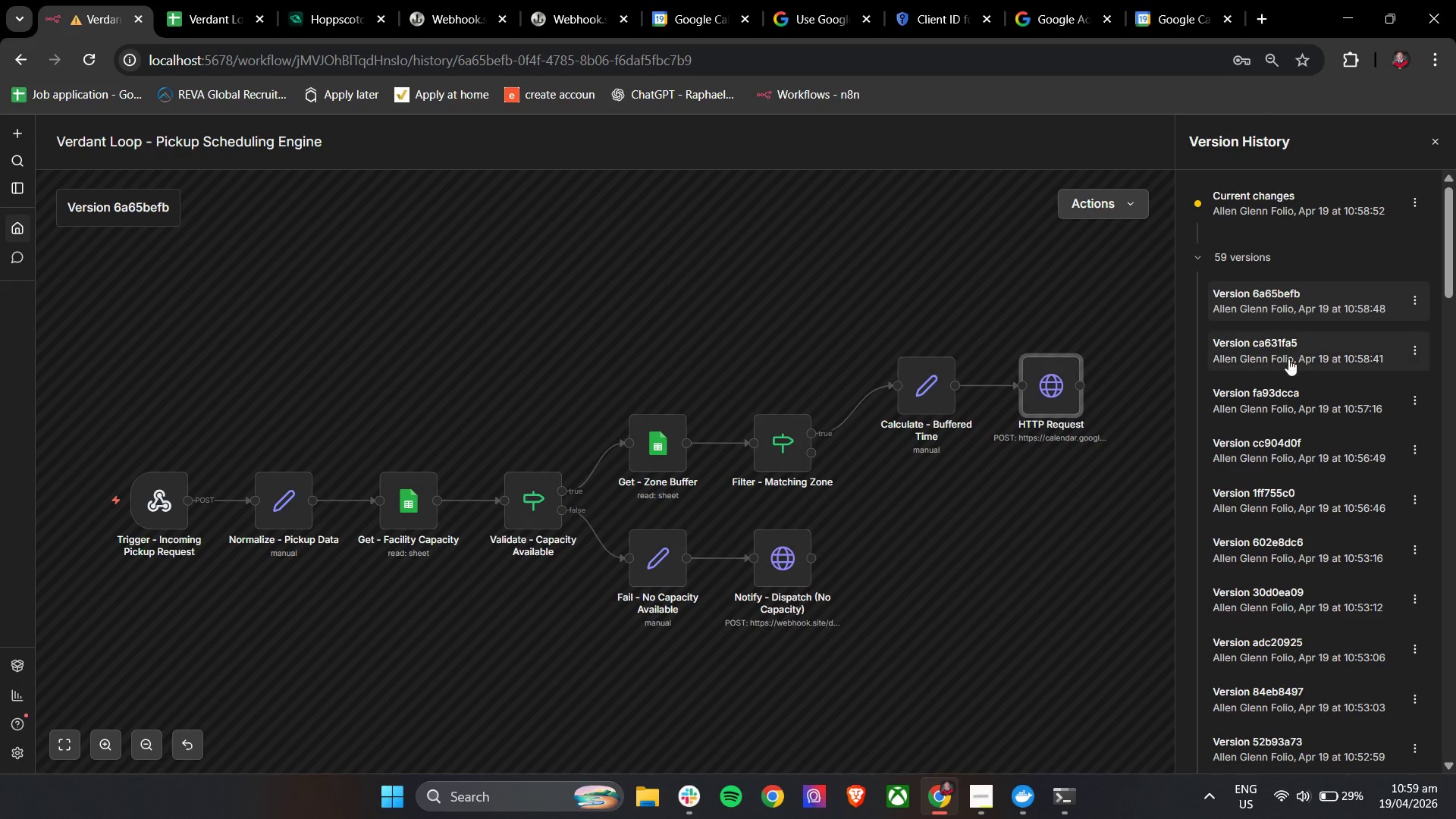 
left_click([1282, 344])
 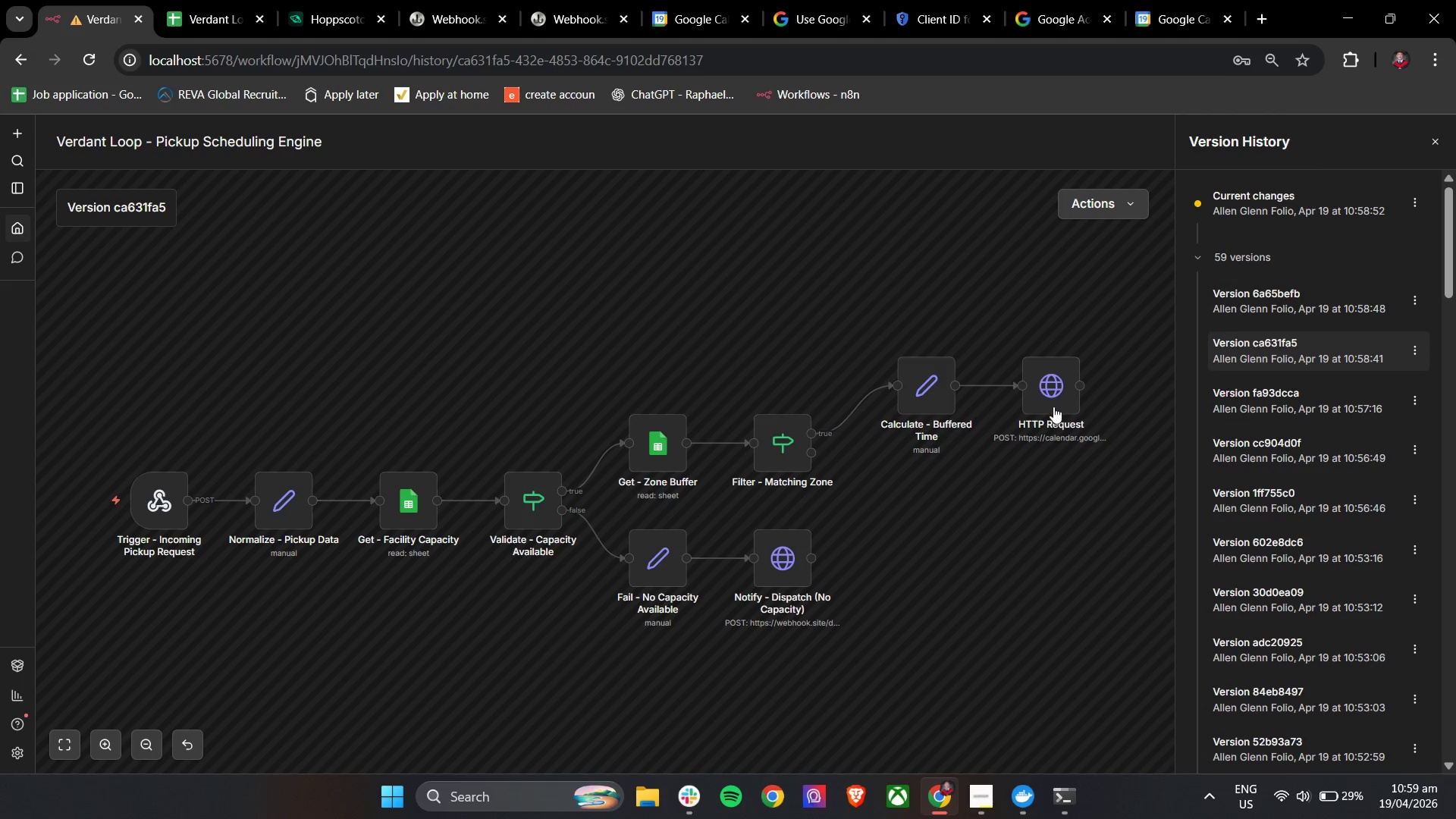 
double_click([1053, 396])
 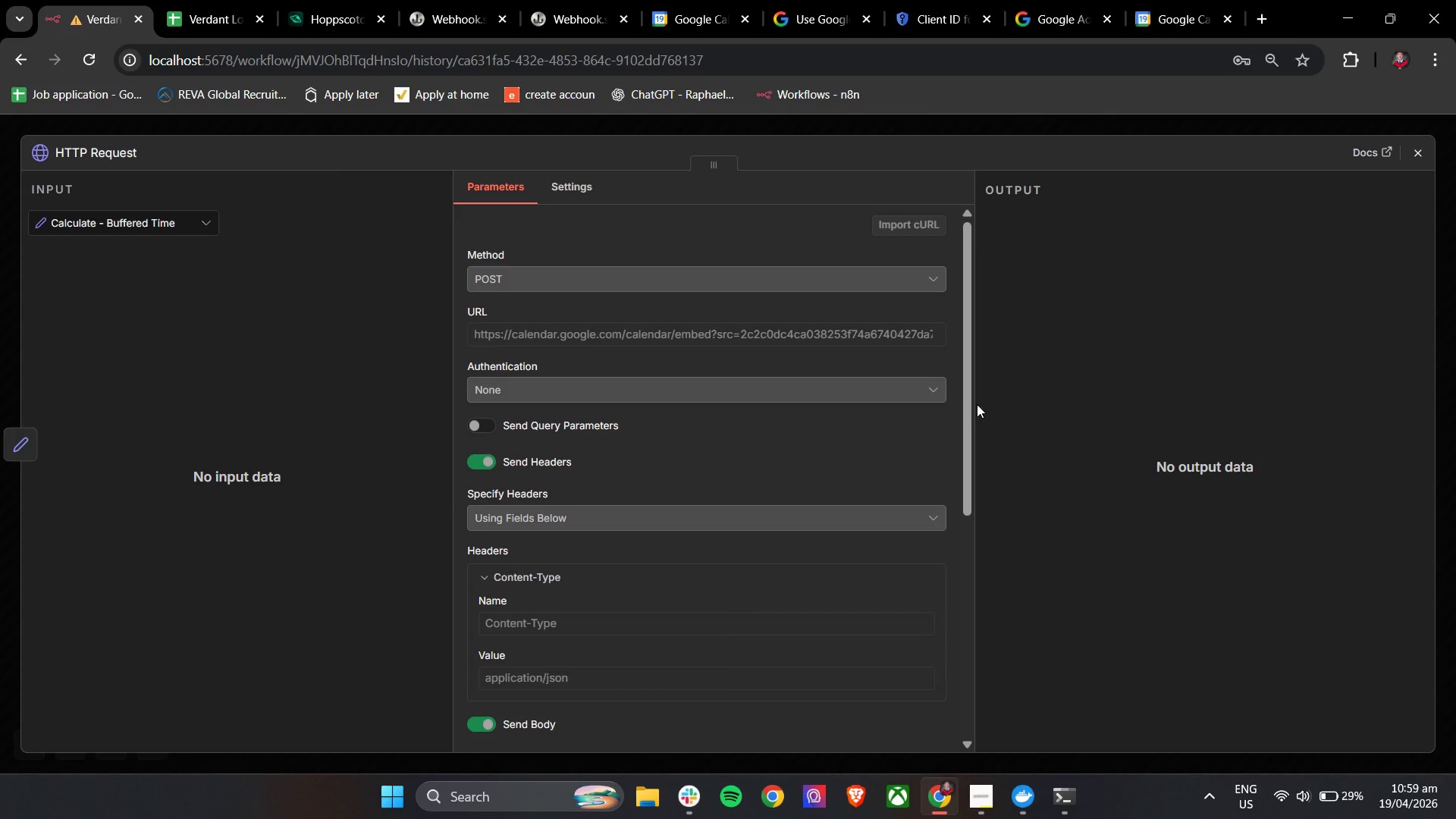 
scroll: coordinate [723, 452], scroll_direction: down, amount: 4.0
 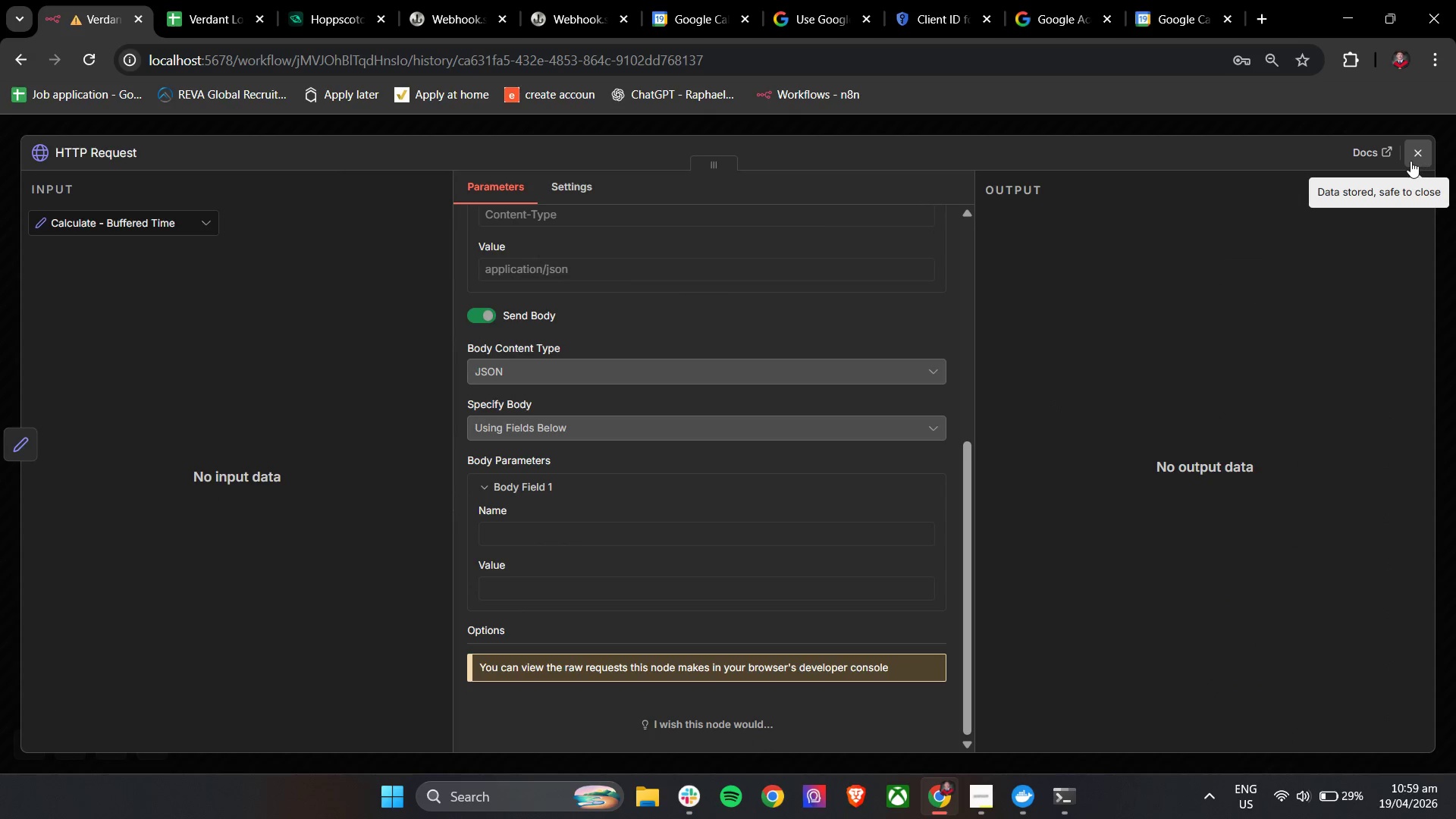 
left_click([1412, 156])
 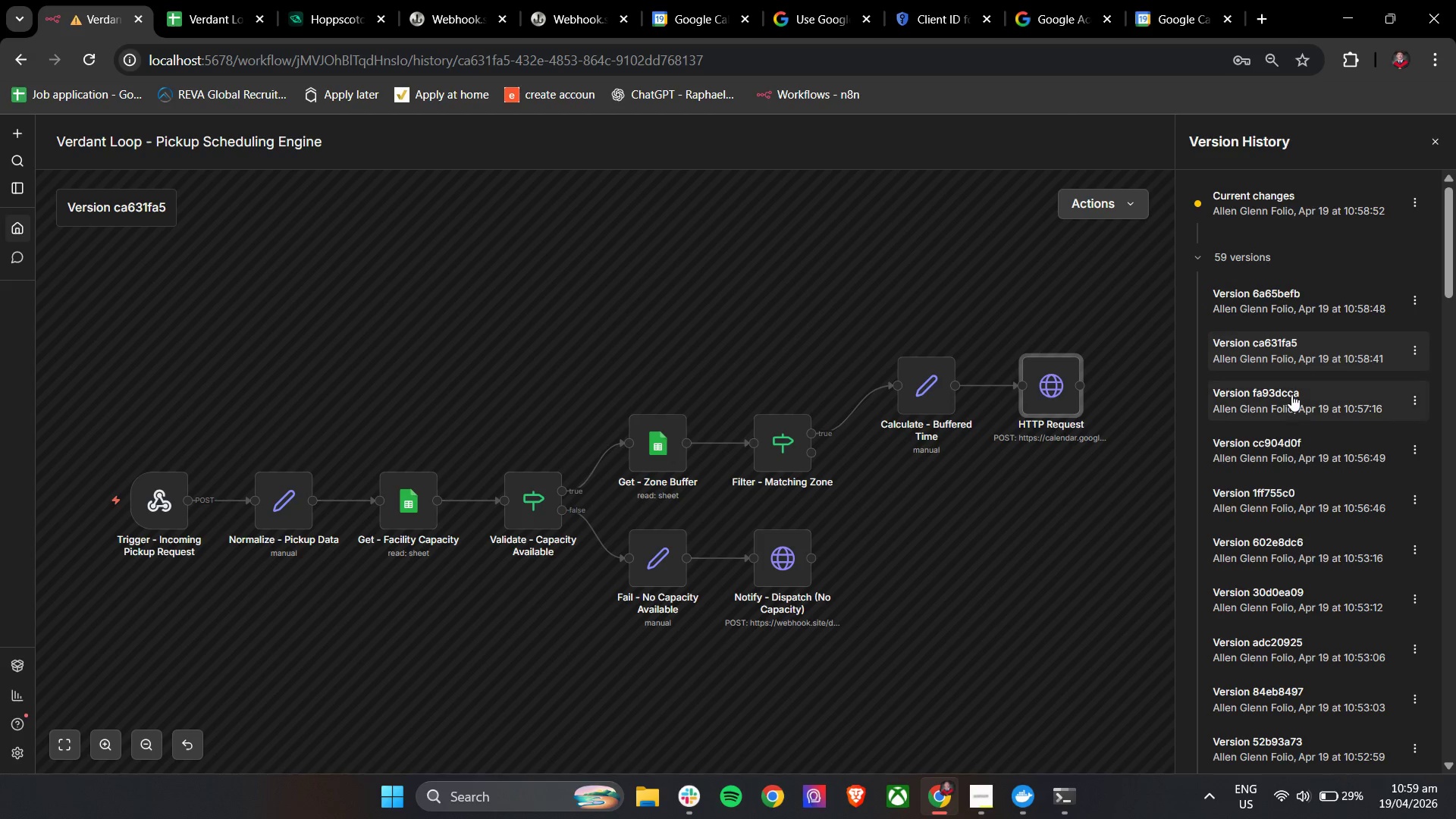 
left_click([1282, 406])
 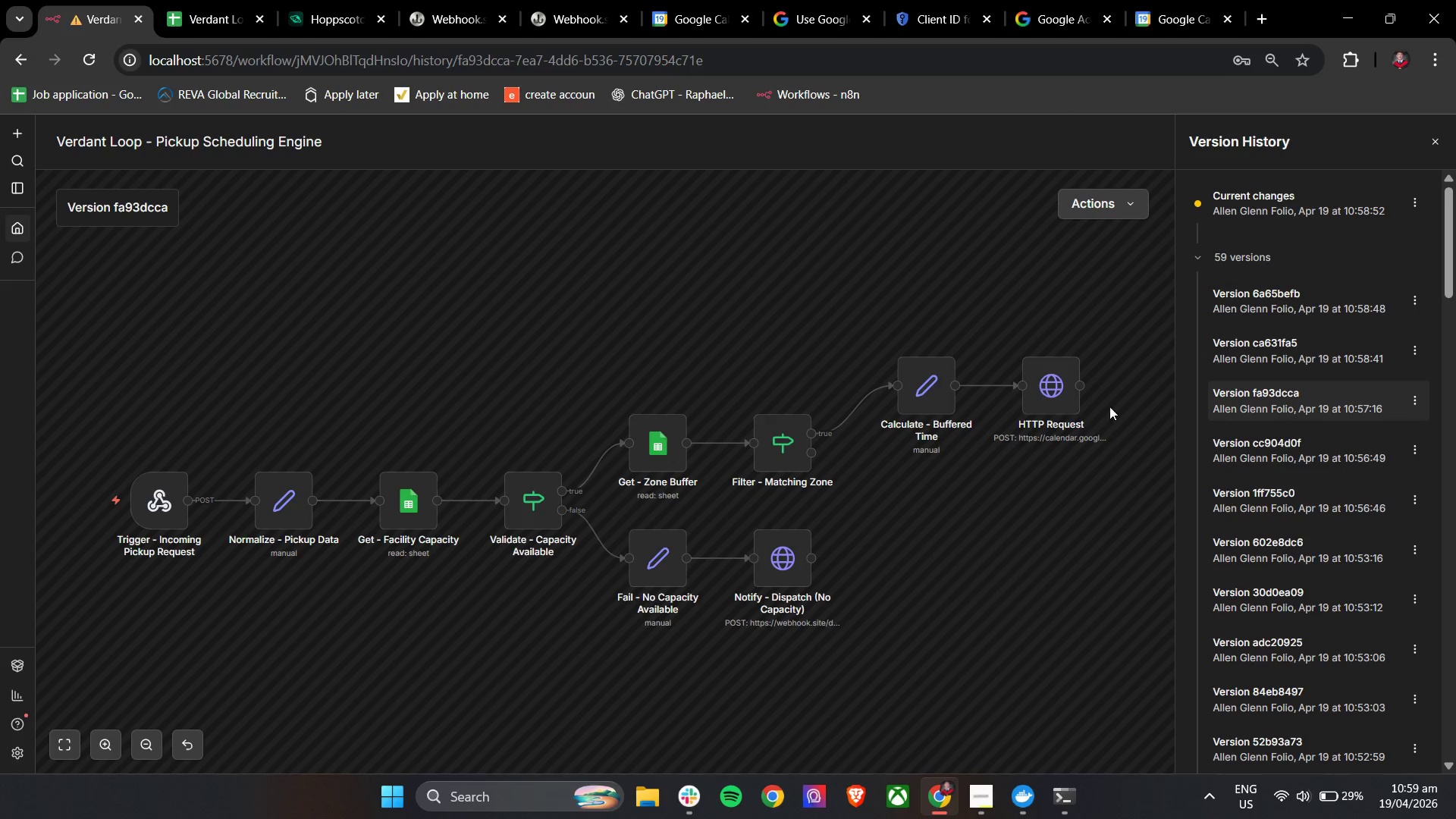 
double_click([1048, 389])
 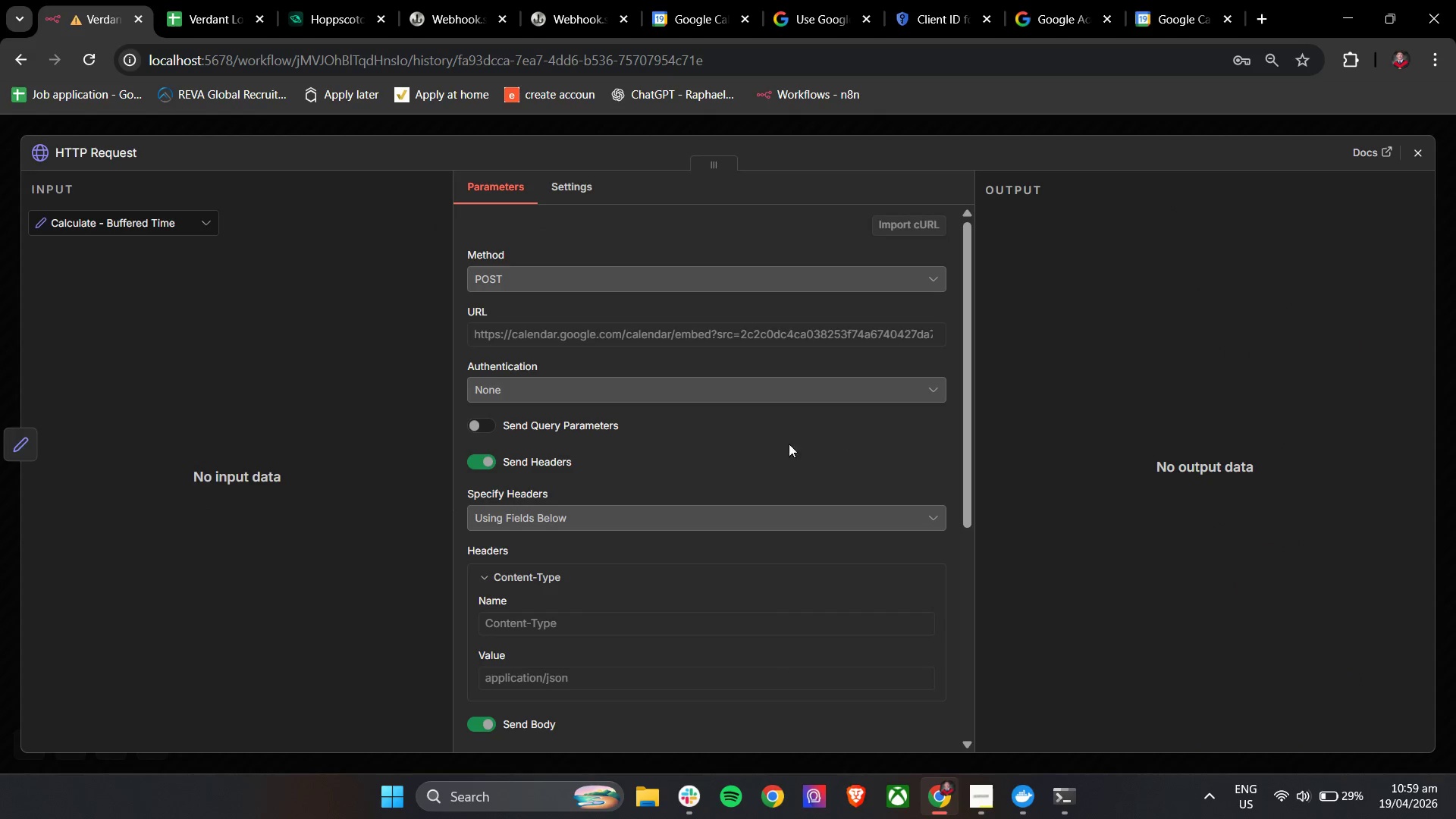 
scroll: coordinate [723, 581], scroll_direction: down, amount: 9.0
 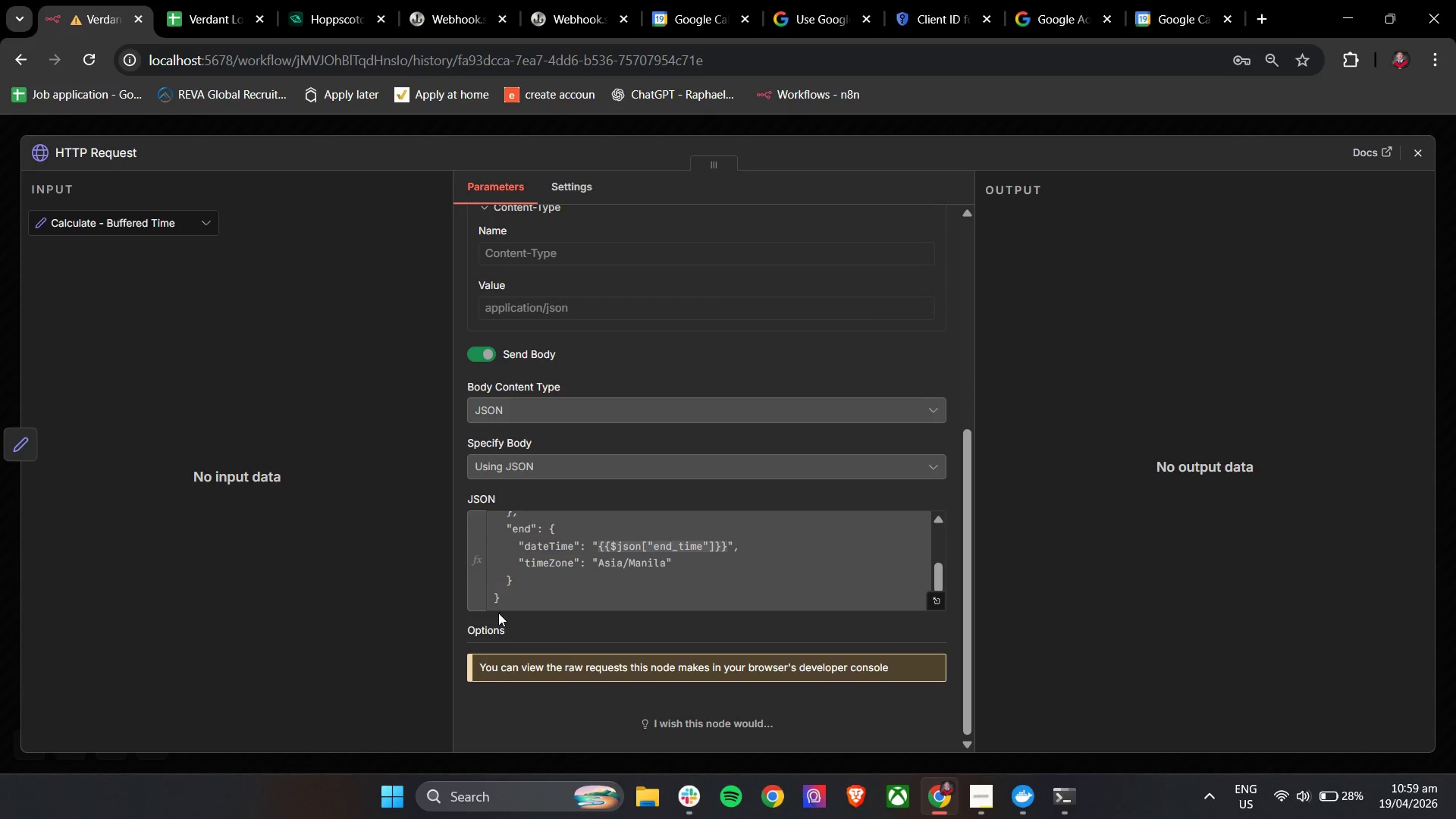 
left_click_drag(start_coordinate=[502, 604], to_coordinate=[494, 532])
 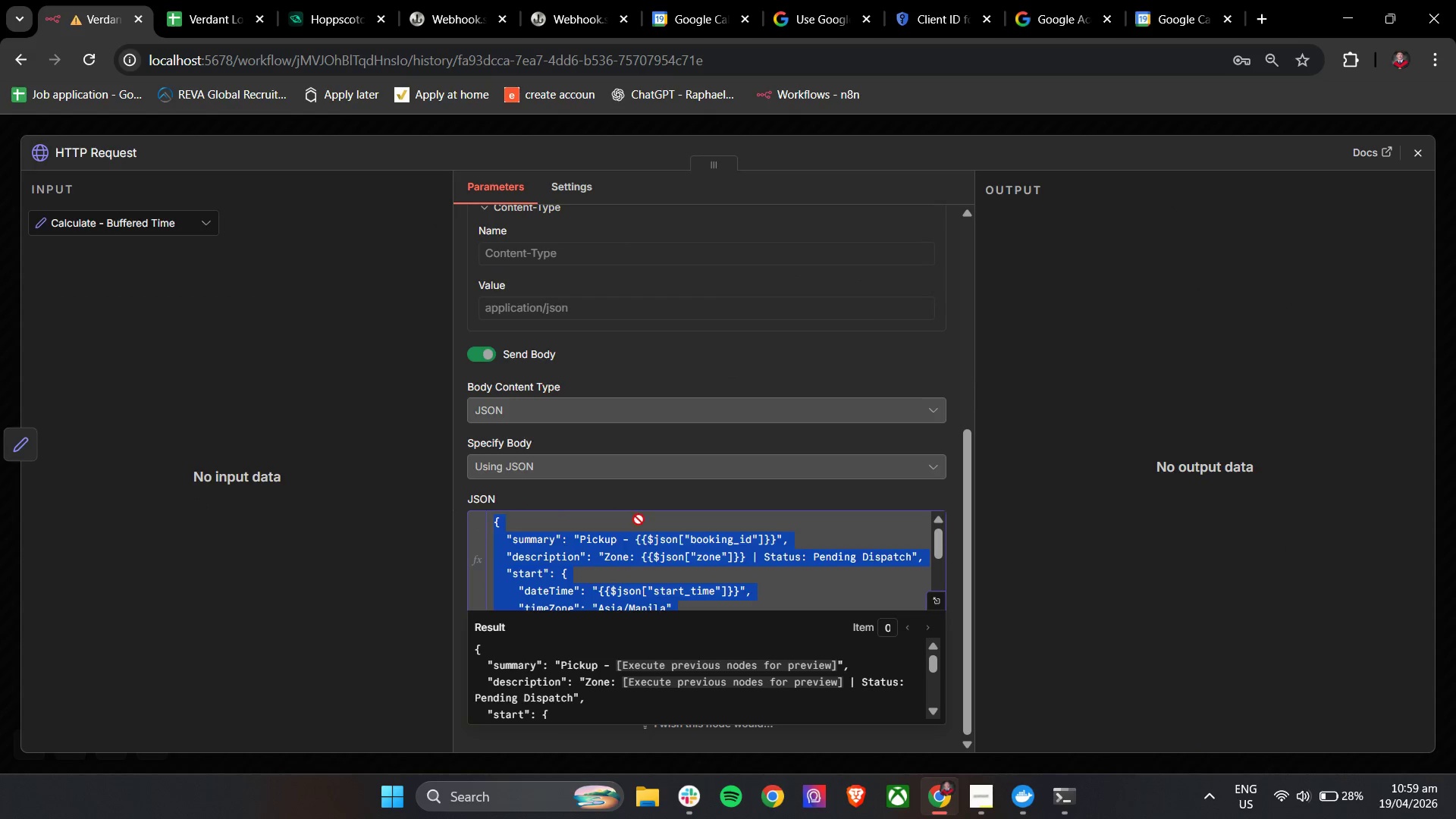 
scroll: coordinate [489, 526], scroll_direction: up, amount: 2.0
 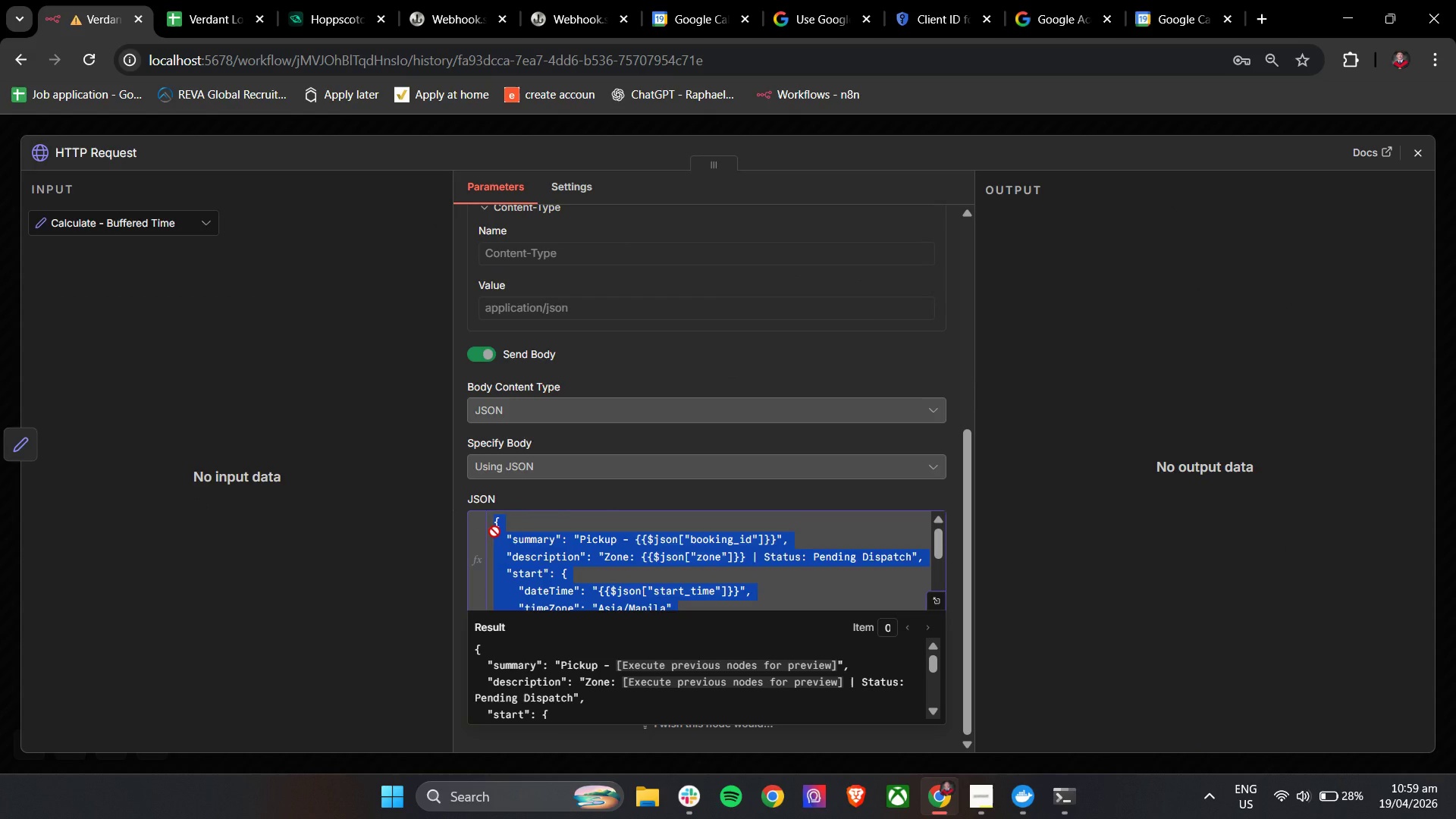 
key(Control+C)
 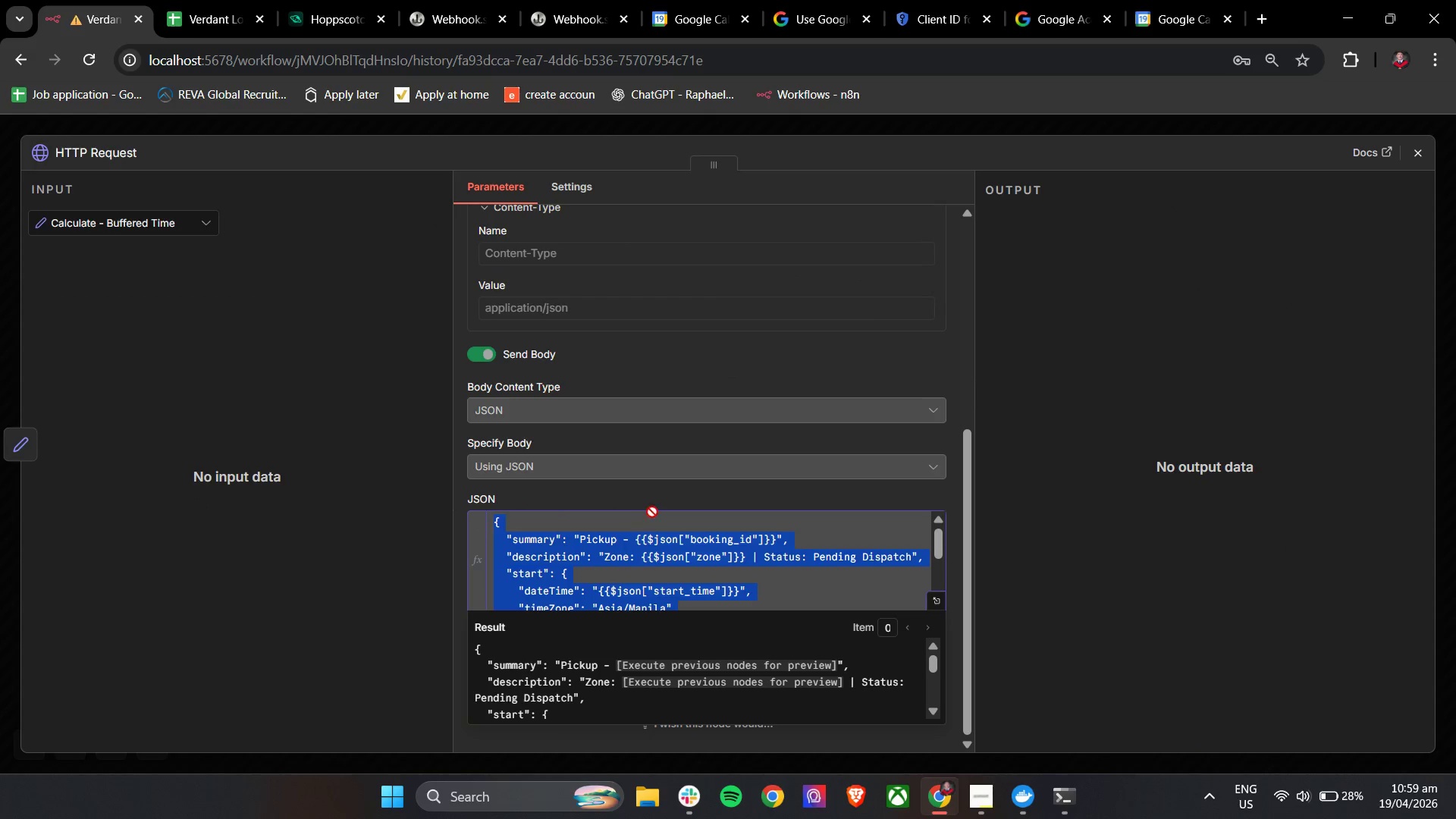 
key(Control+C)
 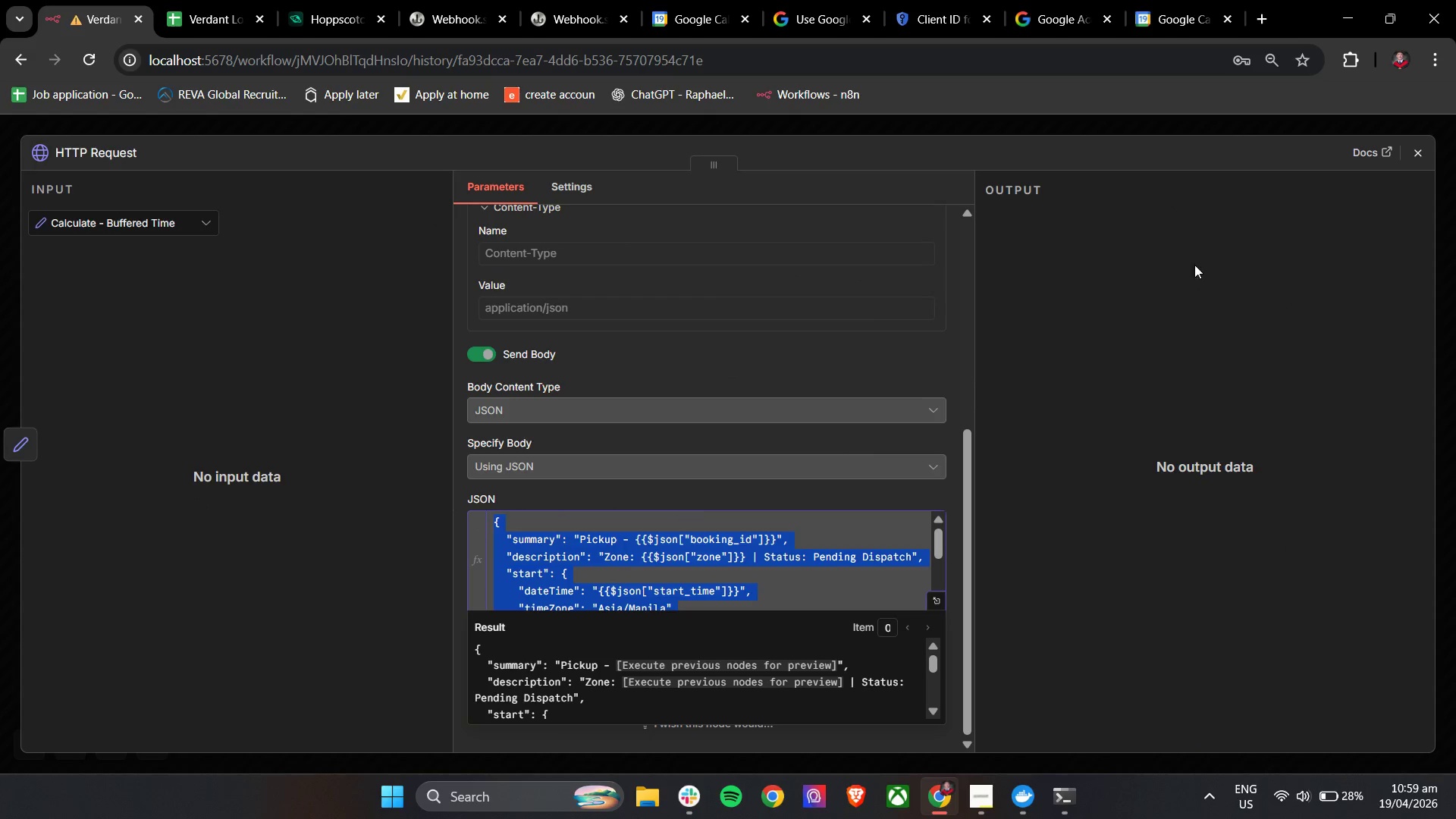 
key(Control+C)
 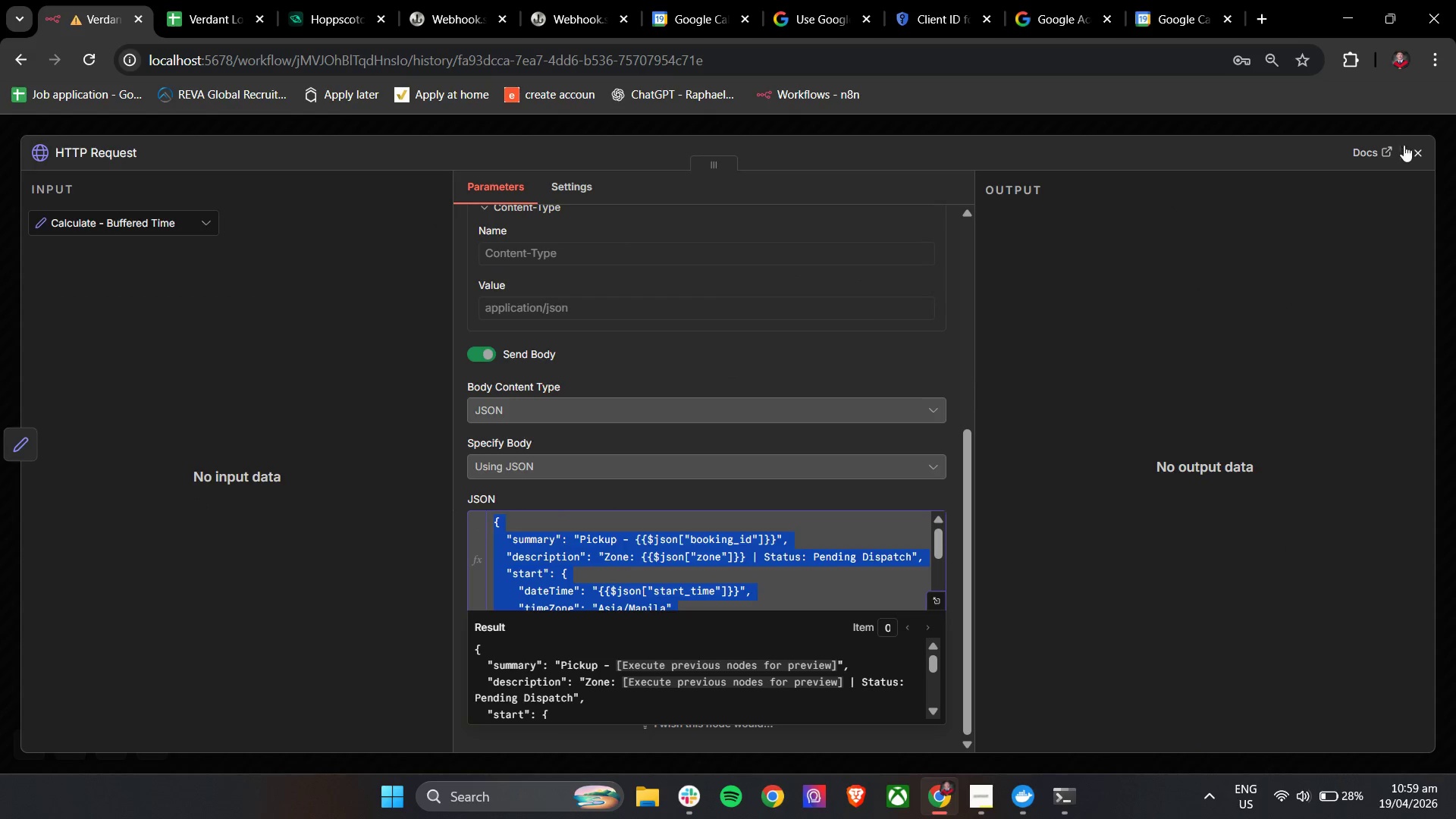 
left_click([1412, 148])
 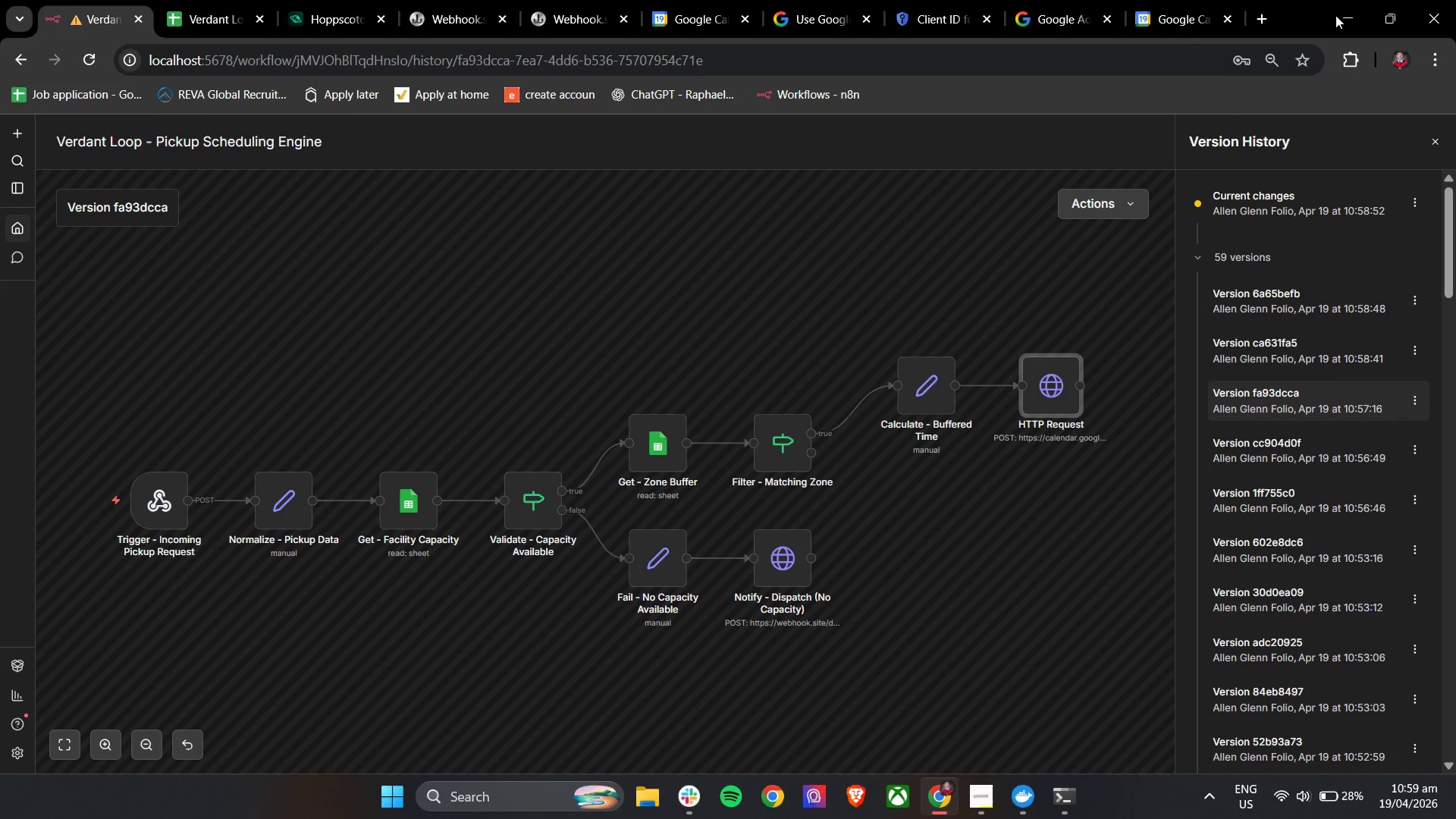 
left_click([1432, 136])
 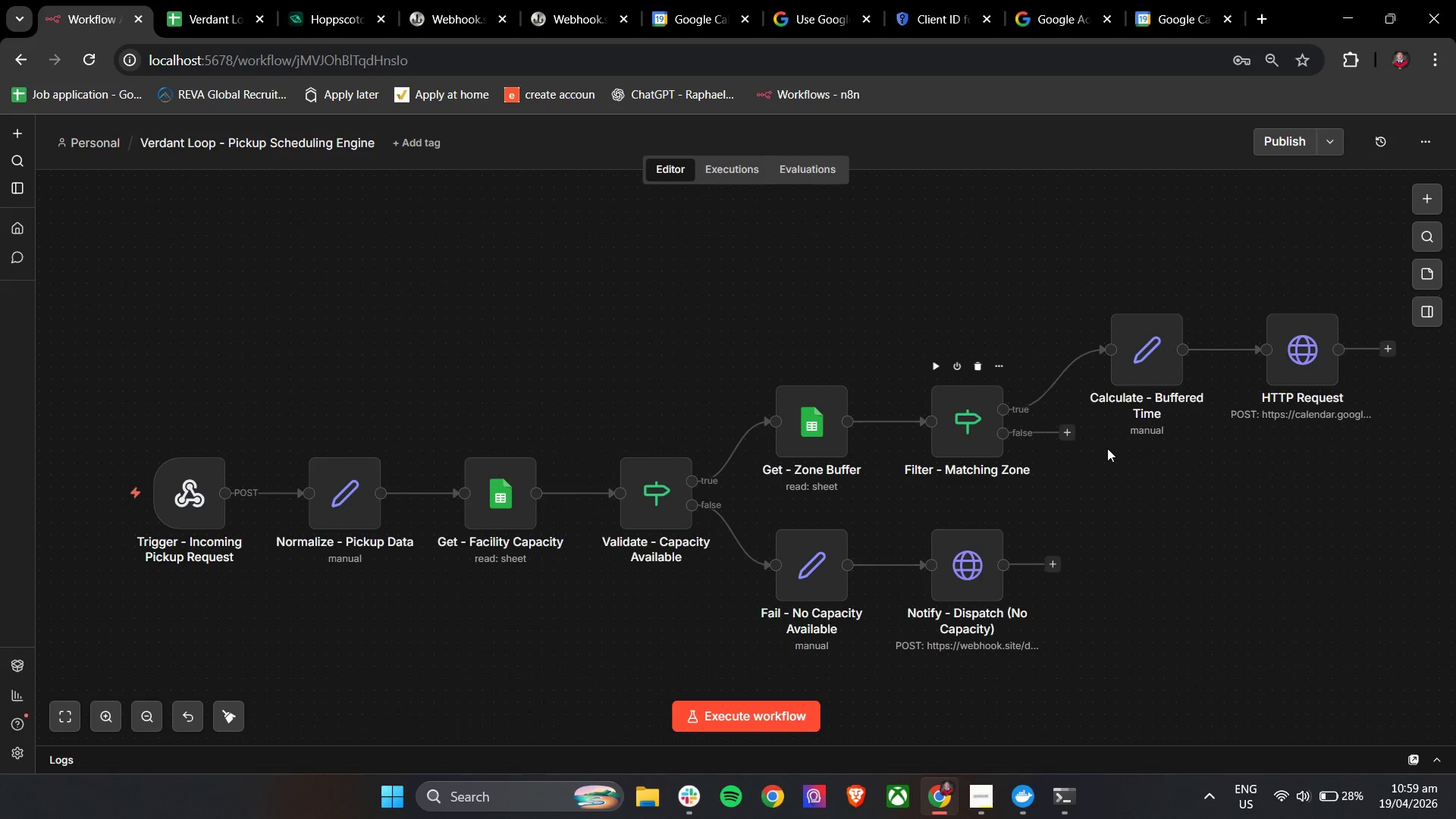 
double_click([1318, 355])
 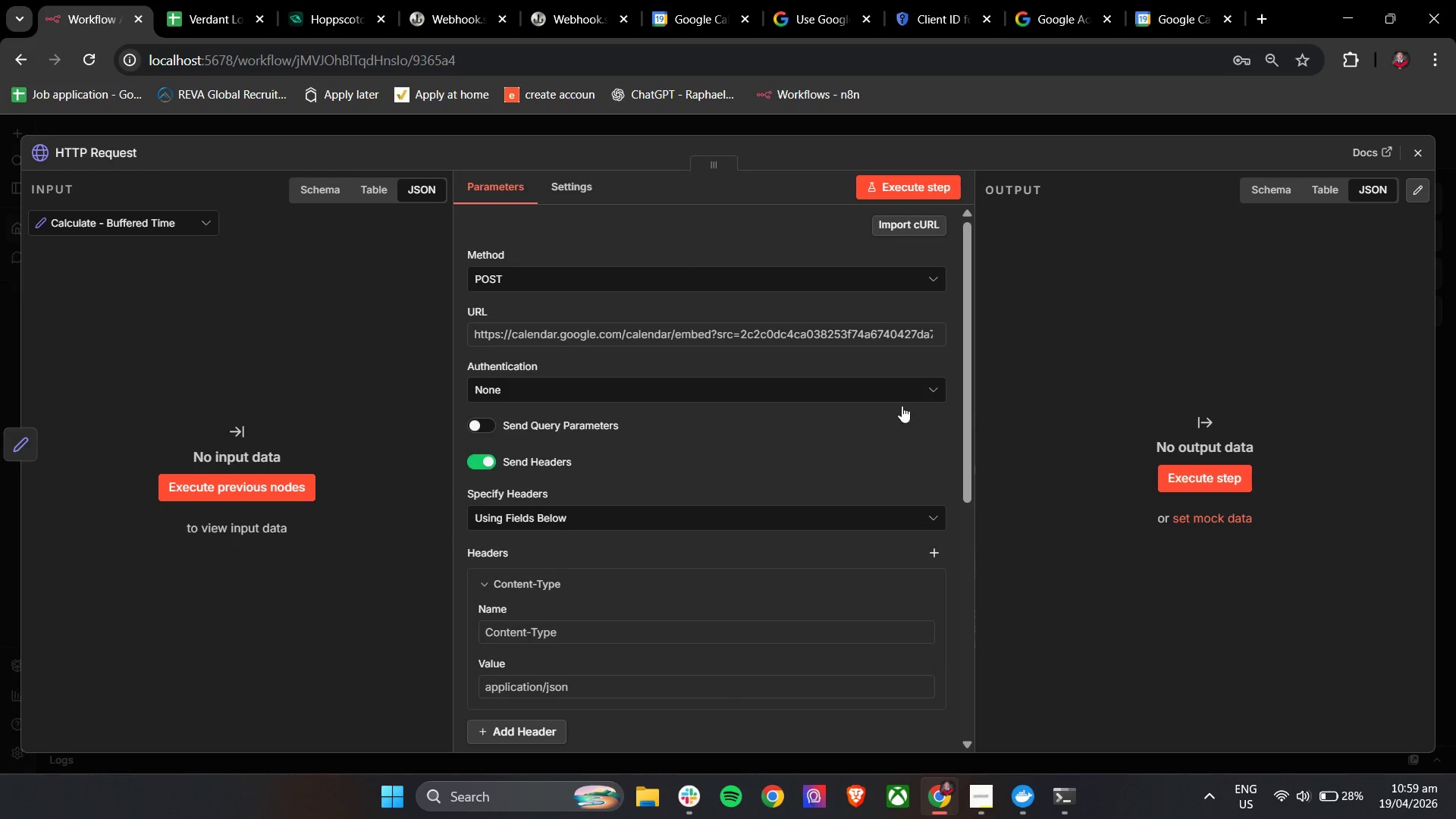 
scroll: coordinate [513, 592], scroll_direction: down, amount: 4.0
 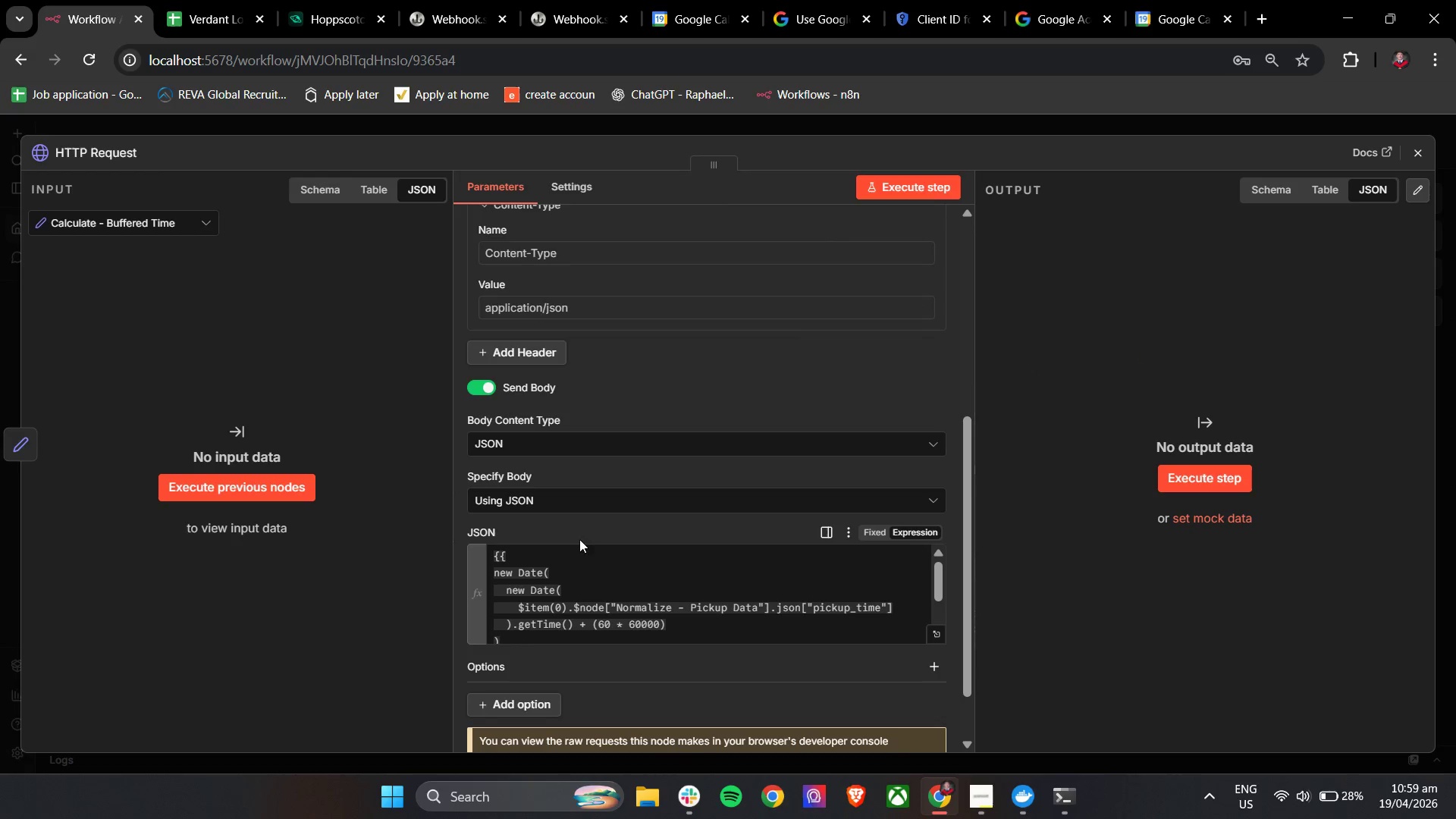 
left_click([571, 595])
 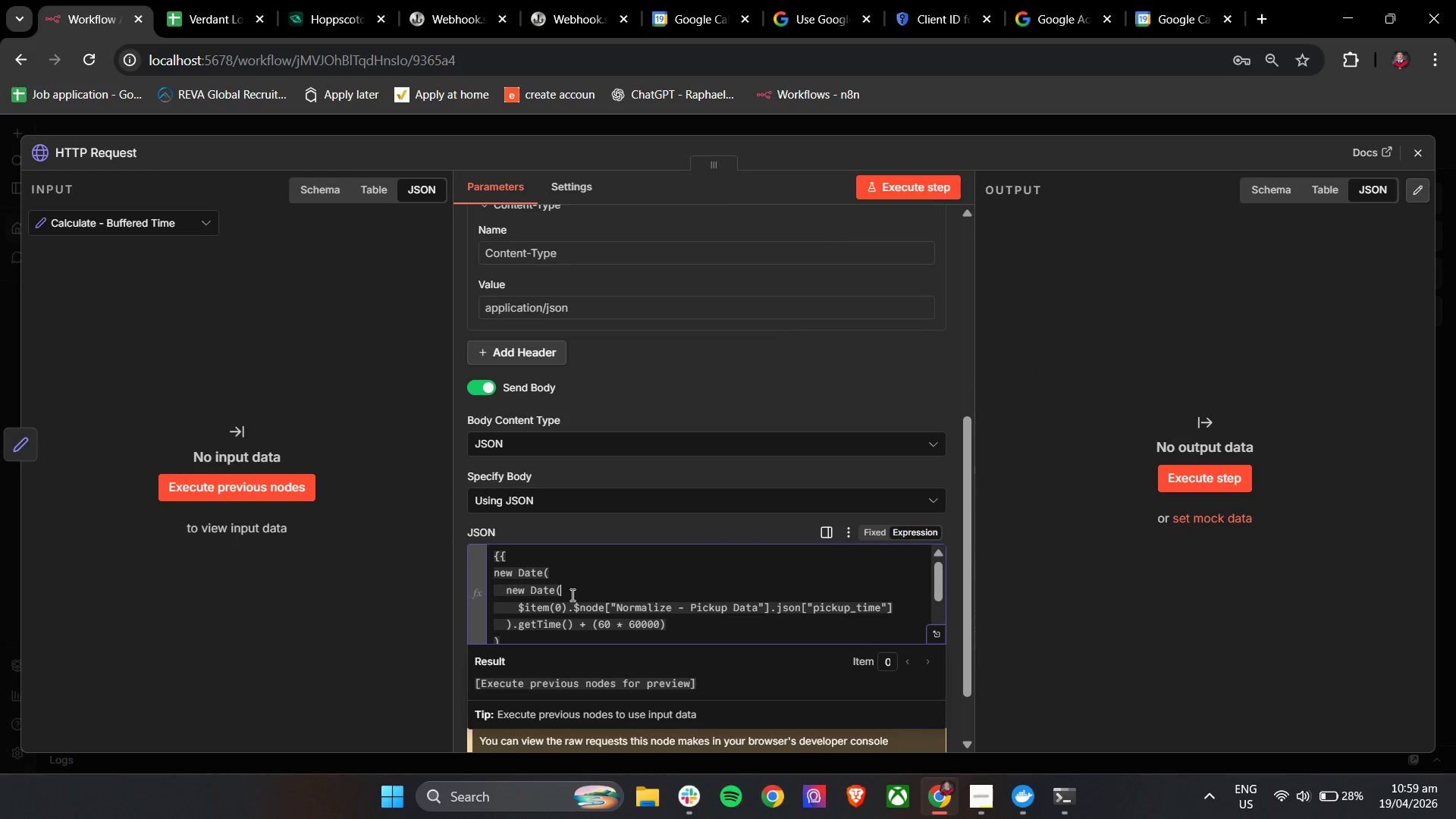 
key(Control+A)
 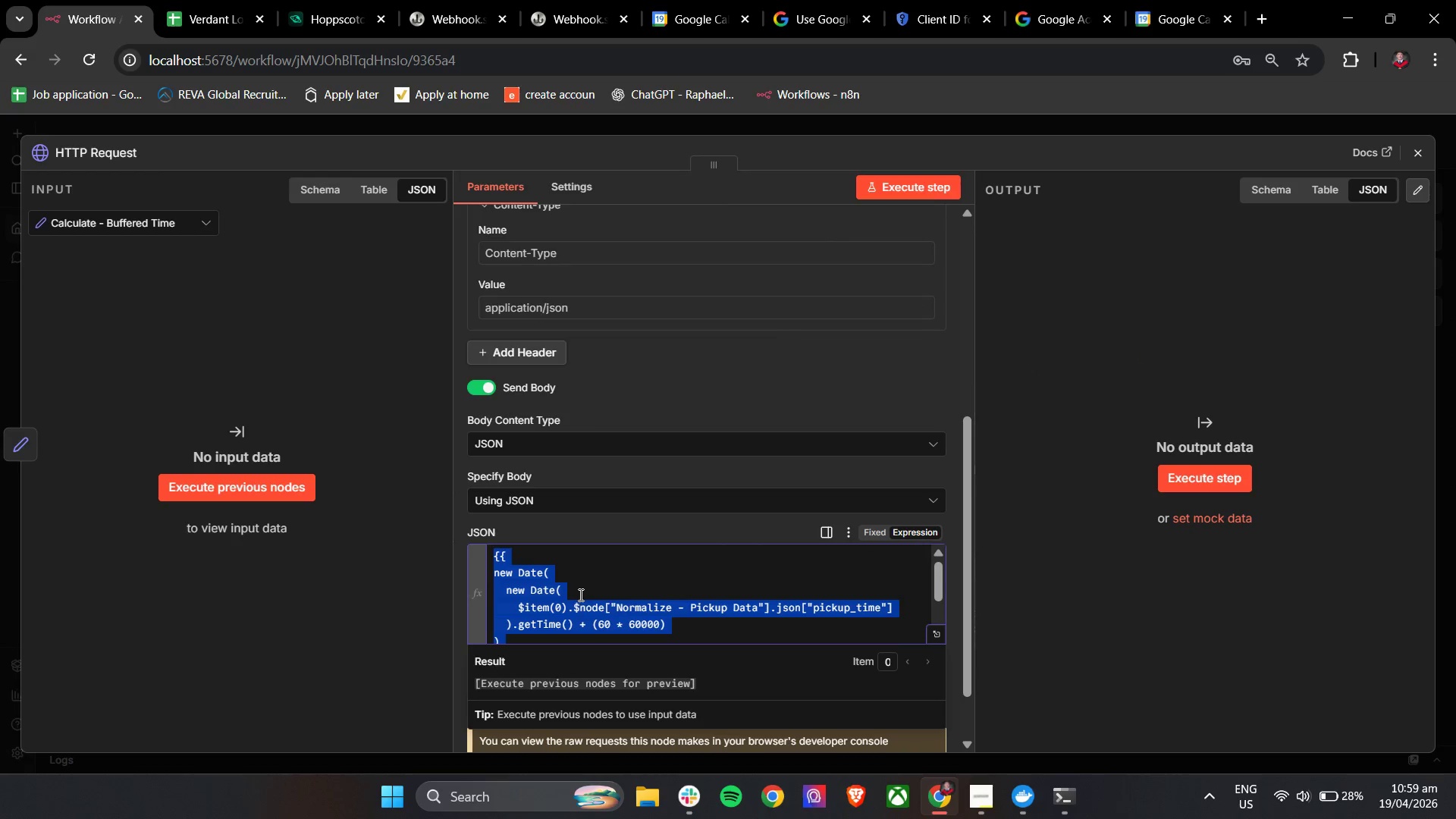 
key(Control+V)
 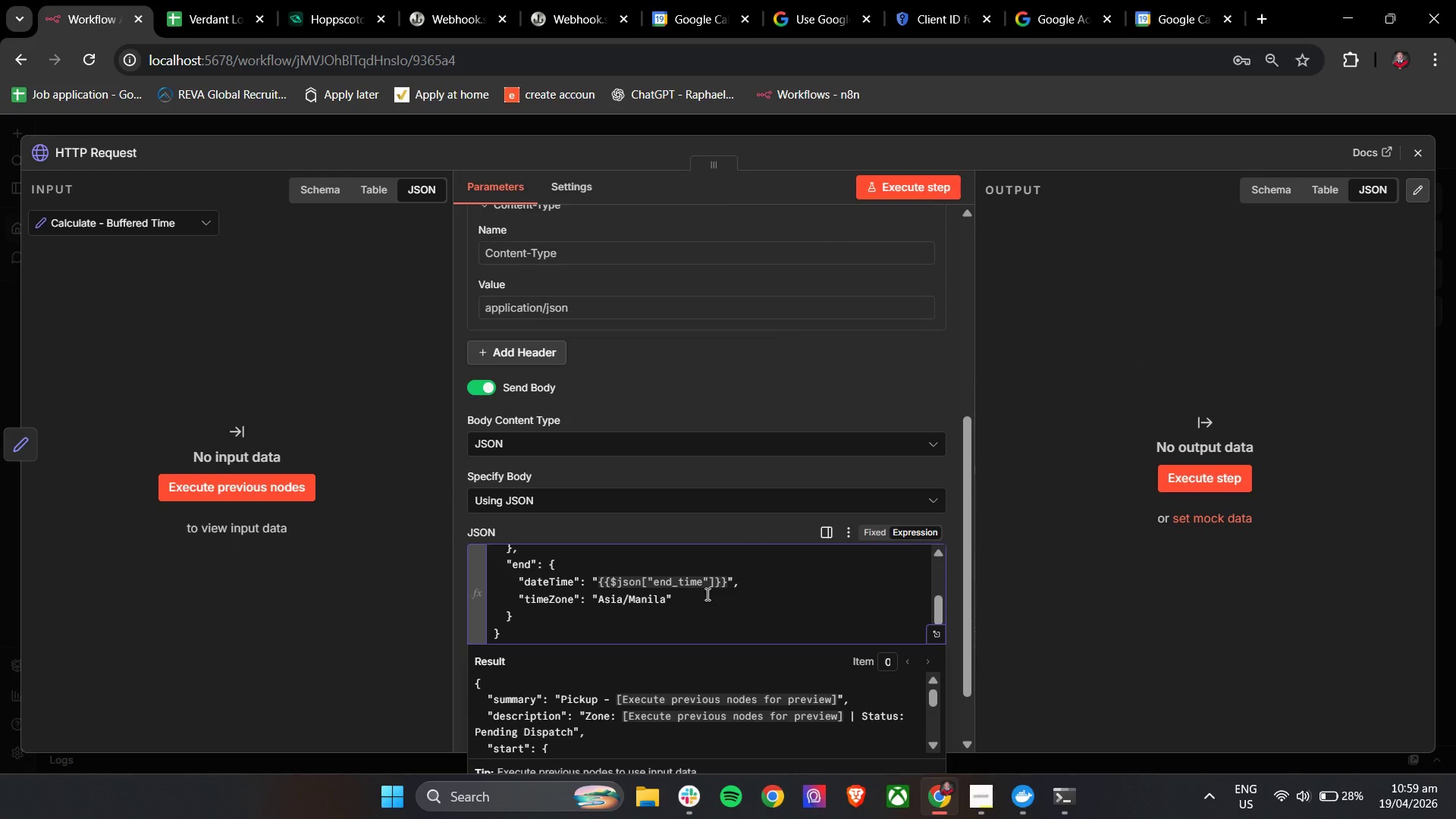 
left_click([1414, 148])
 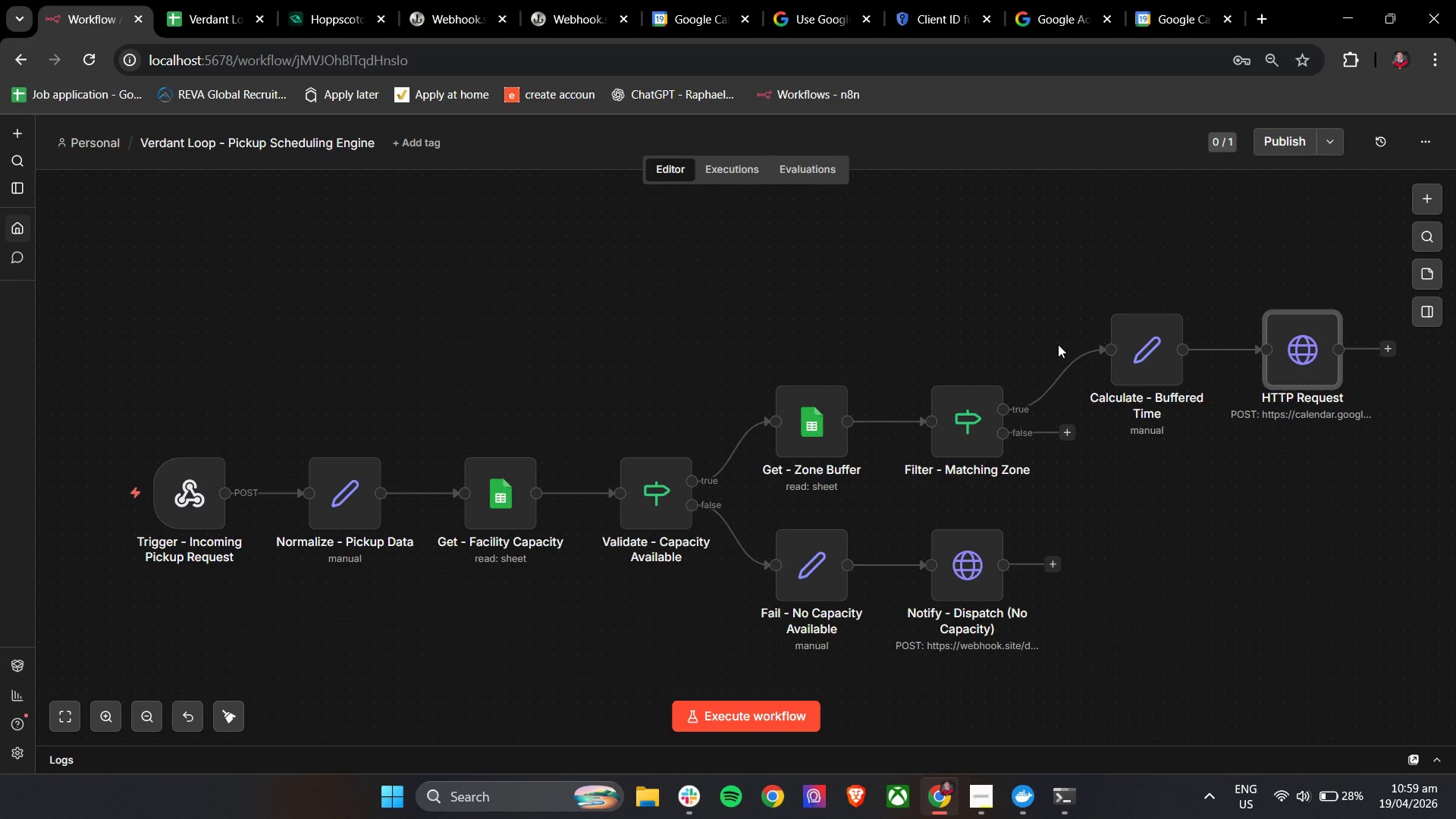 
hold_key(key=ControlLeft, duration=0.53)
scroll: coordinate [1058, 344], scroll_direction: down, amount: 1.0
 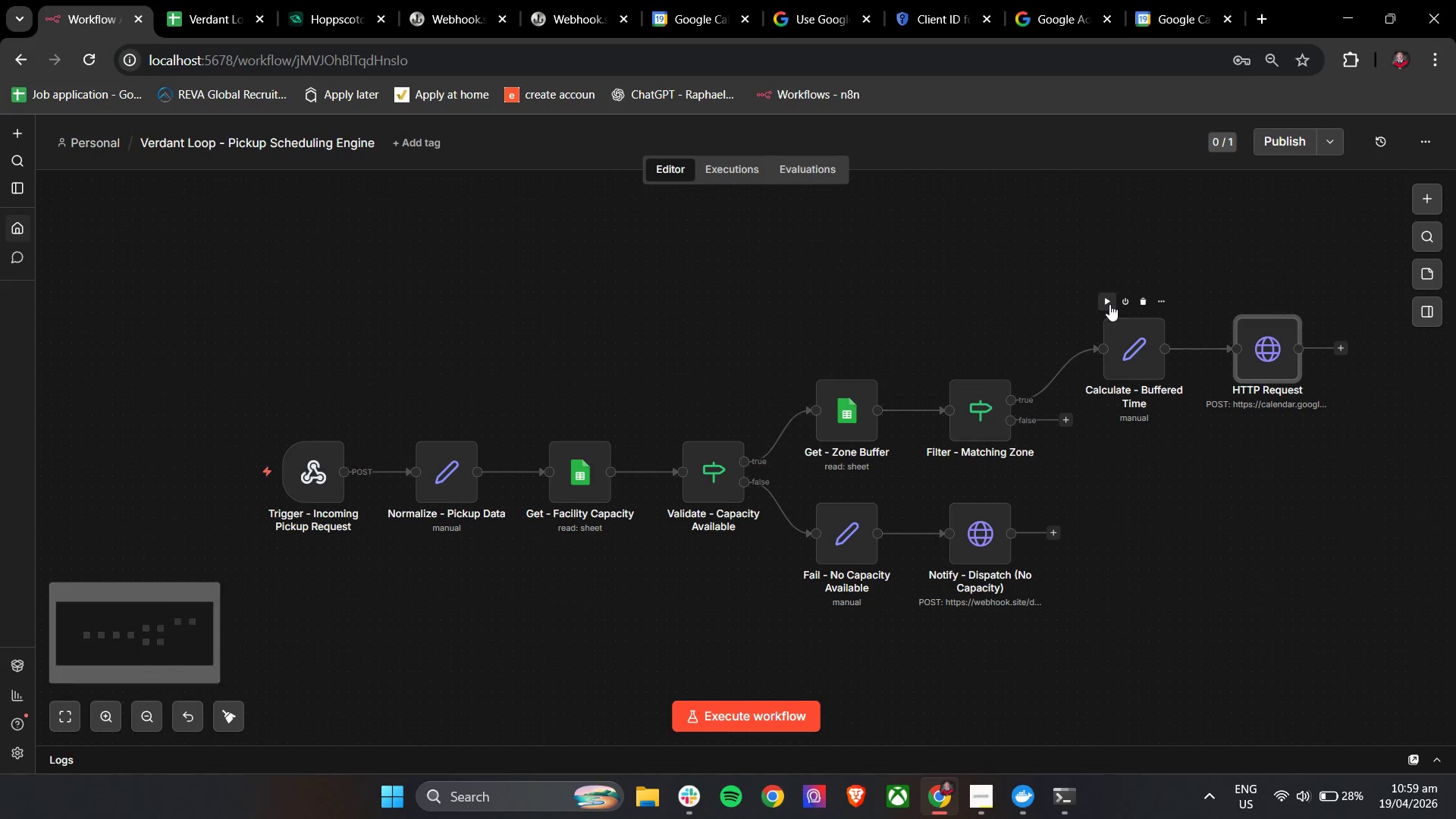 
left_click([1109, 304])
 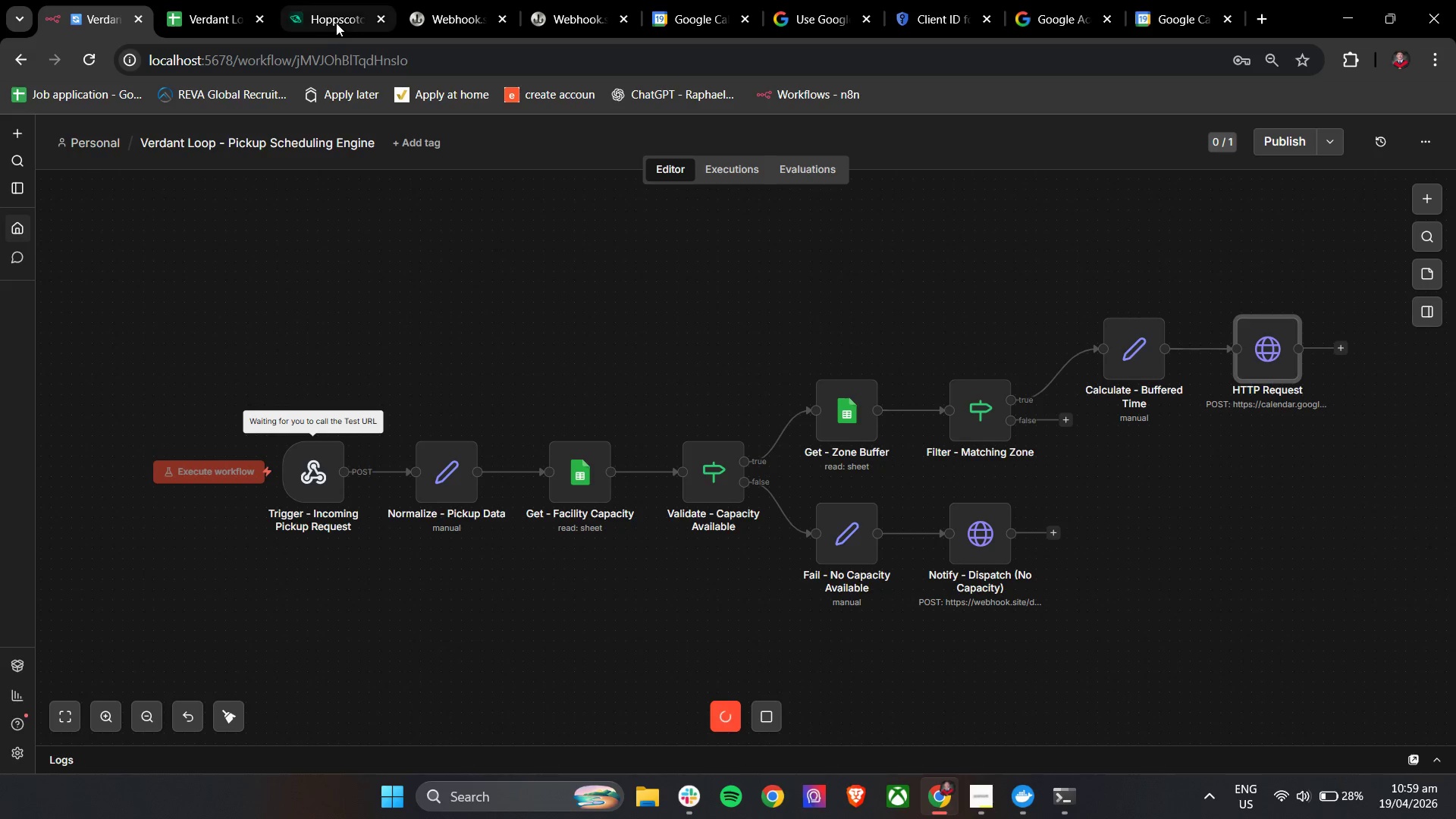 
left_click([344, 0])
 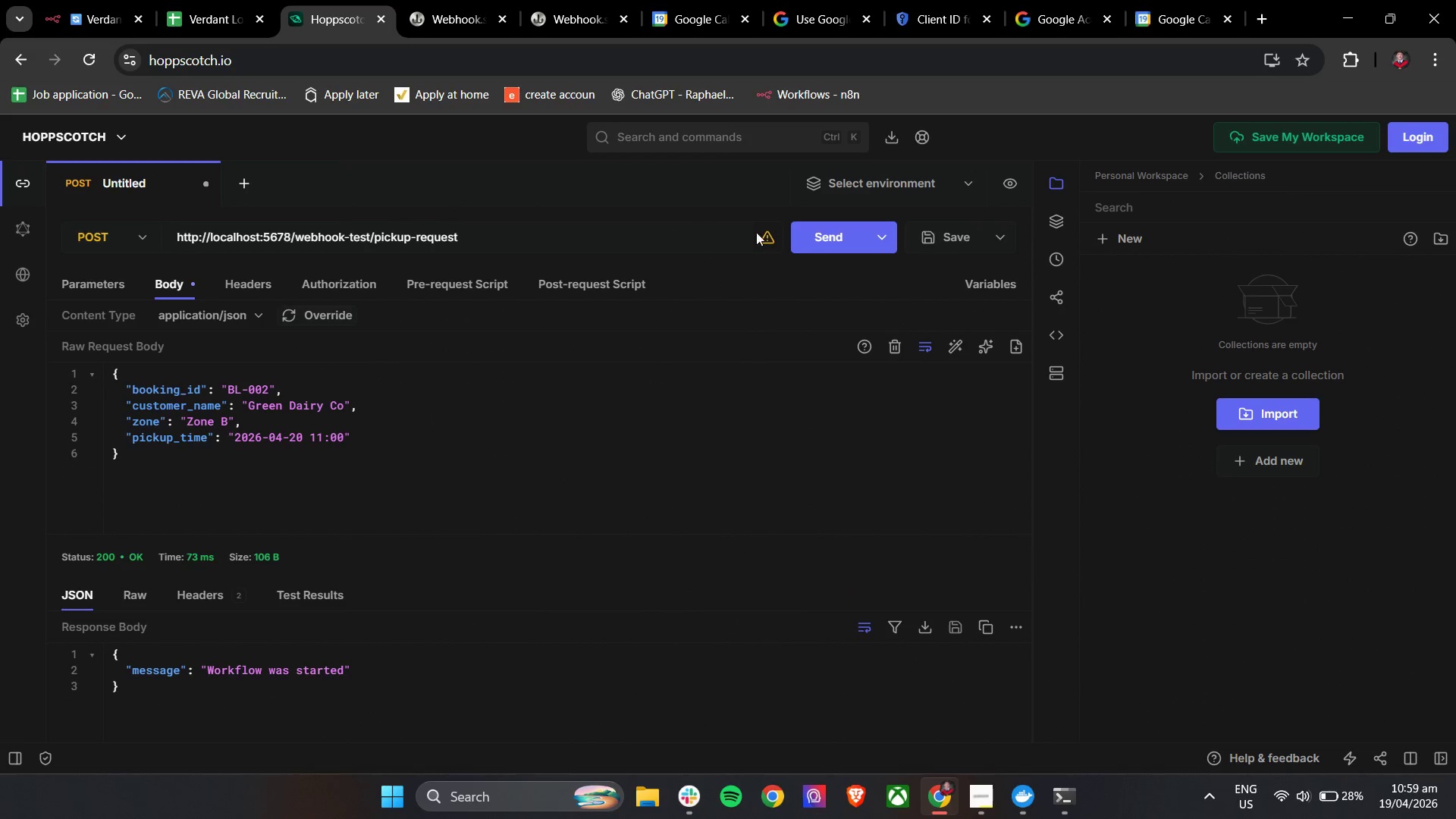 
left_click([817, 234])
 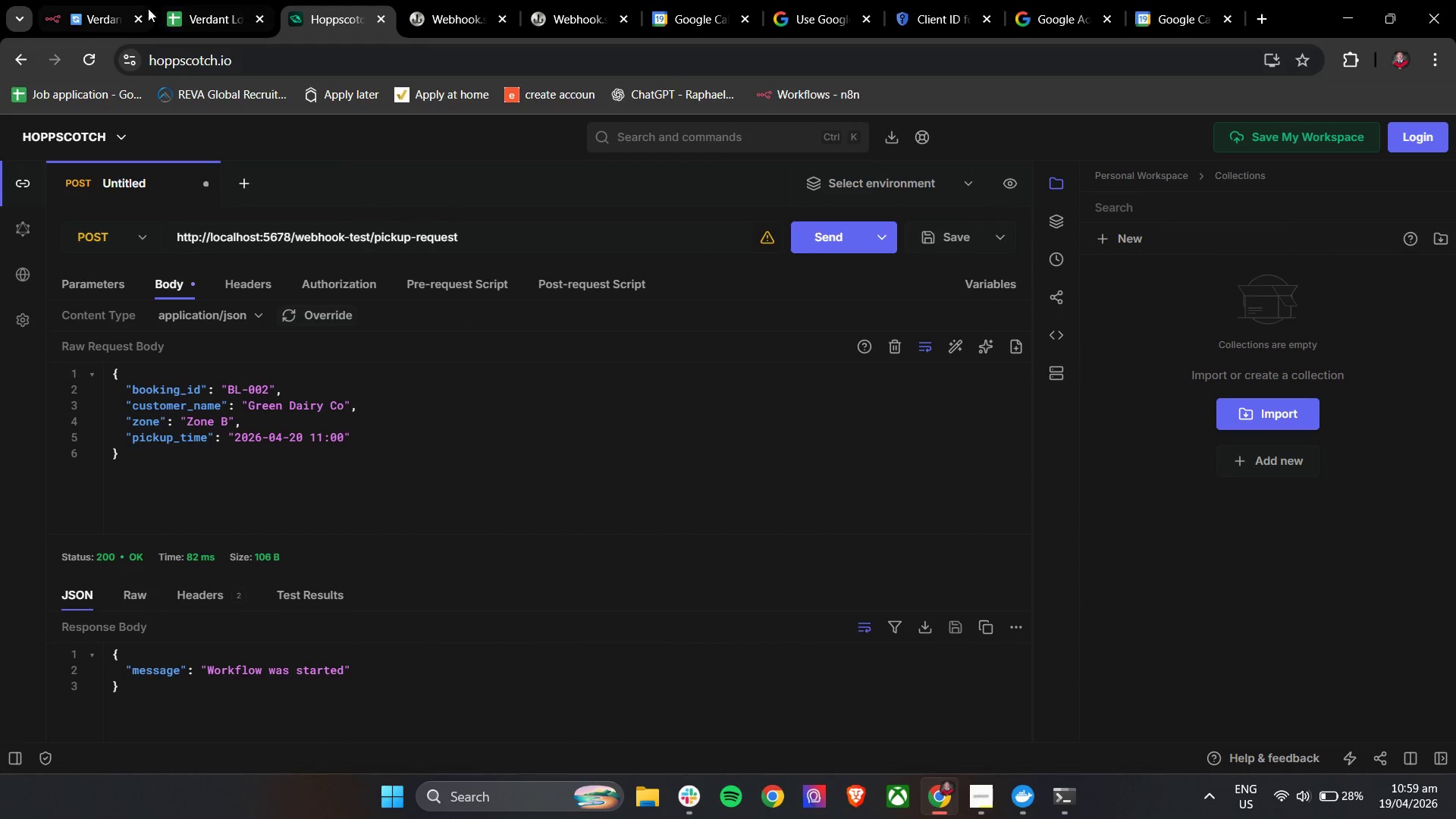 
left_click([95, 0])
 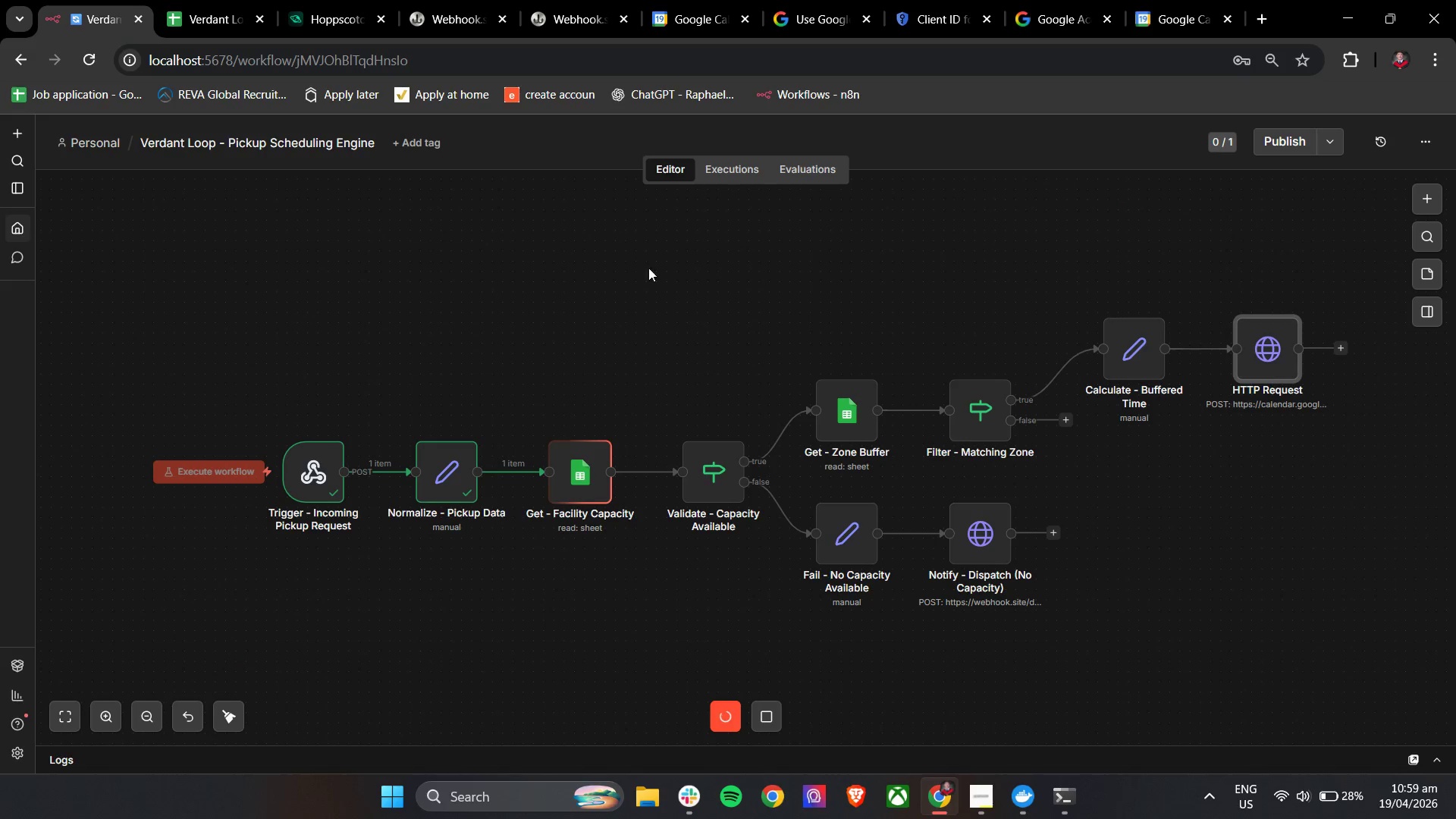 
mouse_move([811, 348])
 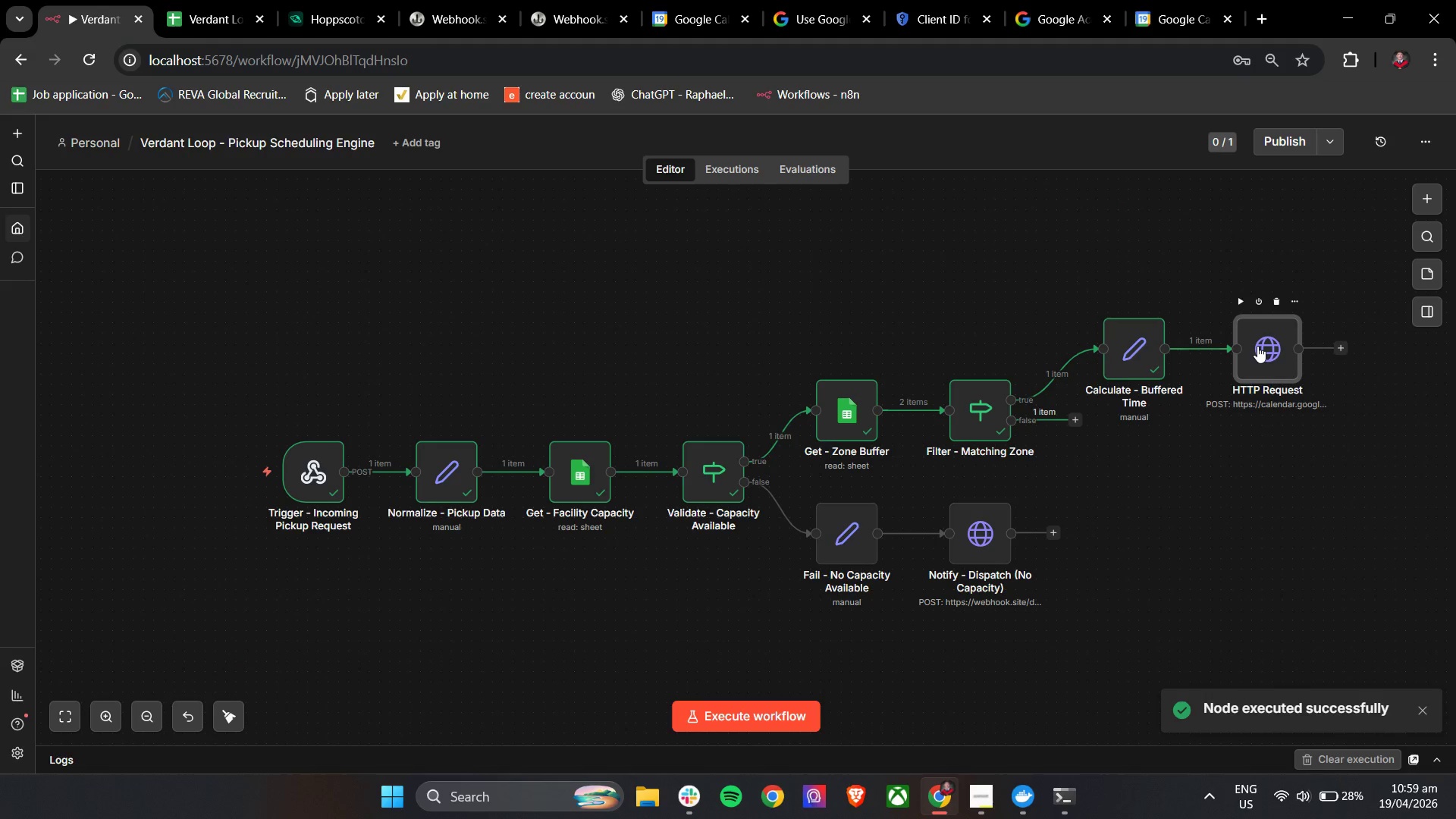 
double_click([1257, 346])
 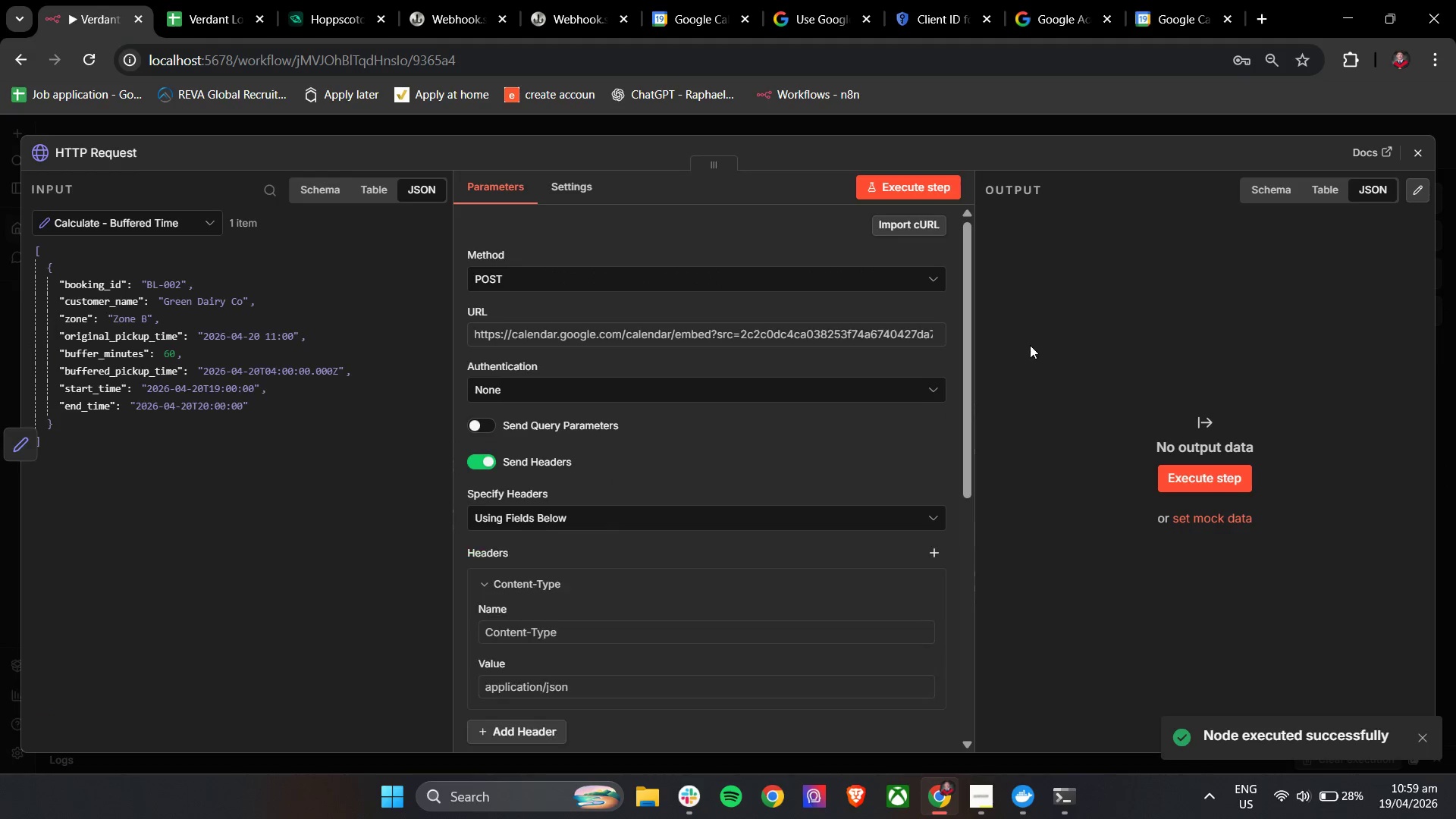 
scroll: coordinate [819, 400], scroll_direction: down, amount: 5.0
 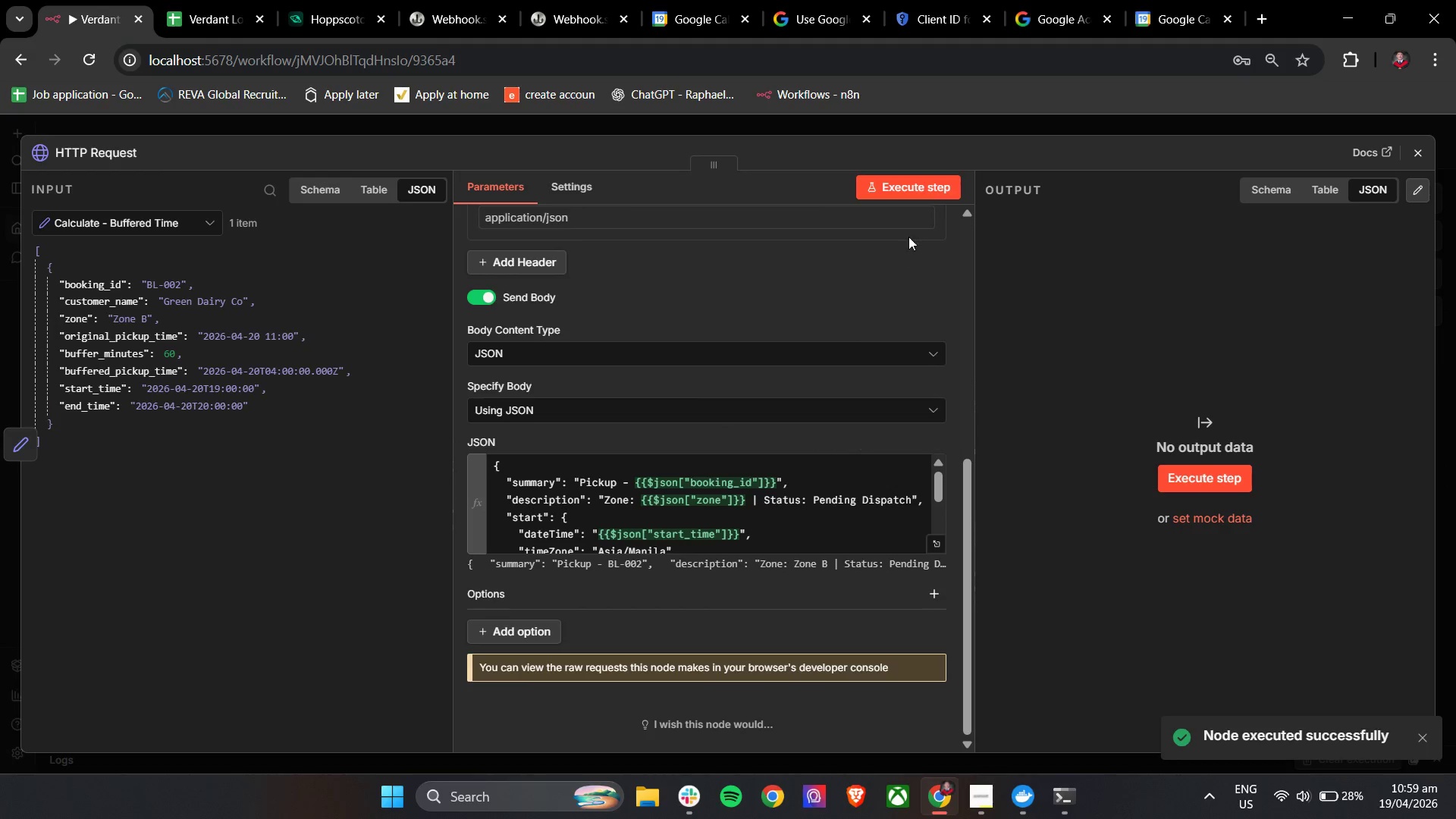 
left_click([912, 188])
 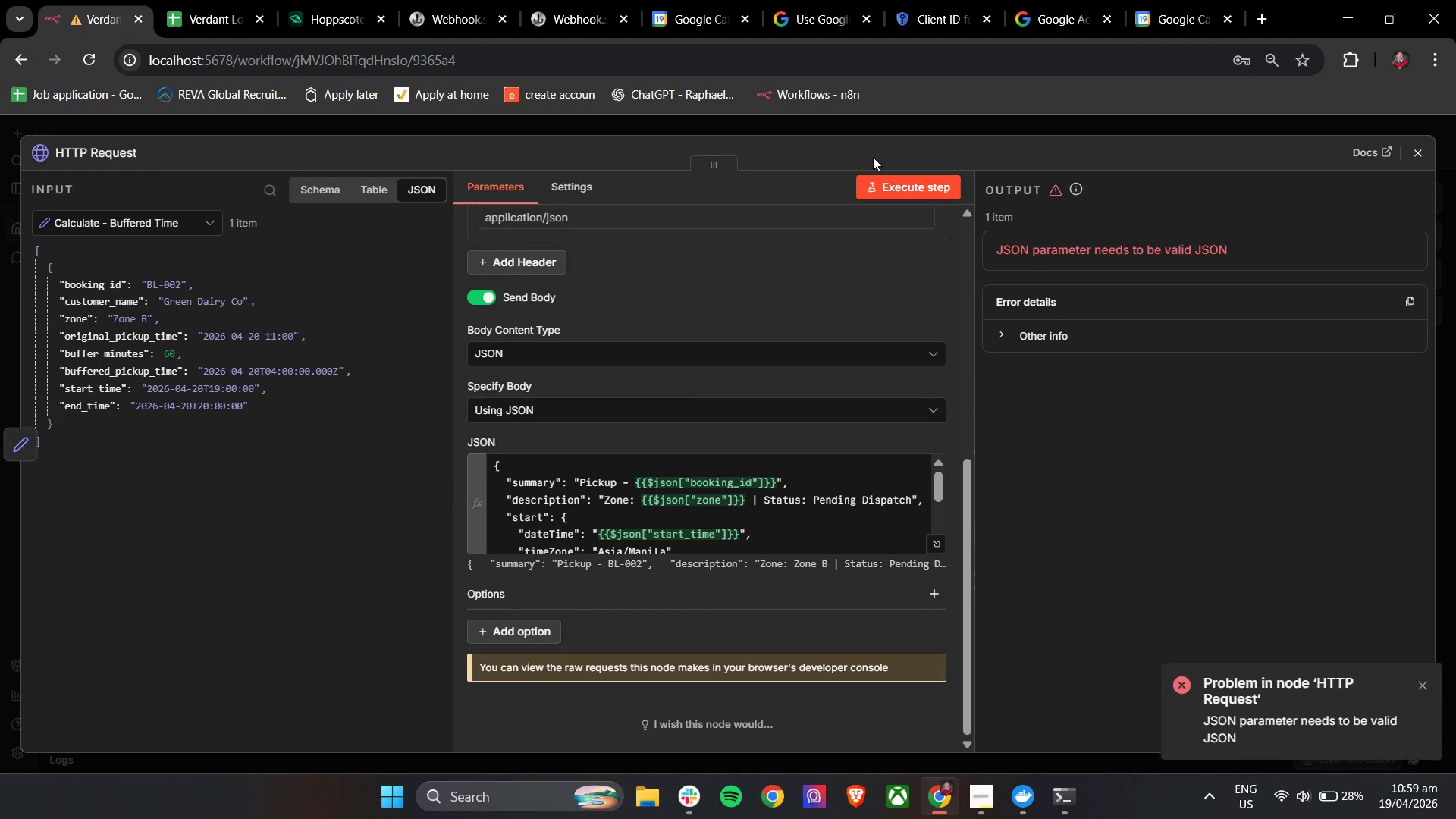 
mouse_move([868, 172])
 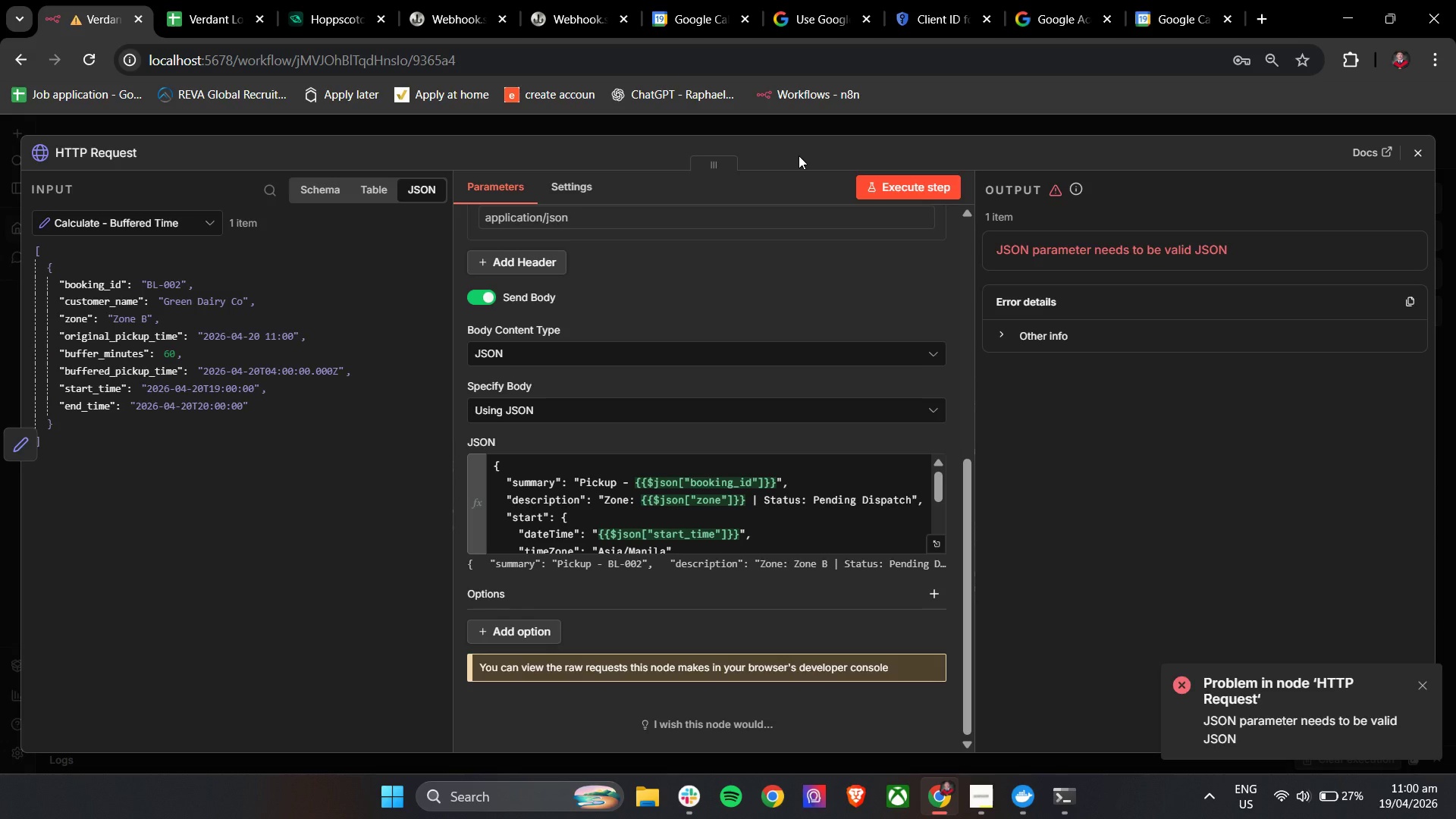 
wait(19.83)
 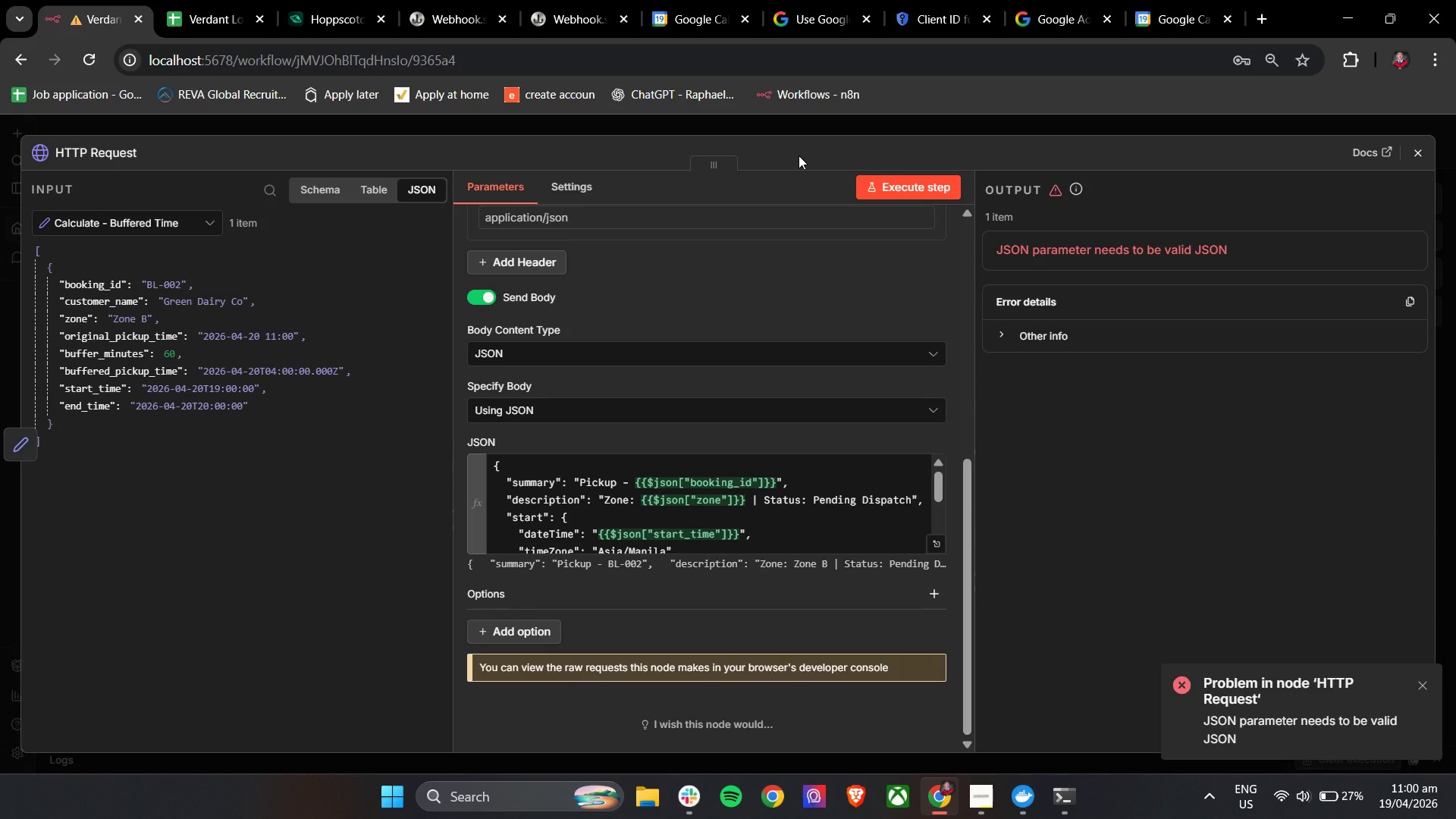 
scroll: coordinate [756, 369], scroll_direction: up, amount: 5.0
 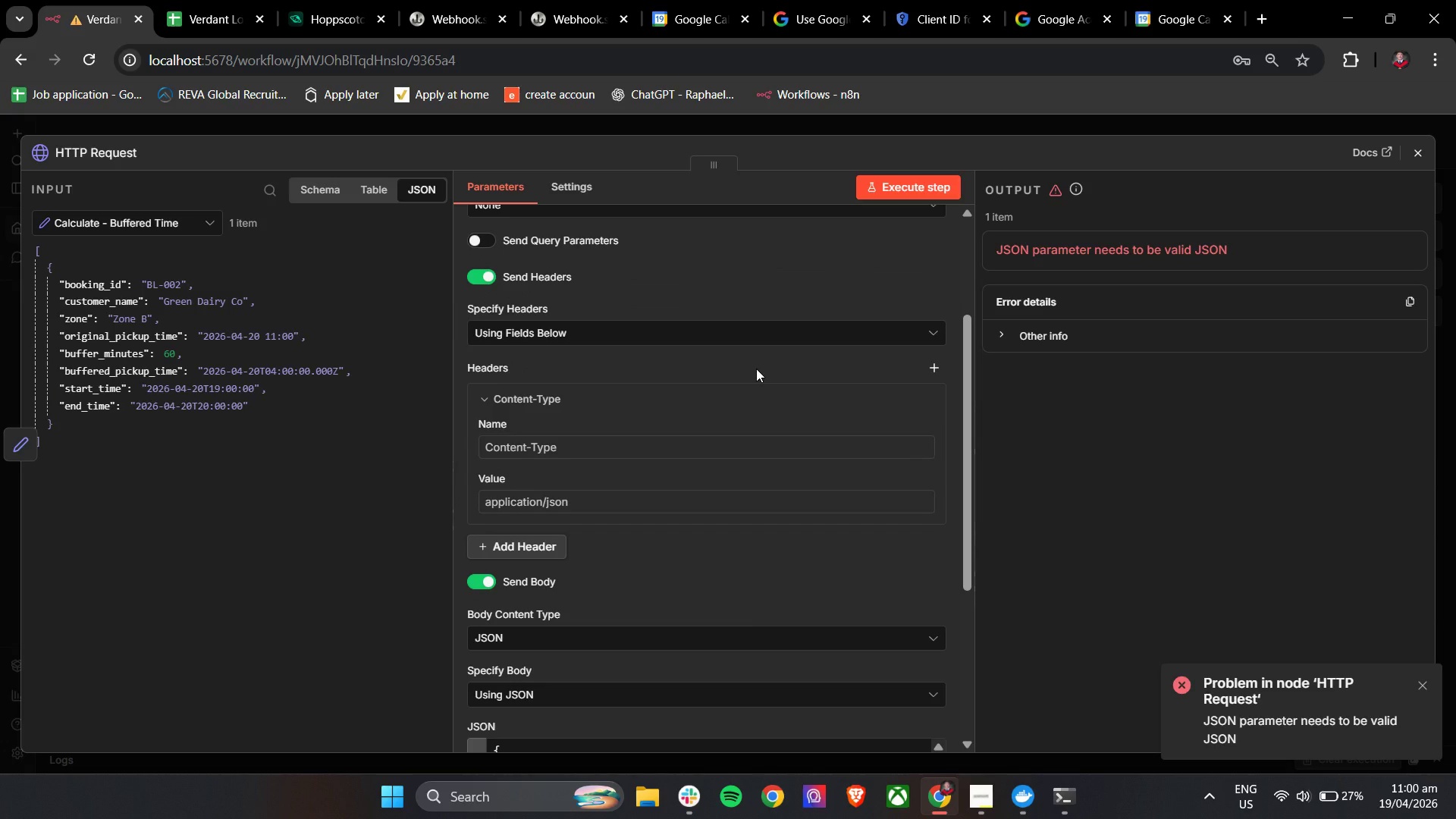 
wait(7.22)
 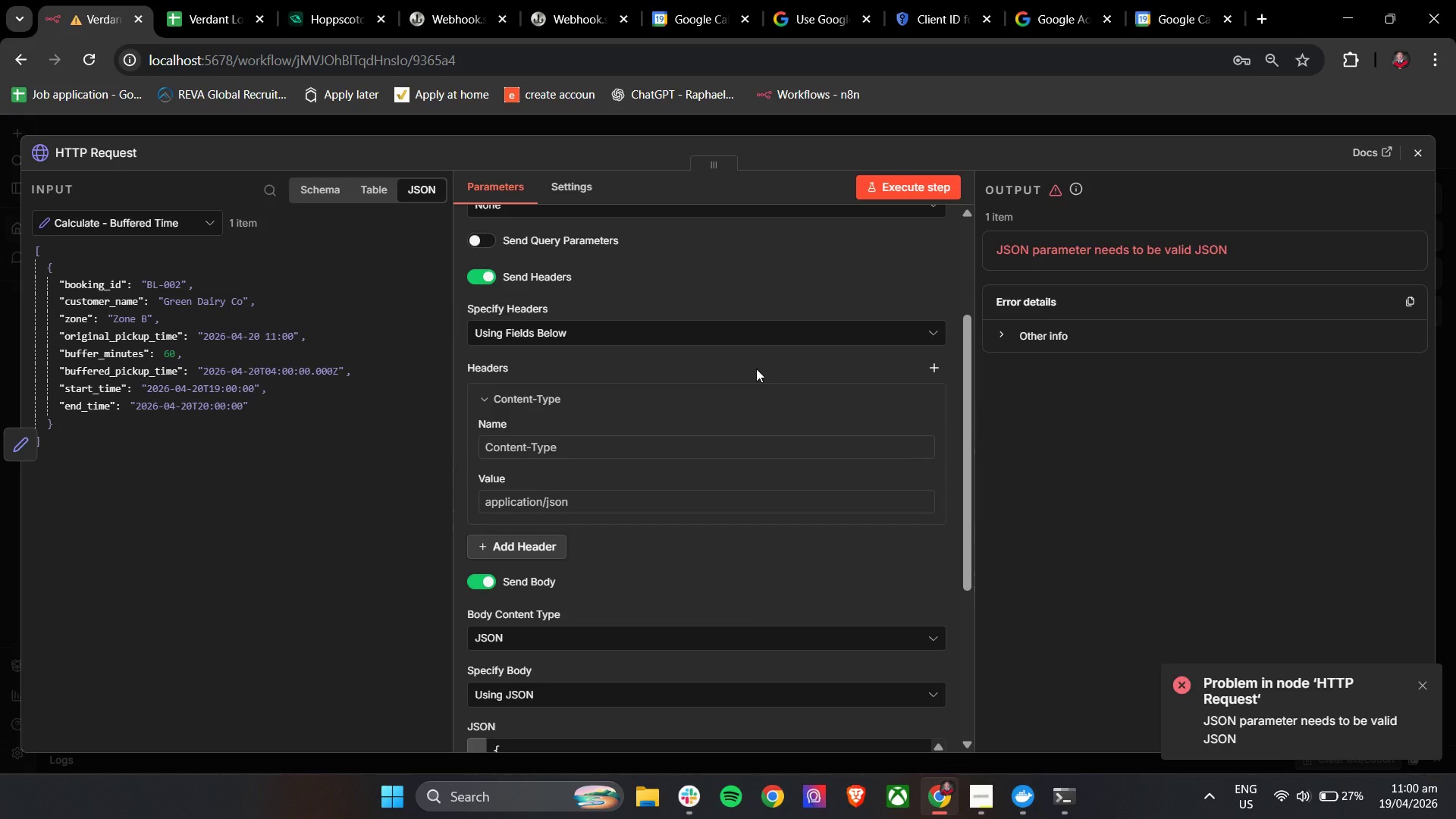 
scroll: coordinate [756, 369], scroll_direction: down, amount: 3.0
 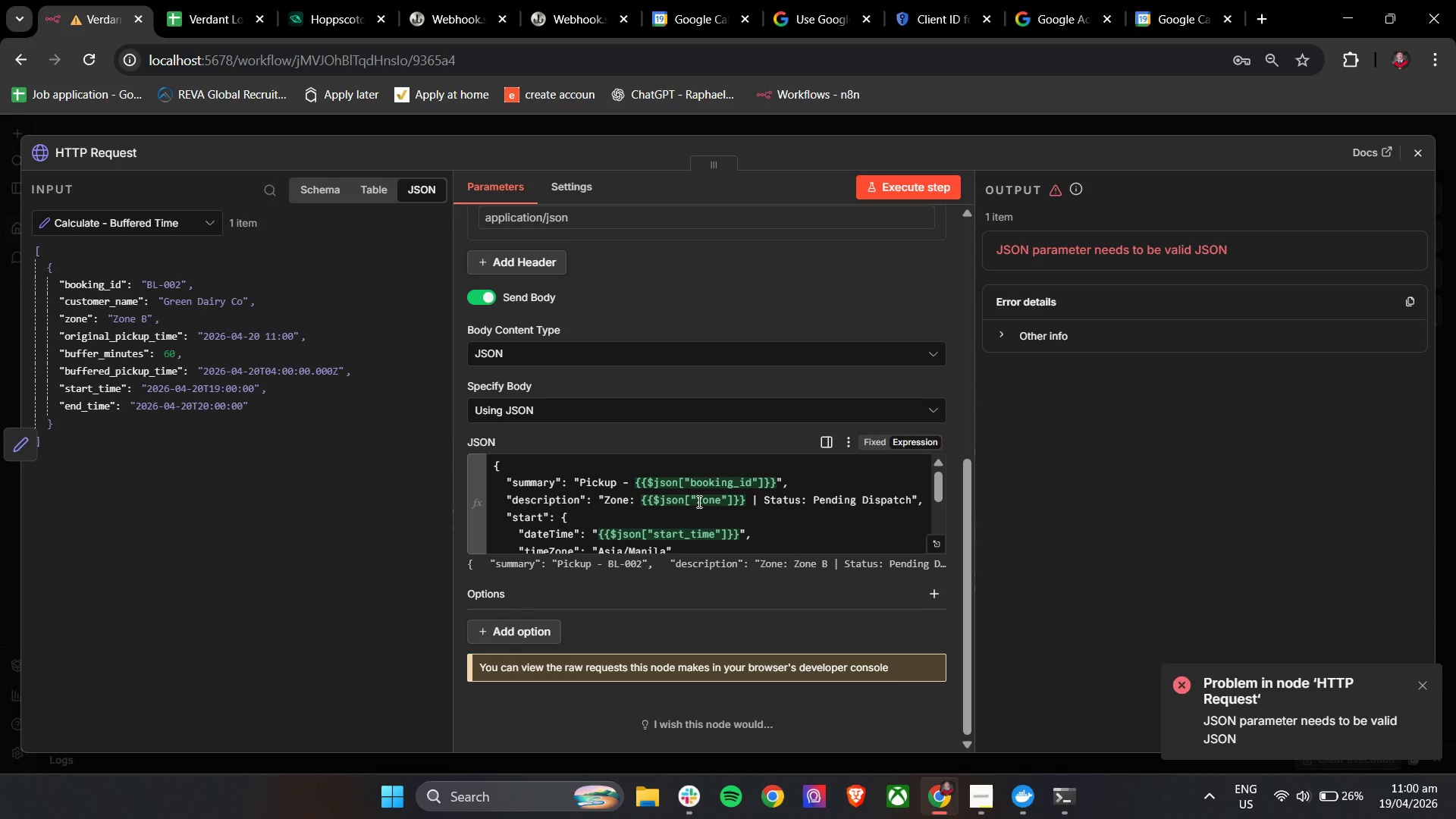 
wait(20.79)
 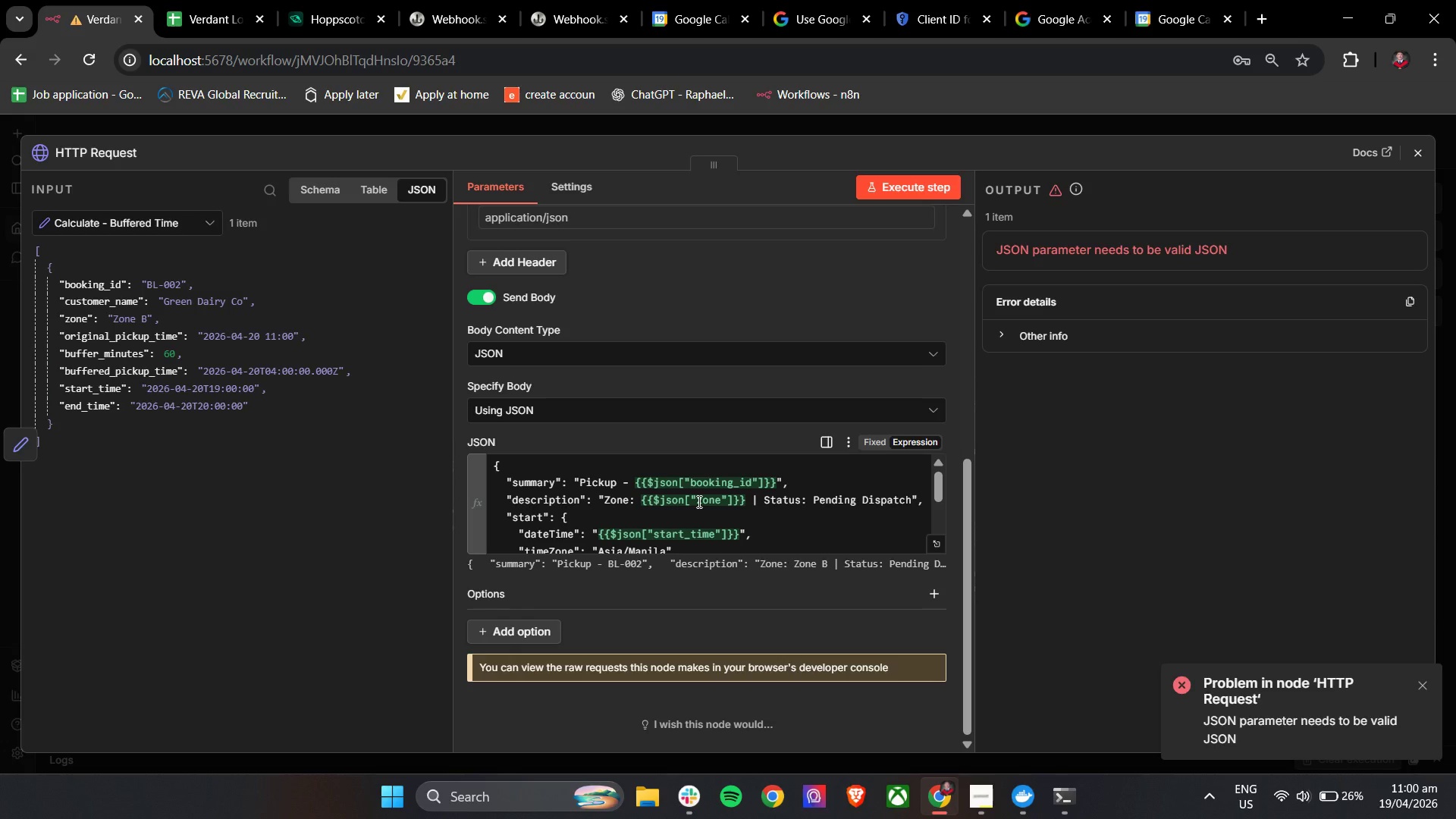 
scroll: coordinate [667, 517], scroll_direction: down, amount: 4.0
 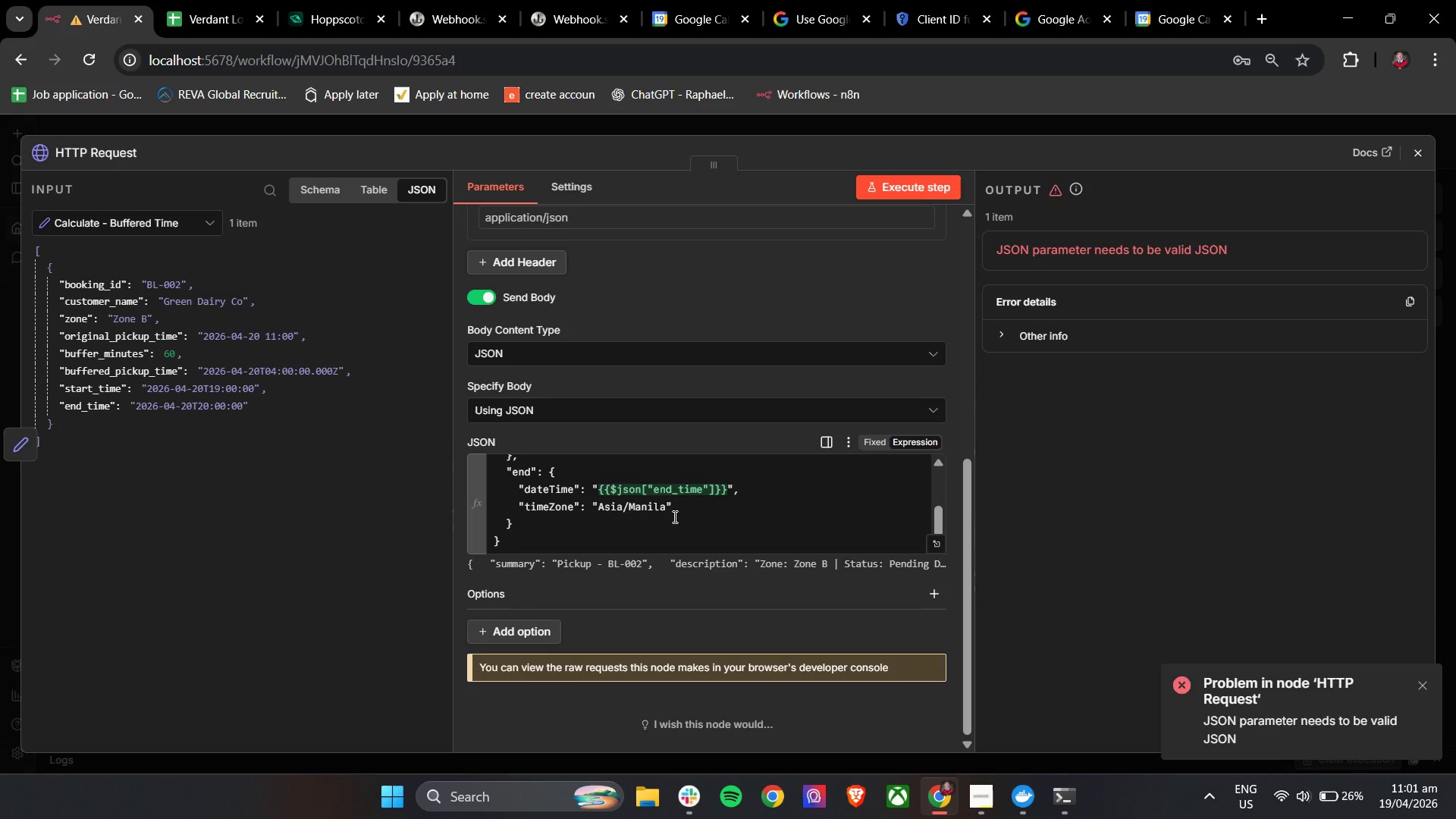 
wait(18.72)
 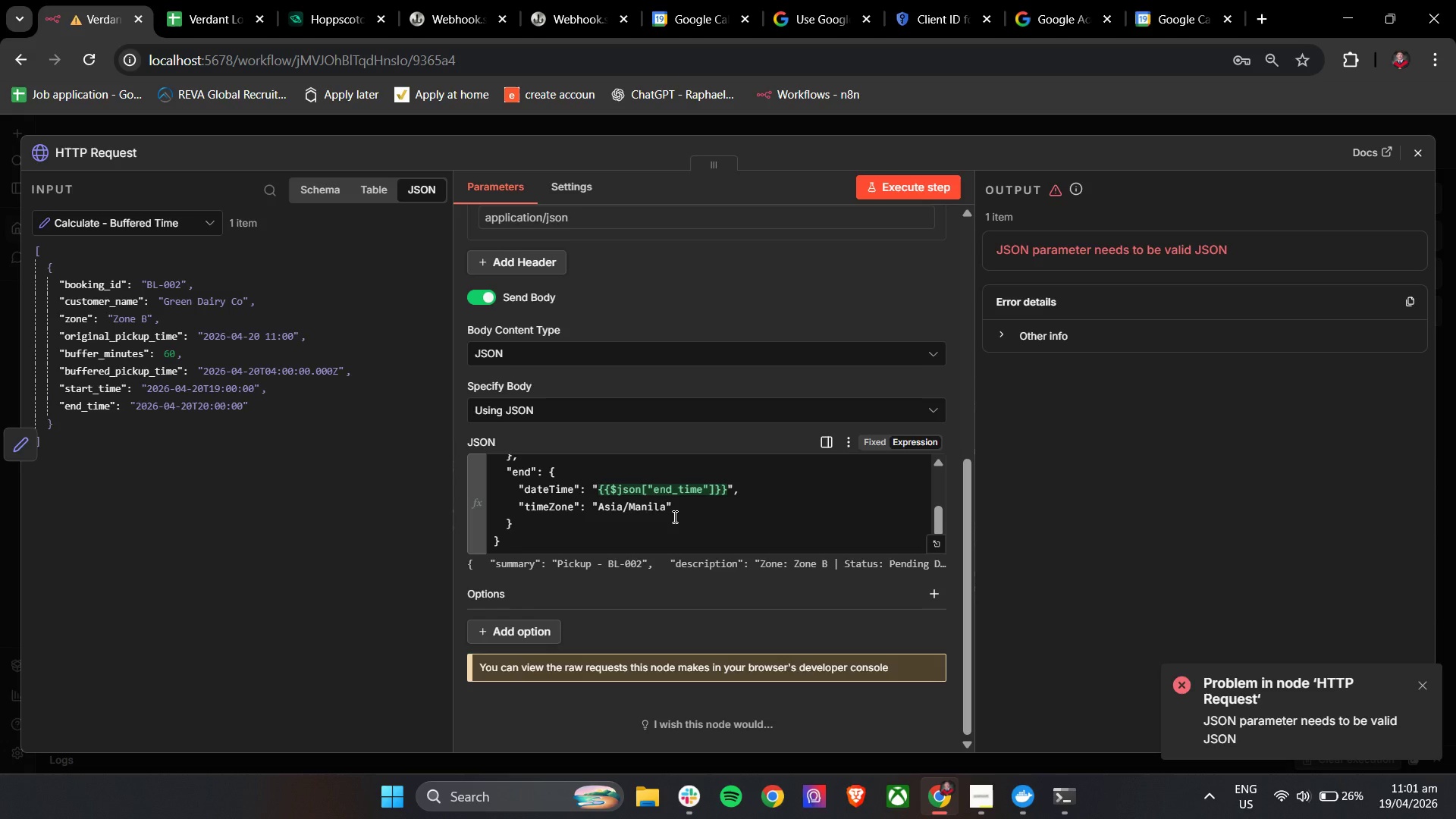 
left_click([686, 798])
 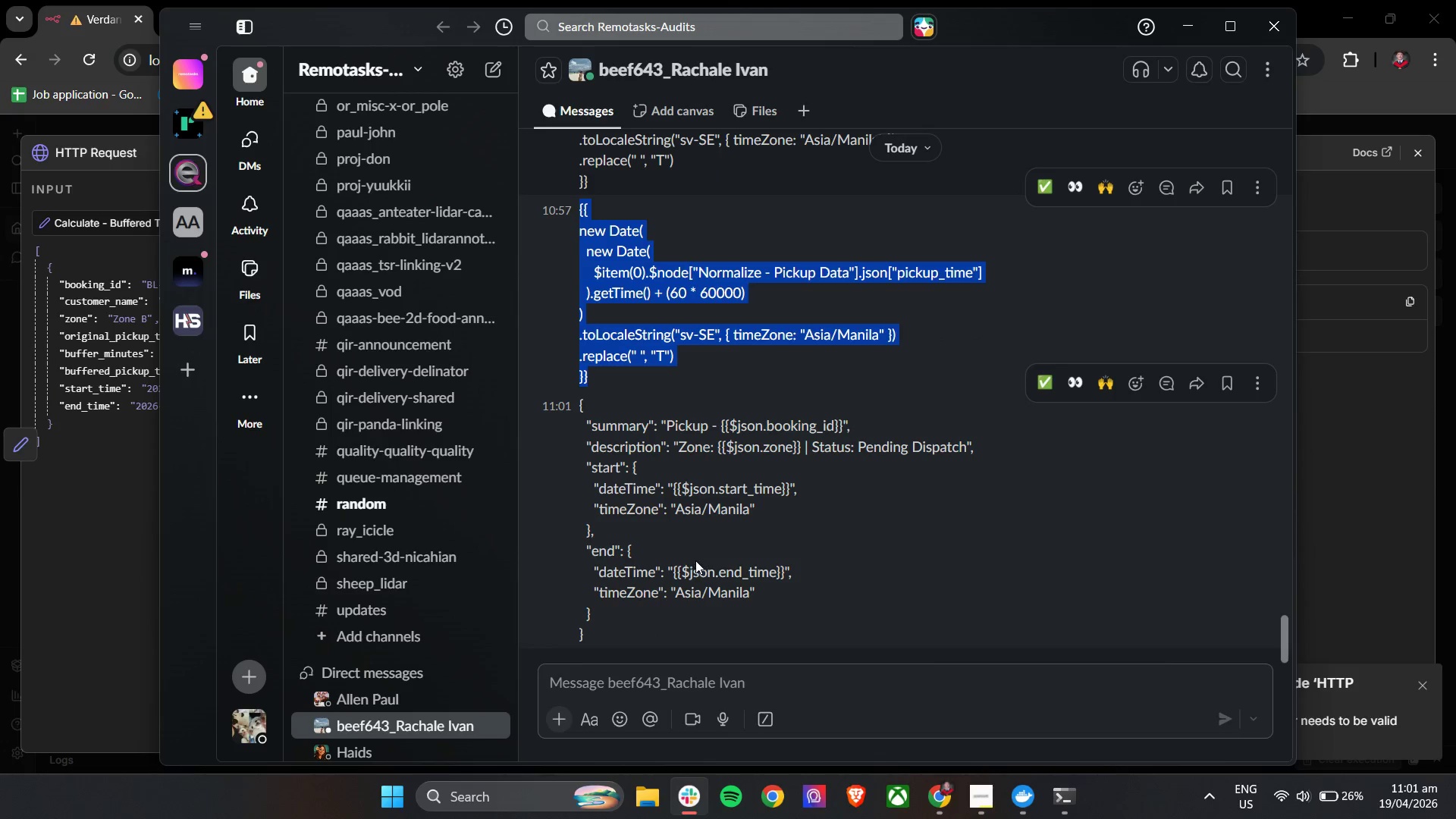 
left_click_drag(start_coordinate=[602, 650], to_coordinate=[566, 407])
 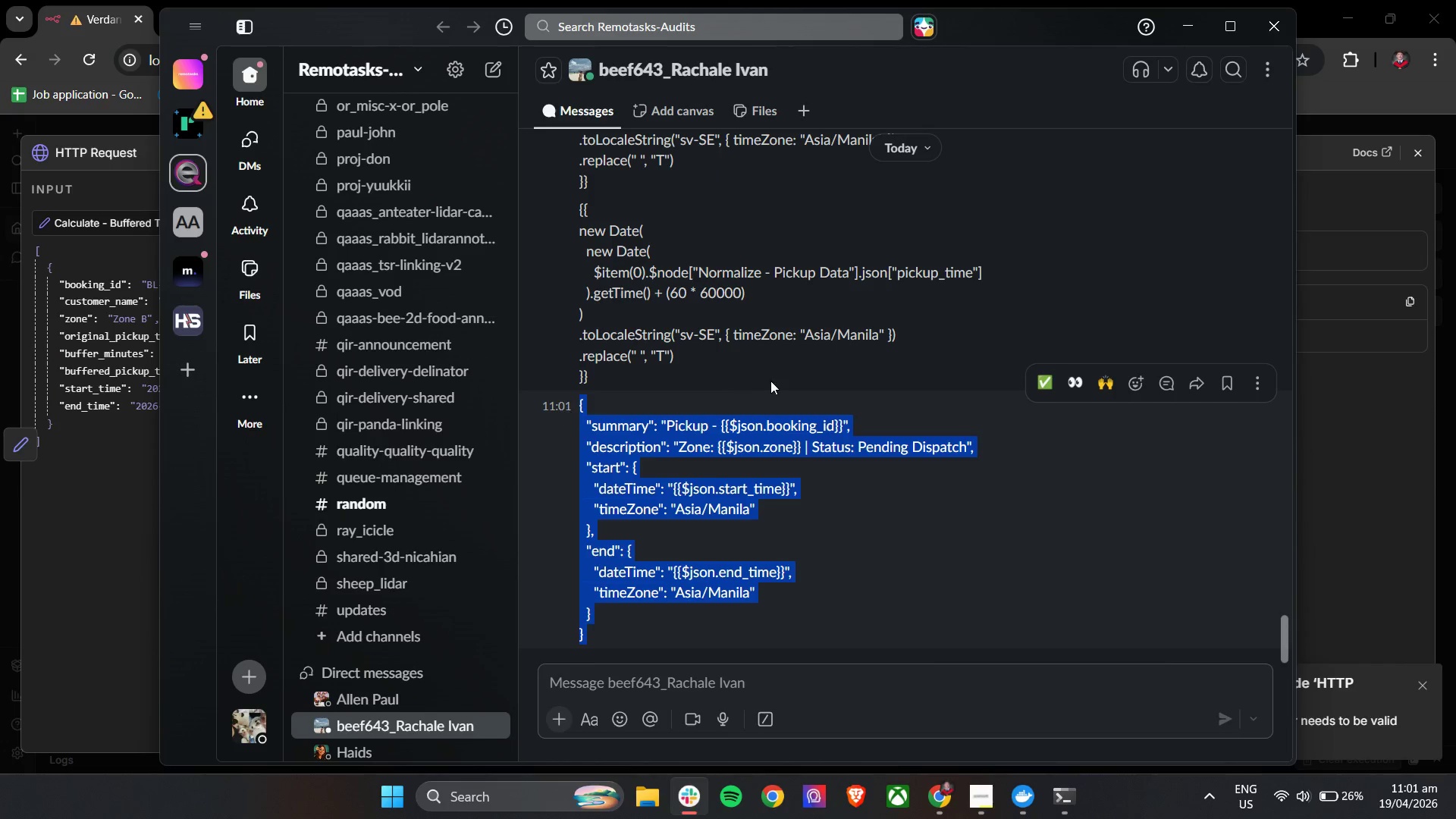 
key(Control+C)
 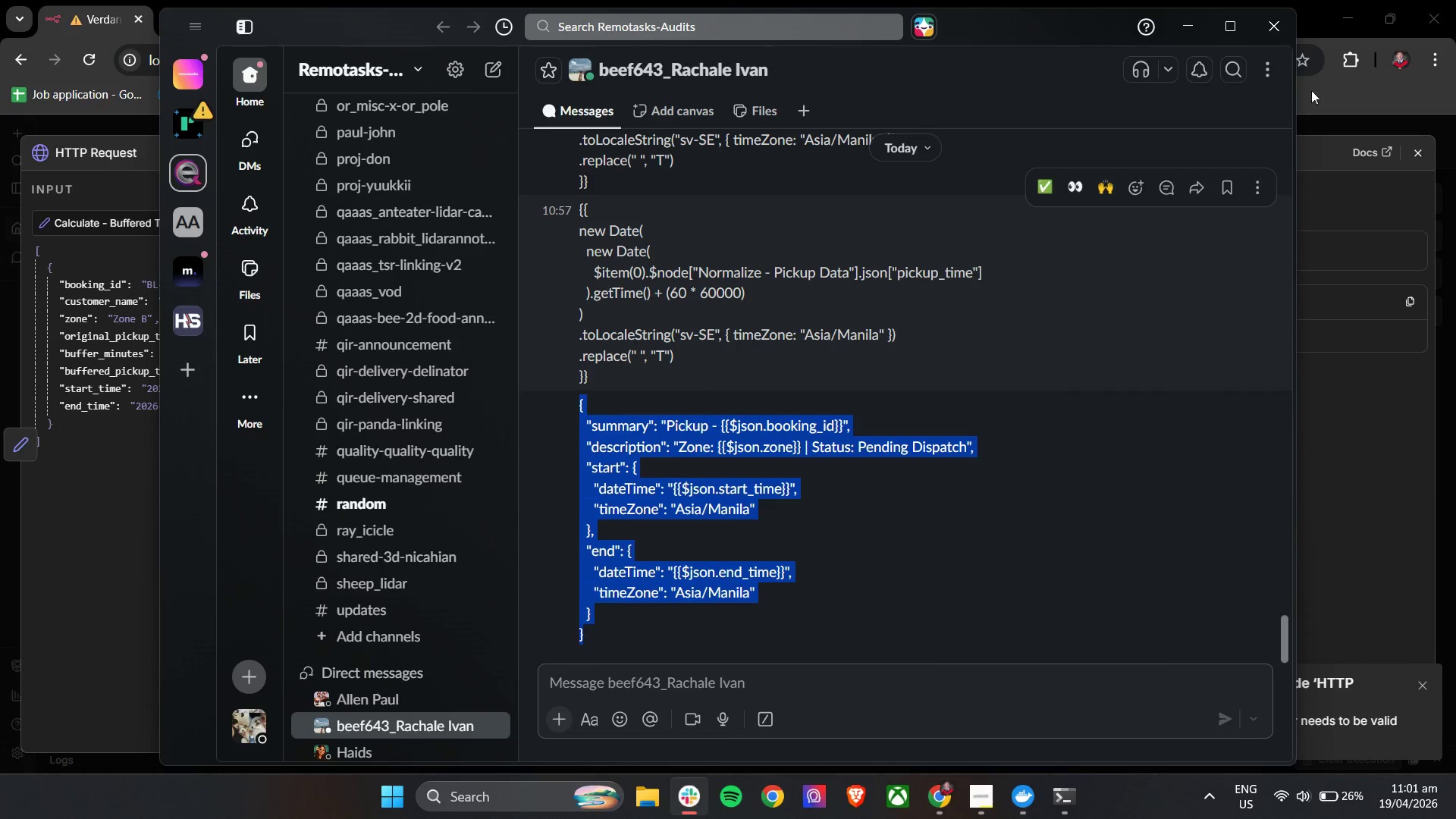 
key(Control+C)
 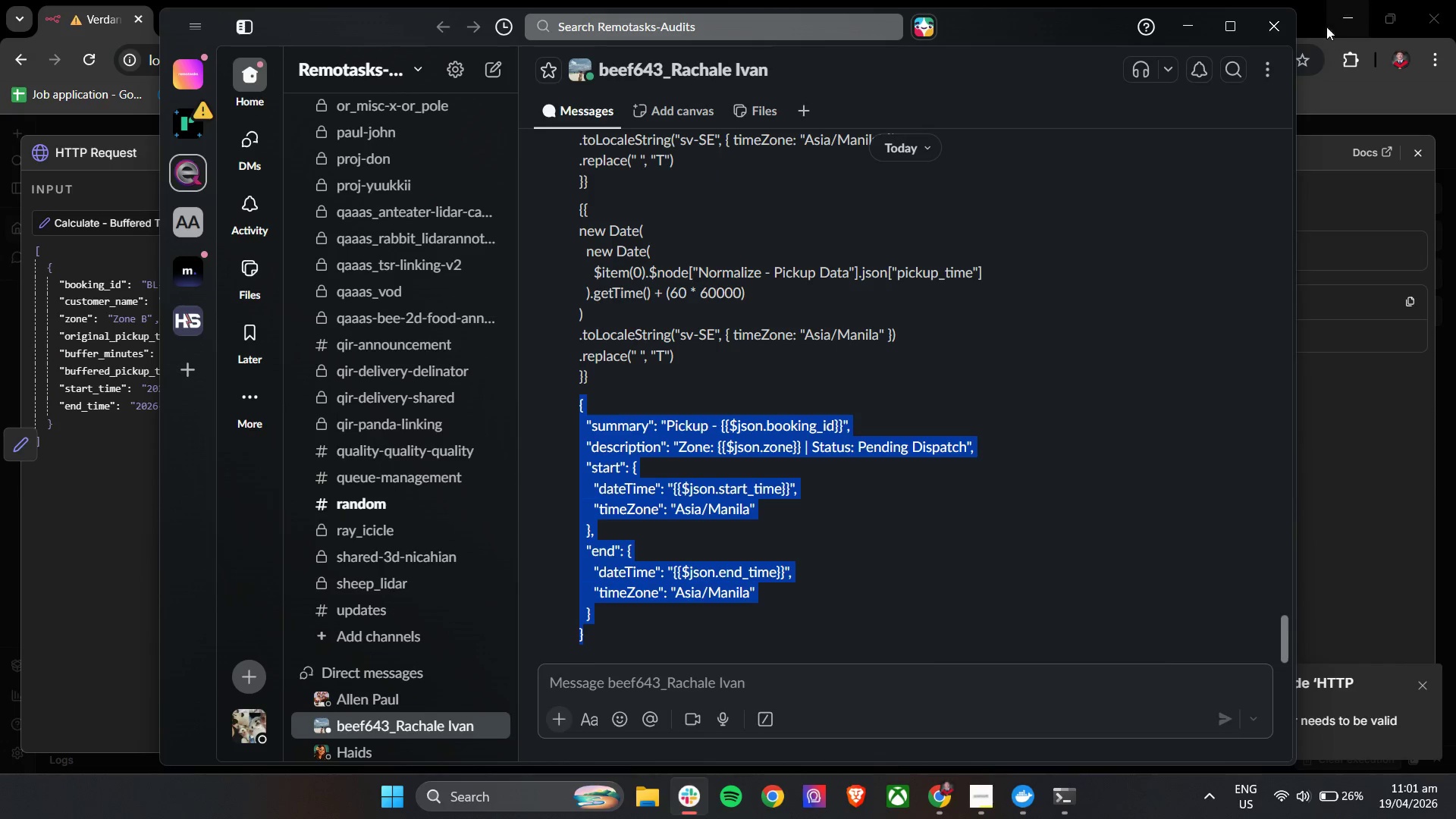 
key(Control+C)
 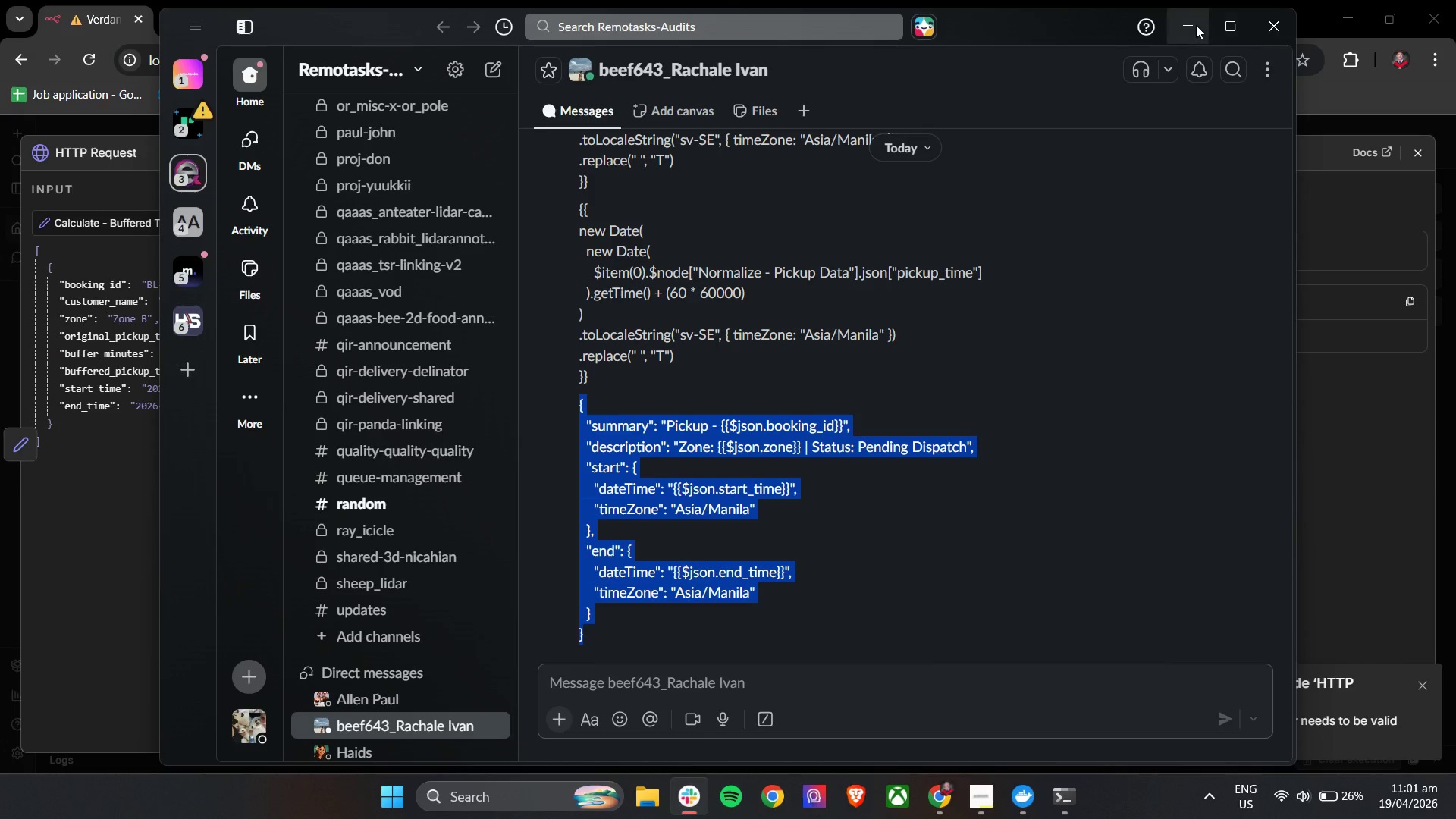 
left_click([1195, 24])
 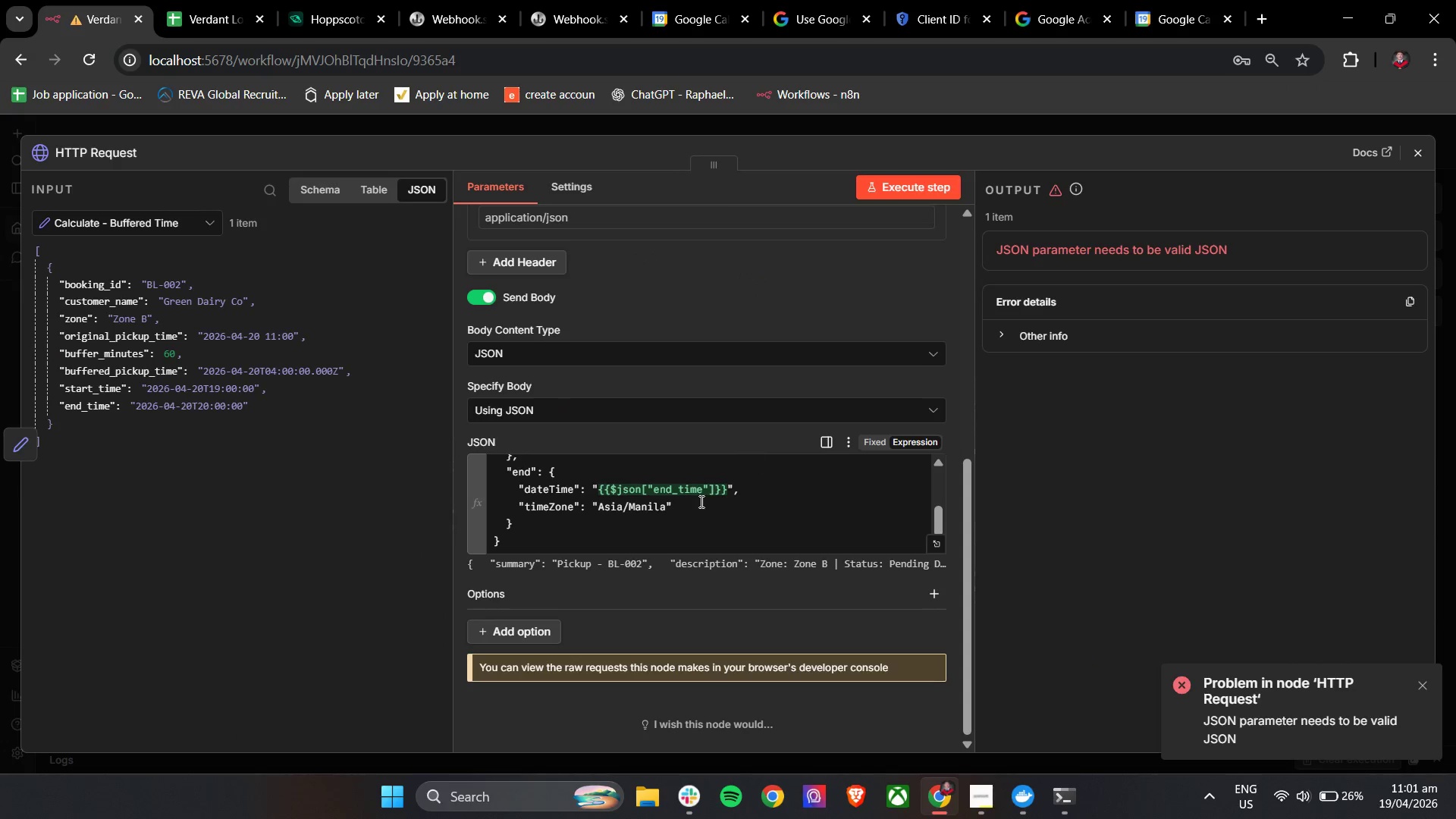 
left_click([681, 532])
 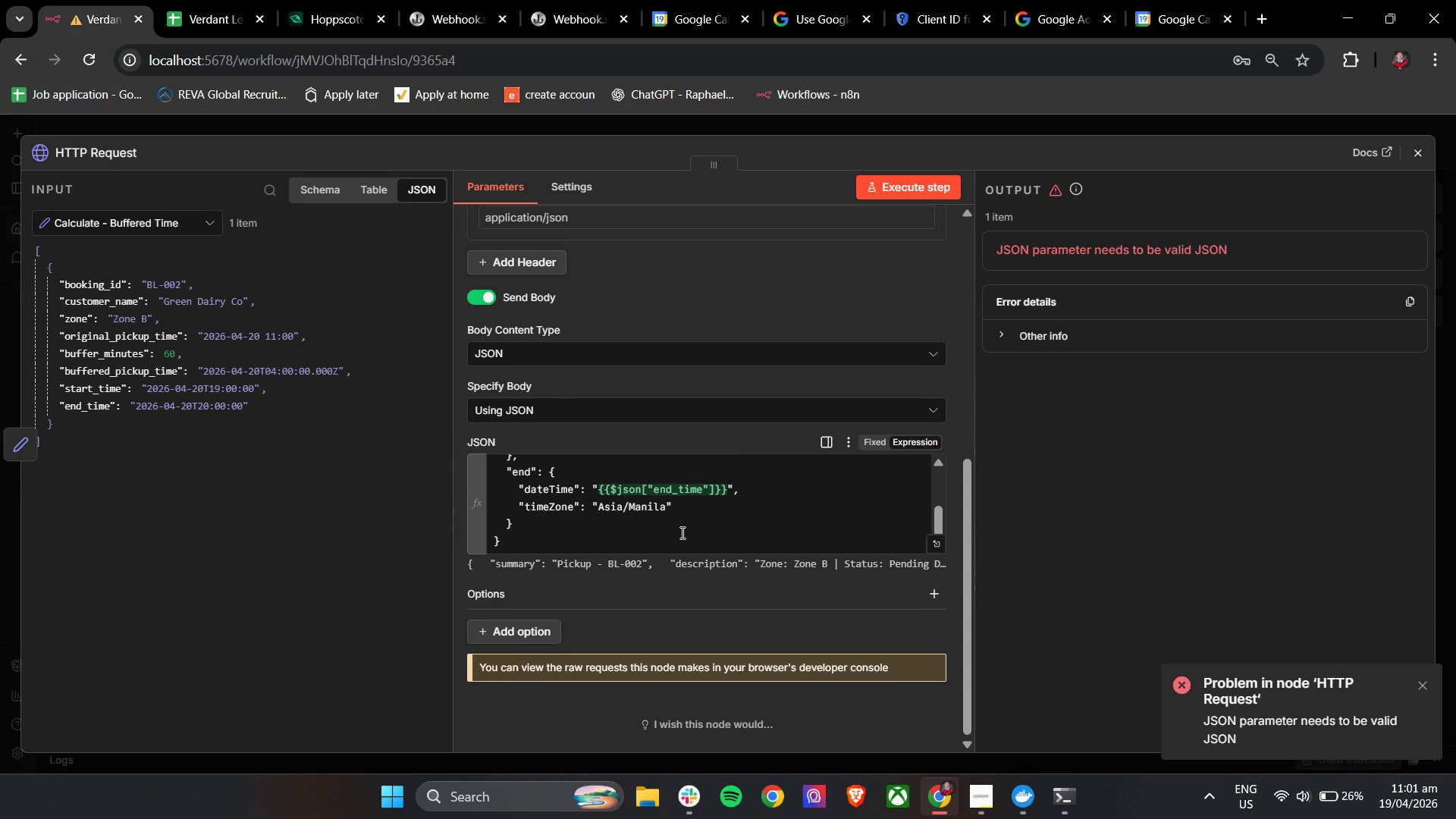 
key(Control+A)
 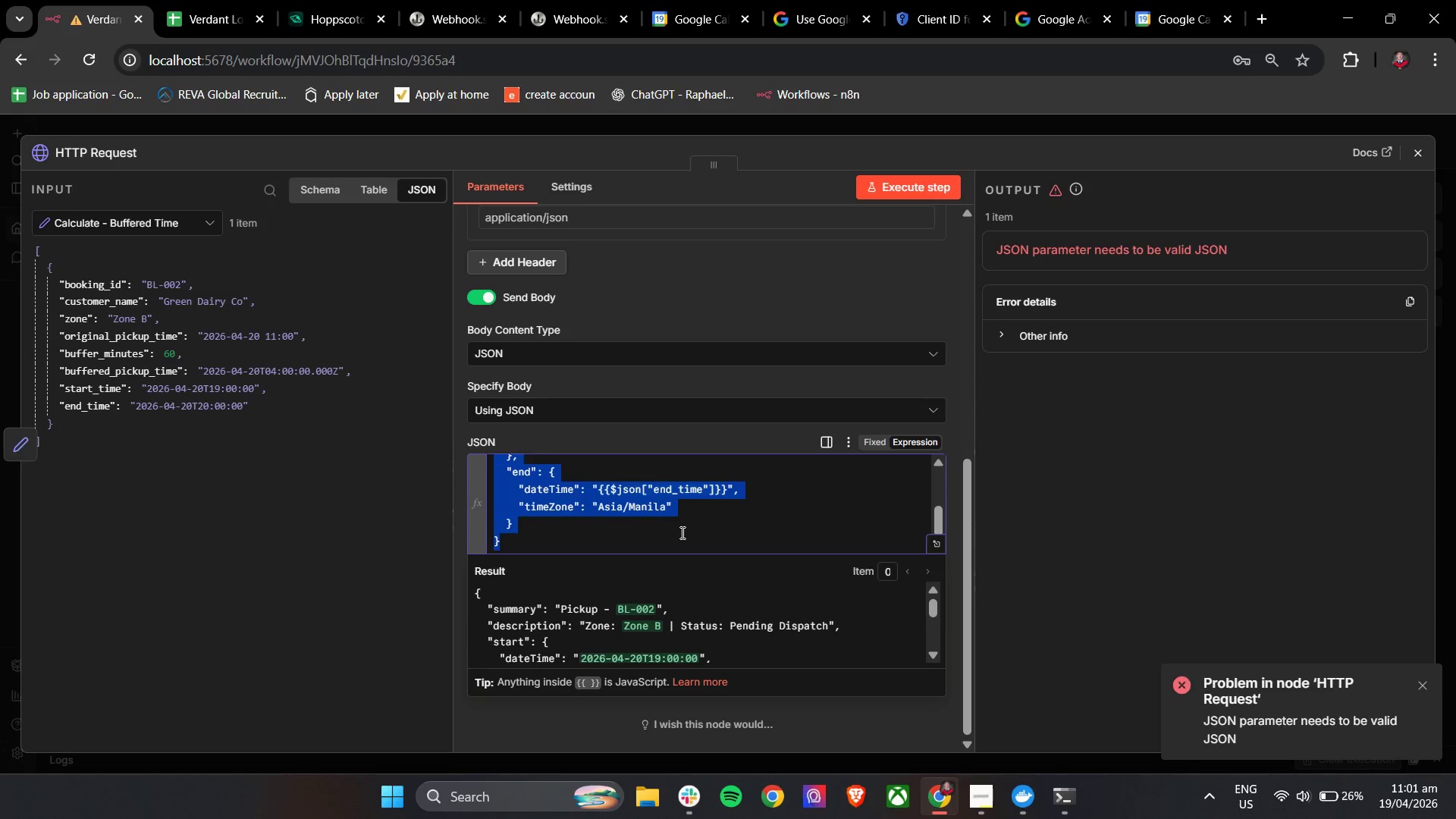 
key(Control+V)
 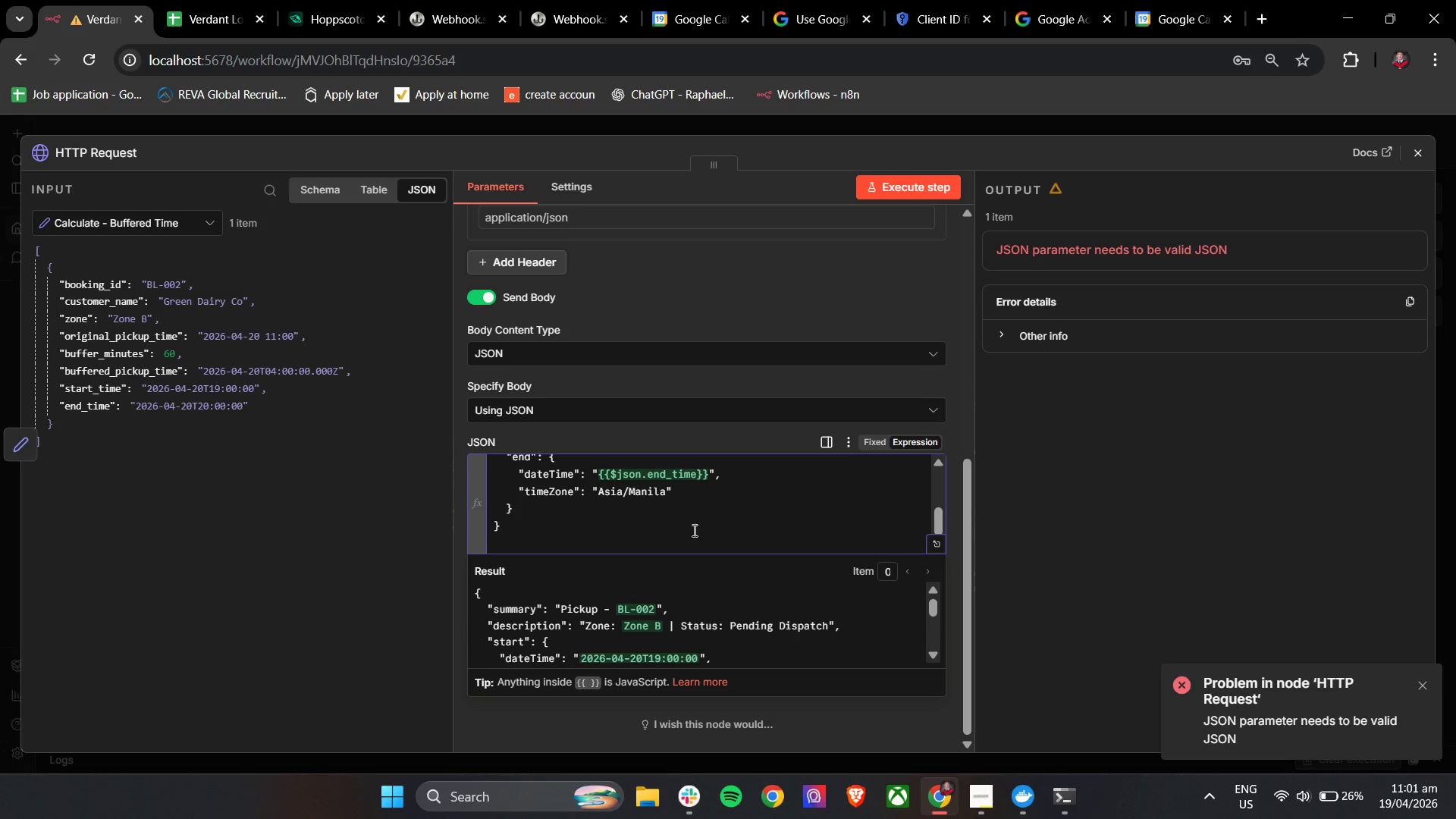 
key(Backspace)
 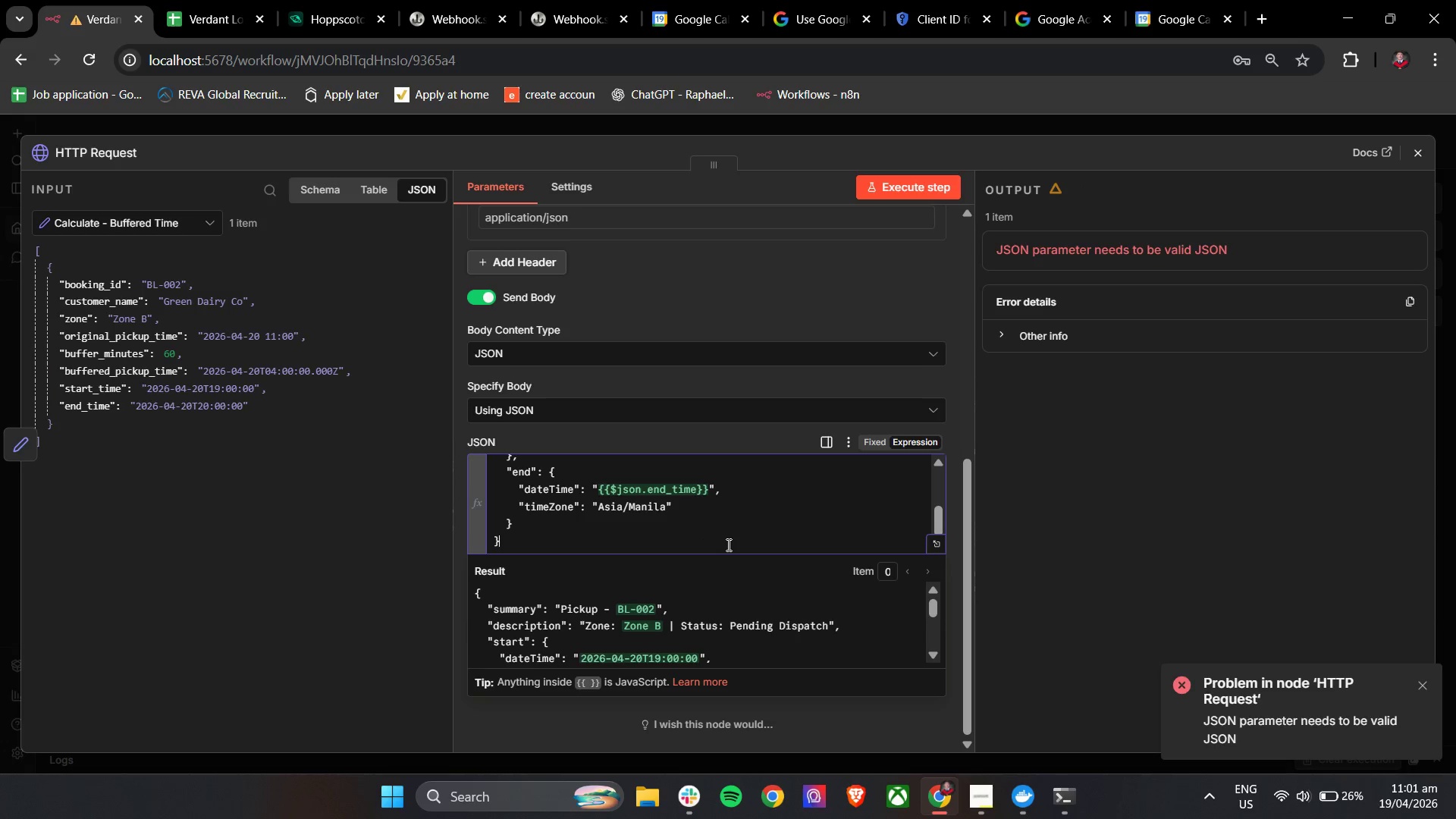 
scroll: coordinate [759, 643], scroll_direction: down, amount: 6.0
 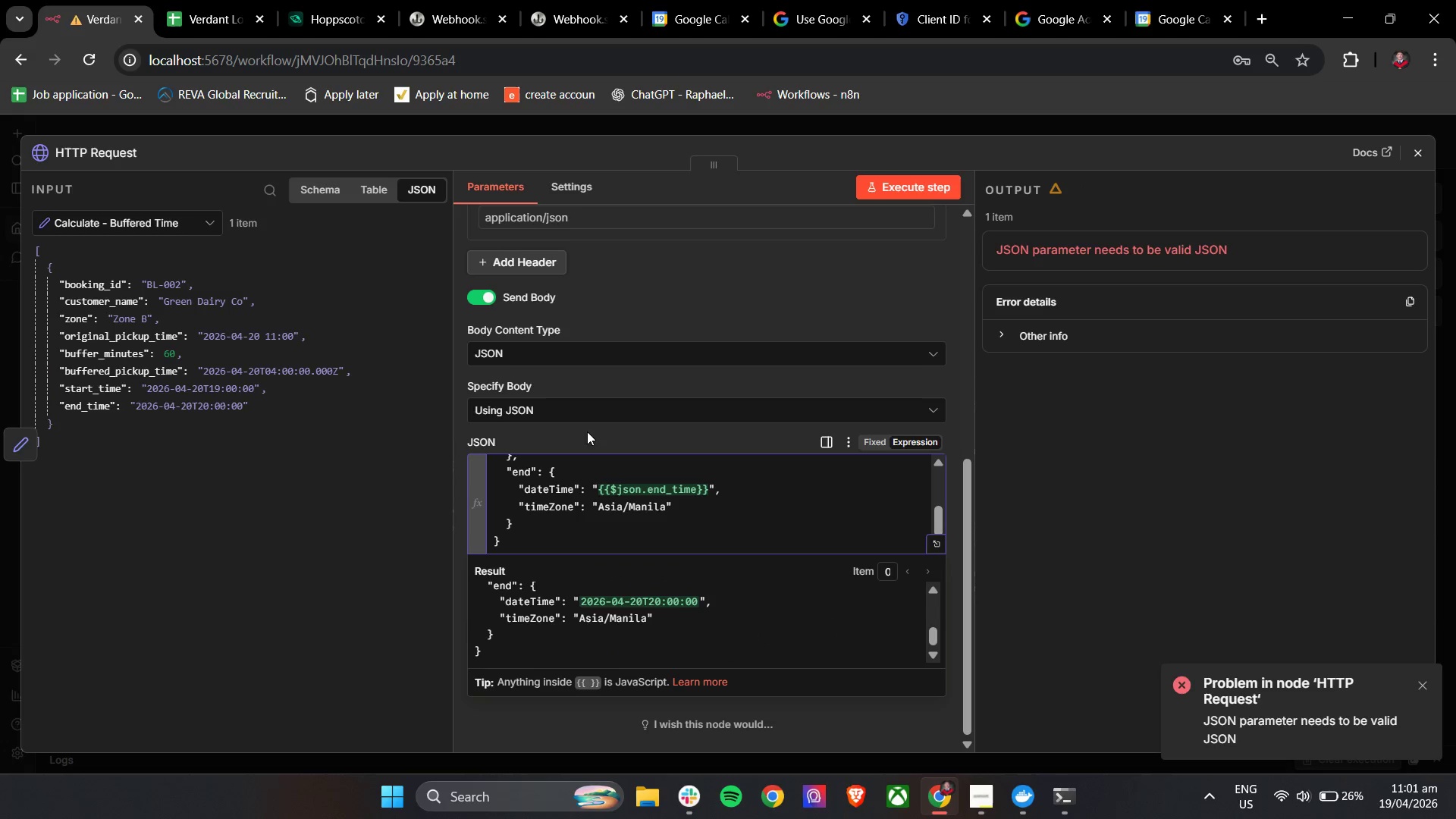 
left_click([598, 438])
 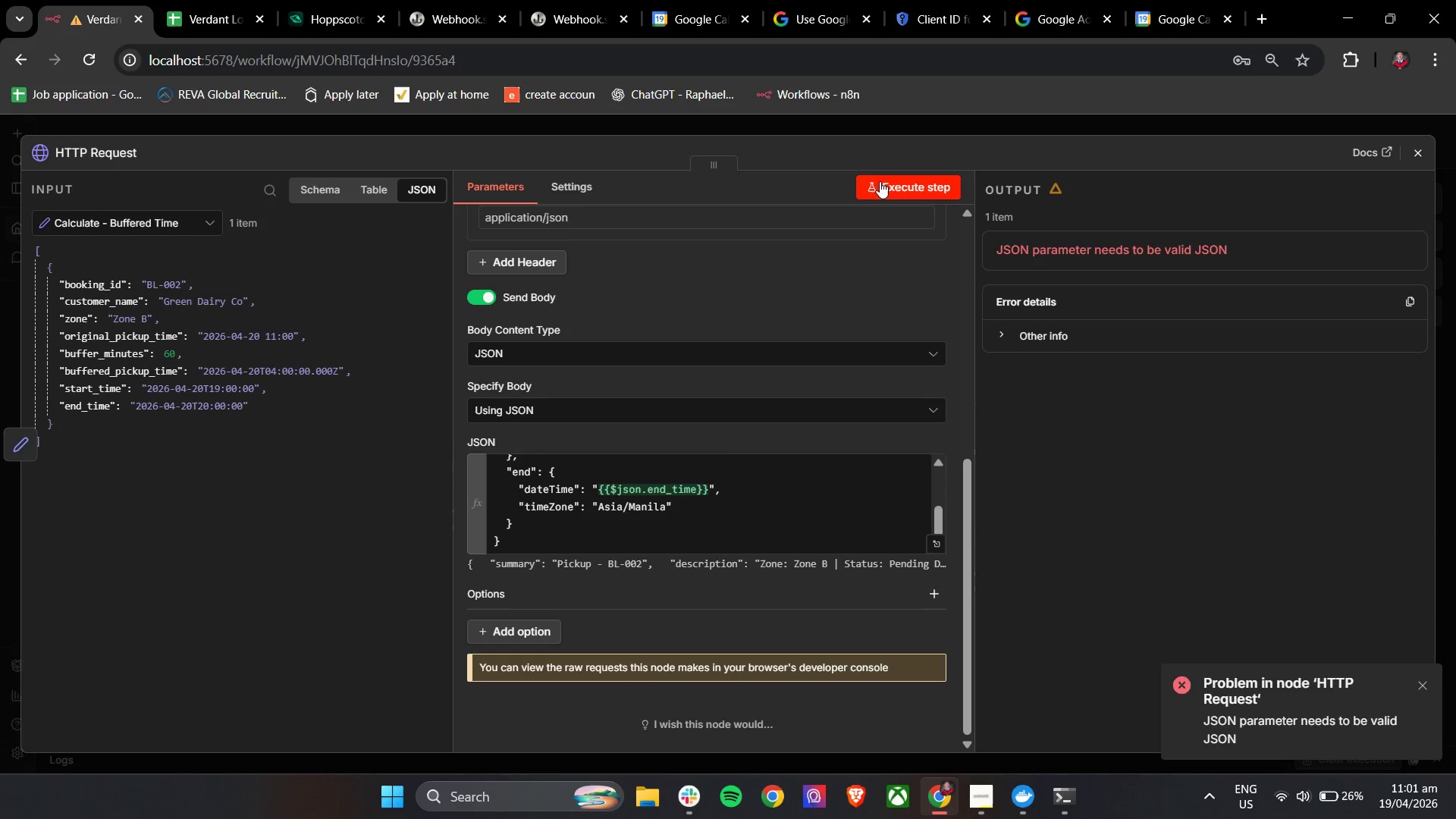 
left_click([882, 187])
 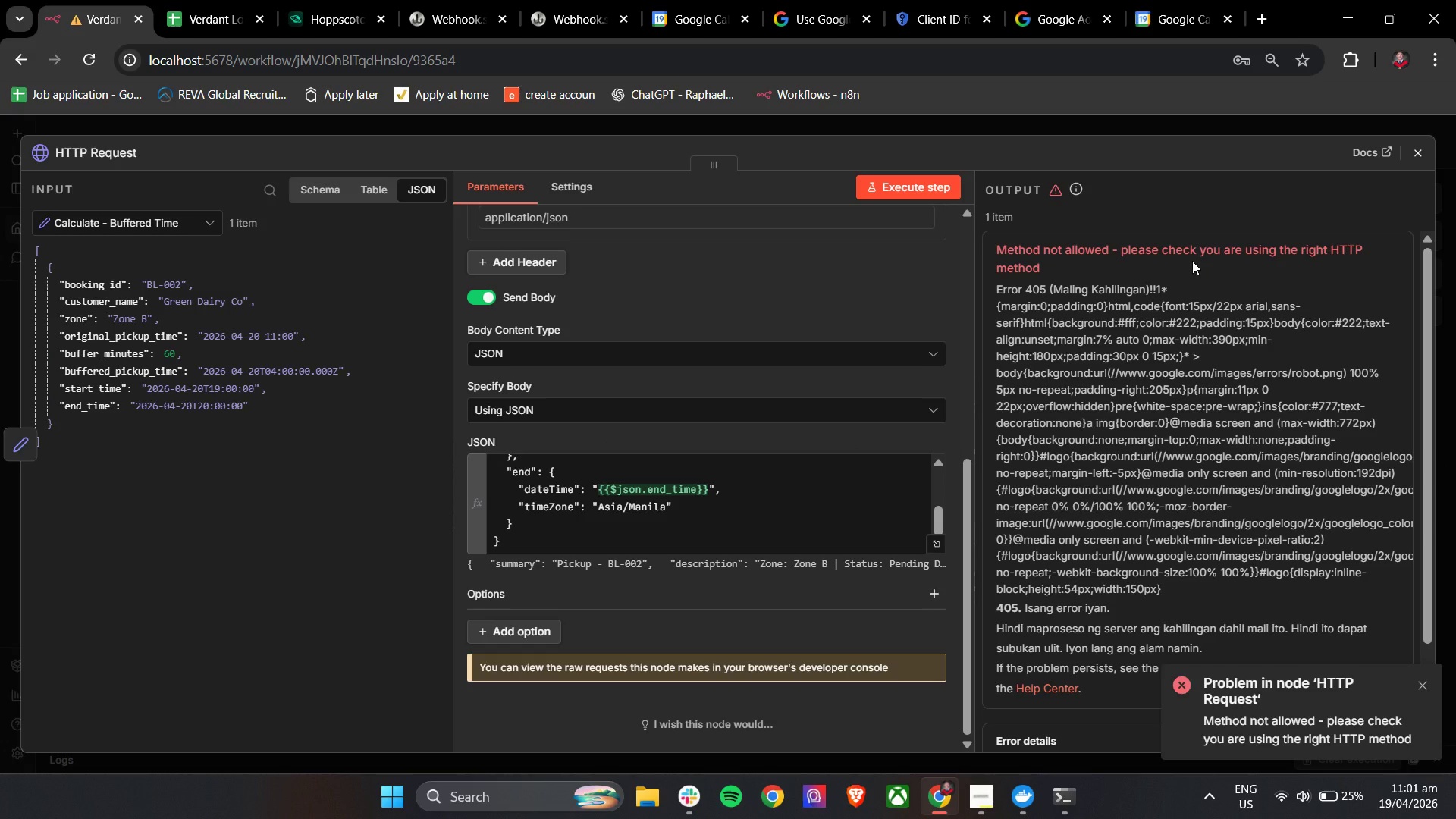 
wait(9.48)
 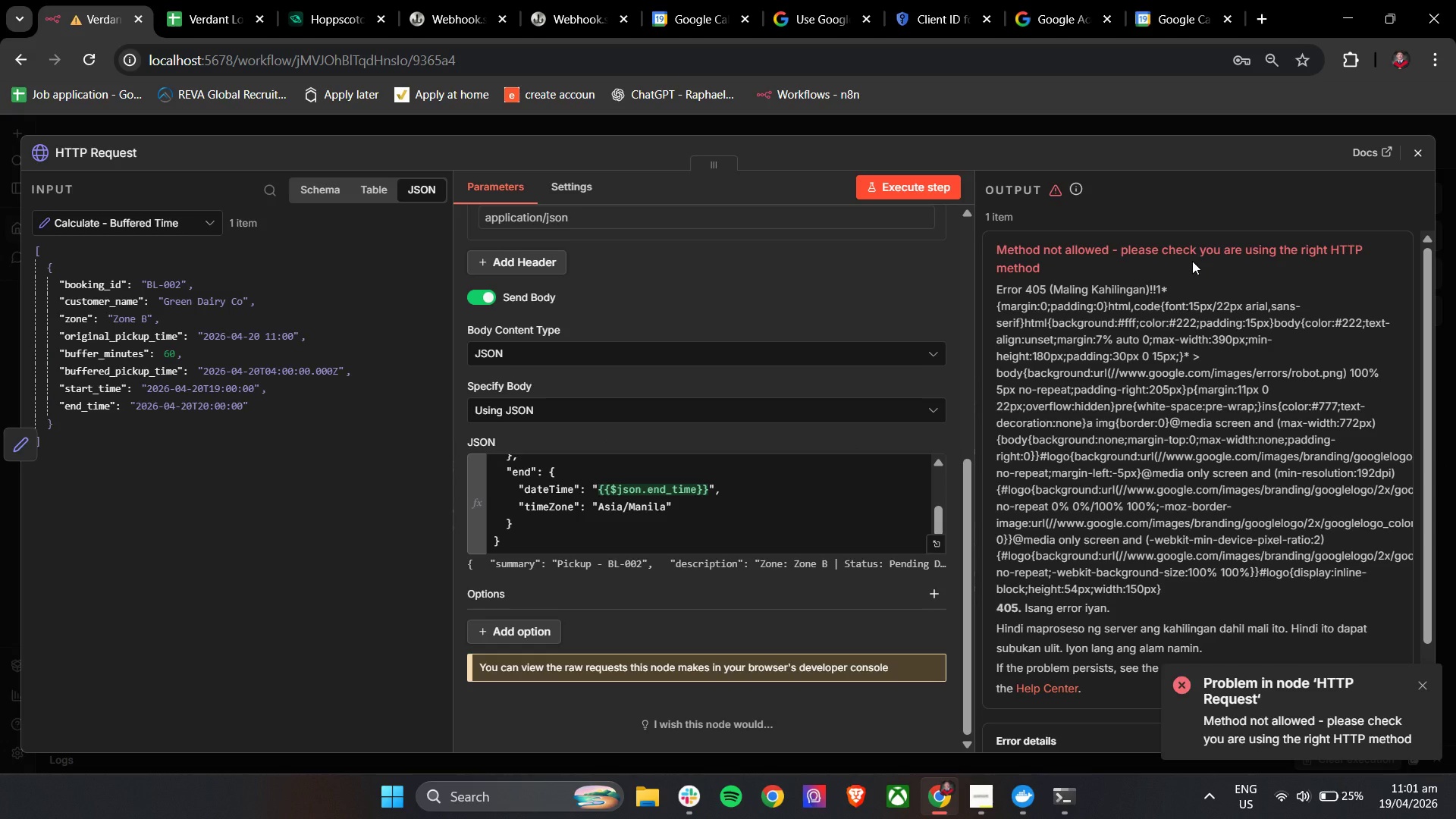 
scroll: coordinate [1157, 340], scroll_direction: down, amount: 4.0
 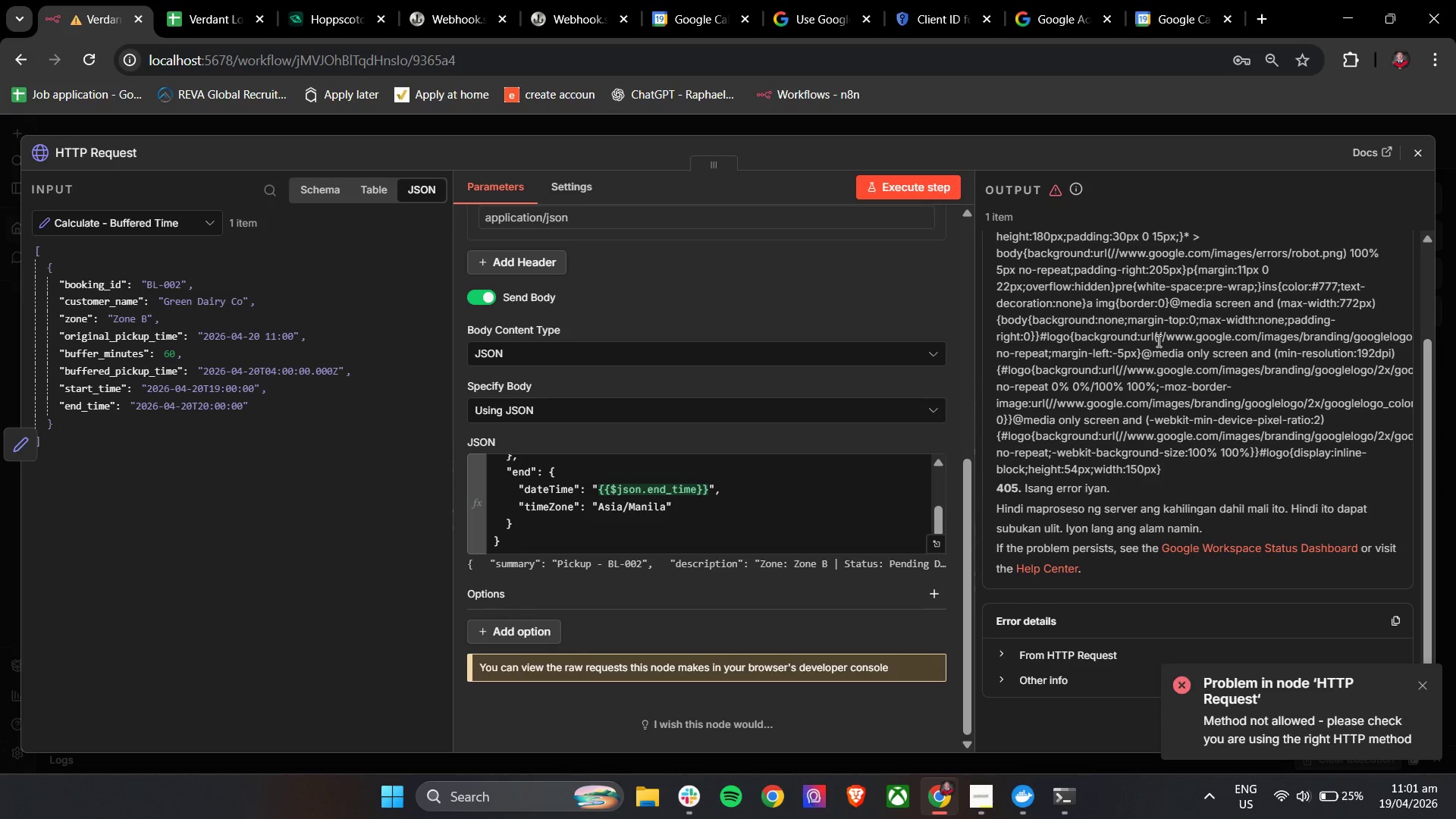 
scroll: coordinate [1157, 340], scroll_direction: up, amount: 2.0
 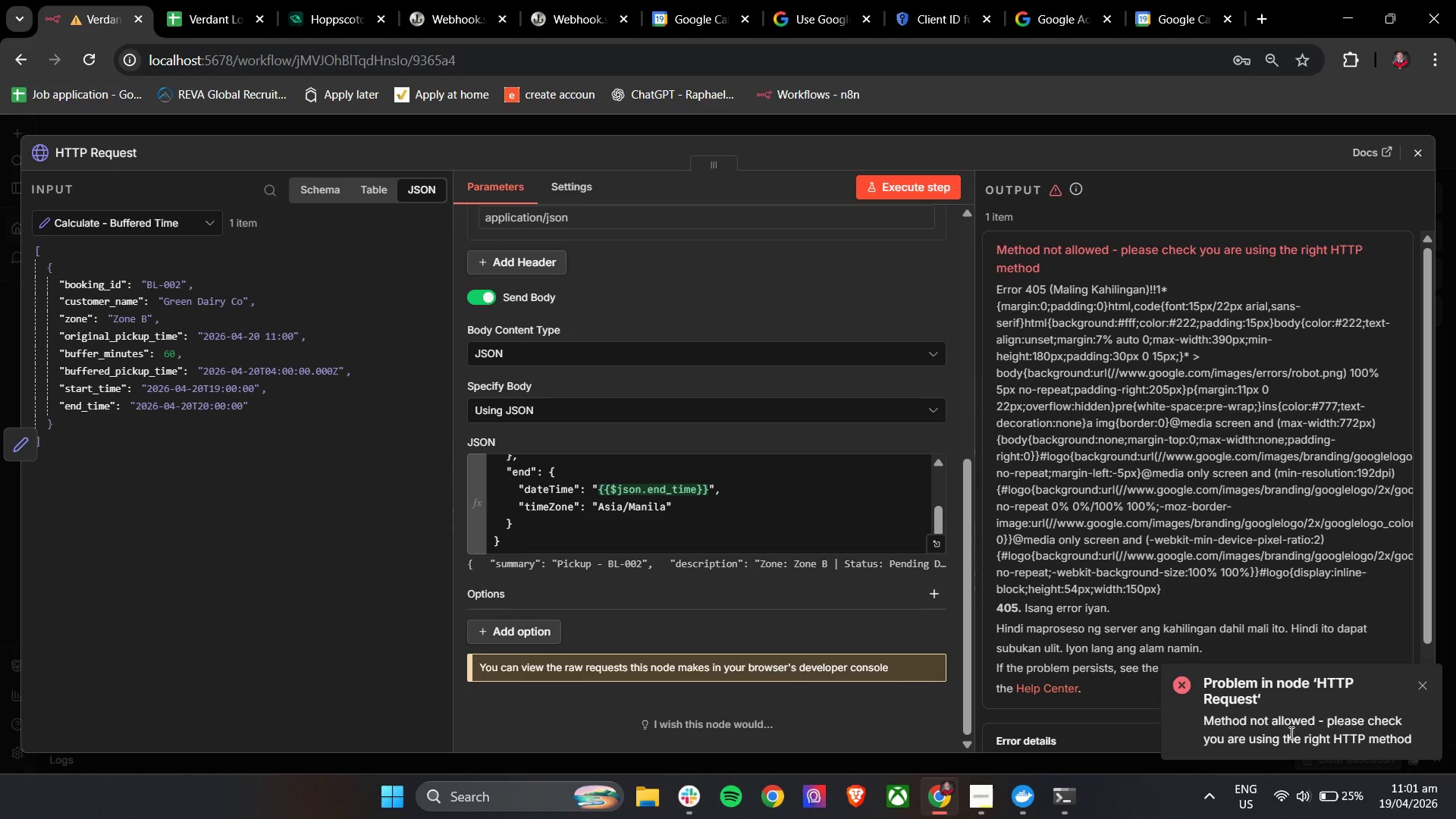 
wait(5.69)
 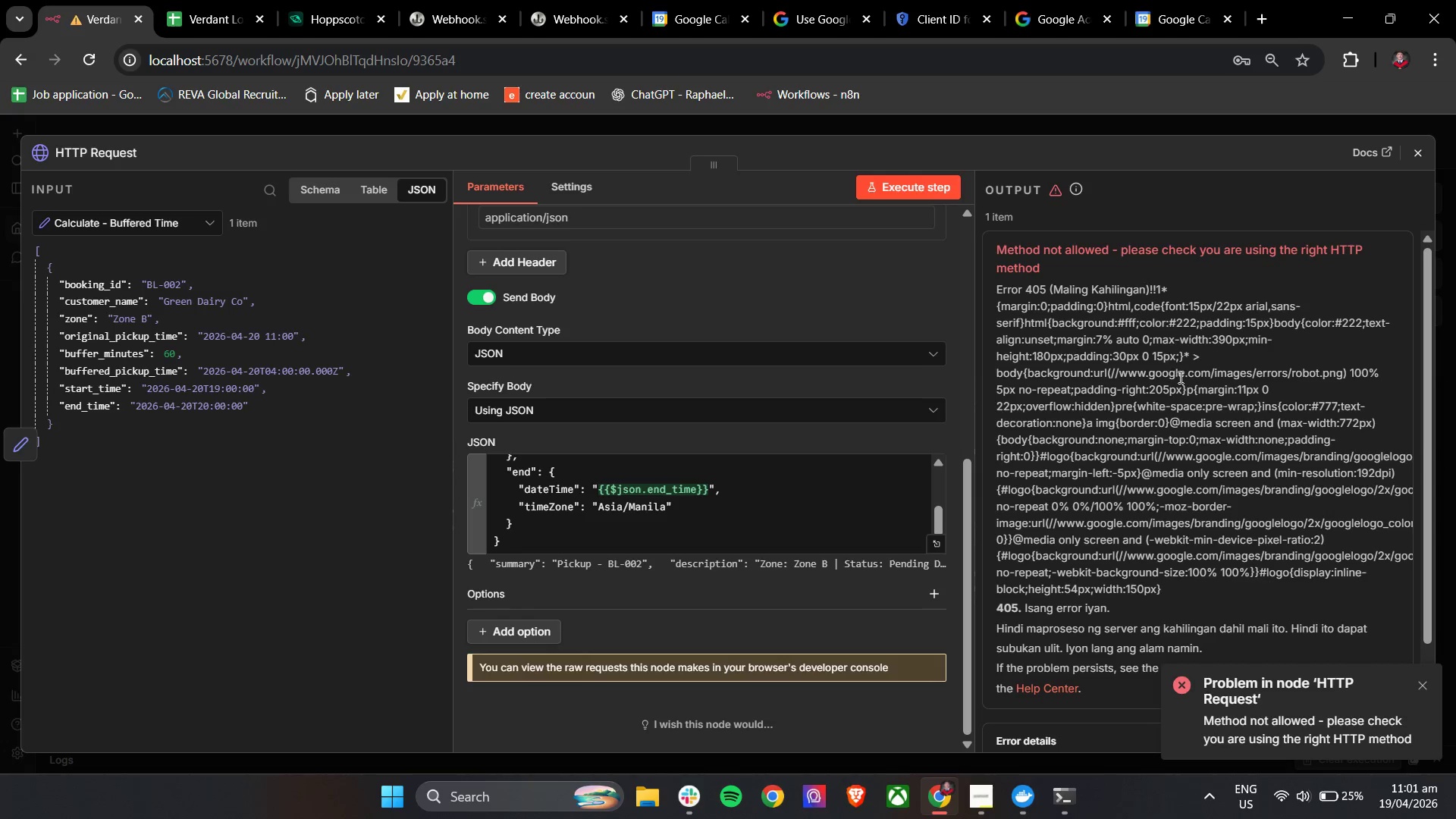 
scroll: coordinate [742, 609], scroll_direction: up, amount: 4.0
 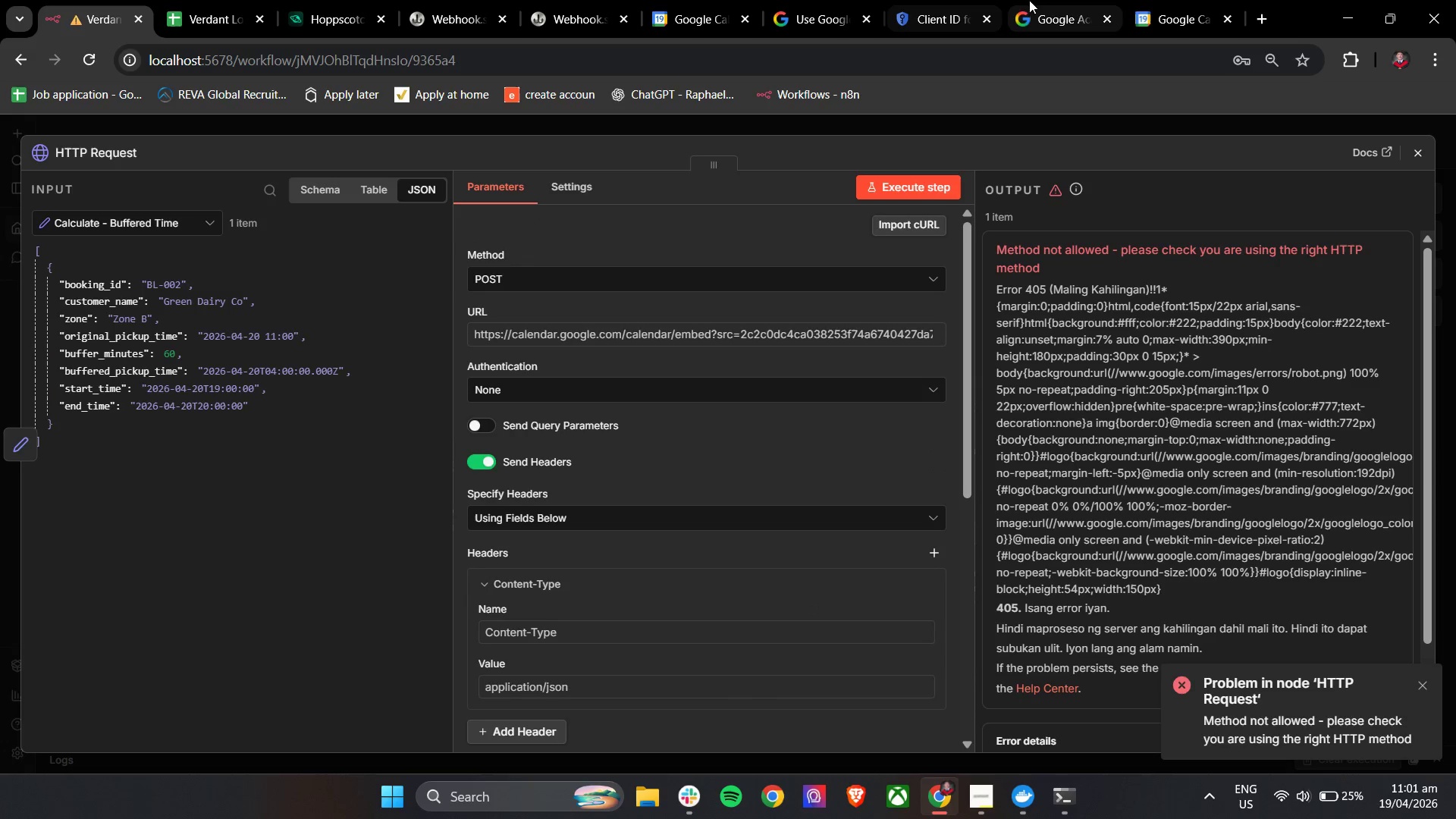 
left_click([1188, 0])
 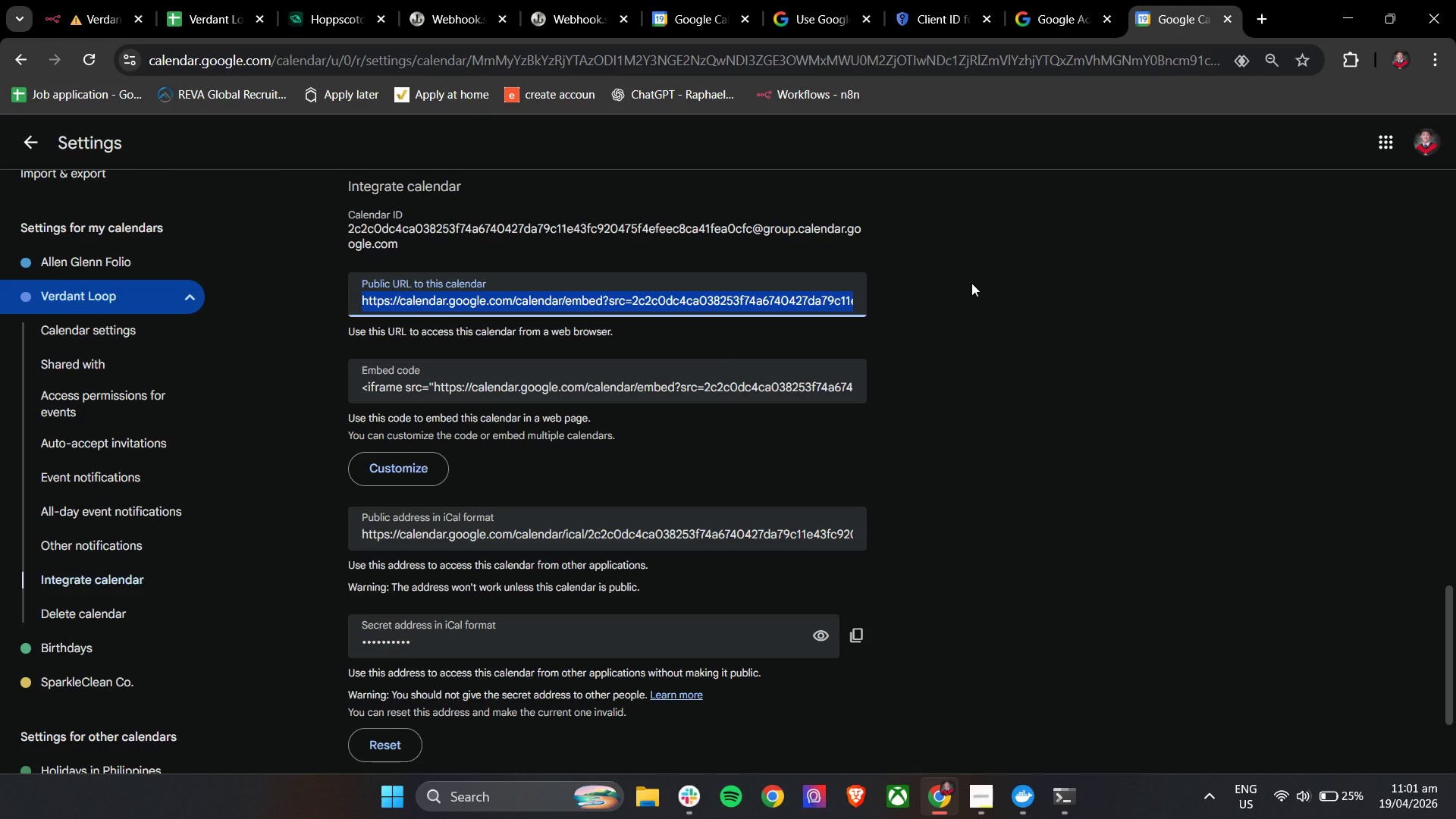 
scroll: coordinate [961, 317], scroll_direction: up, amount: 2.0
 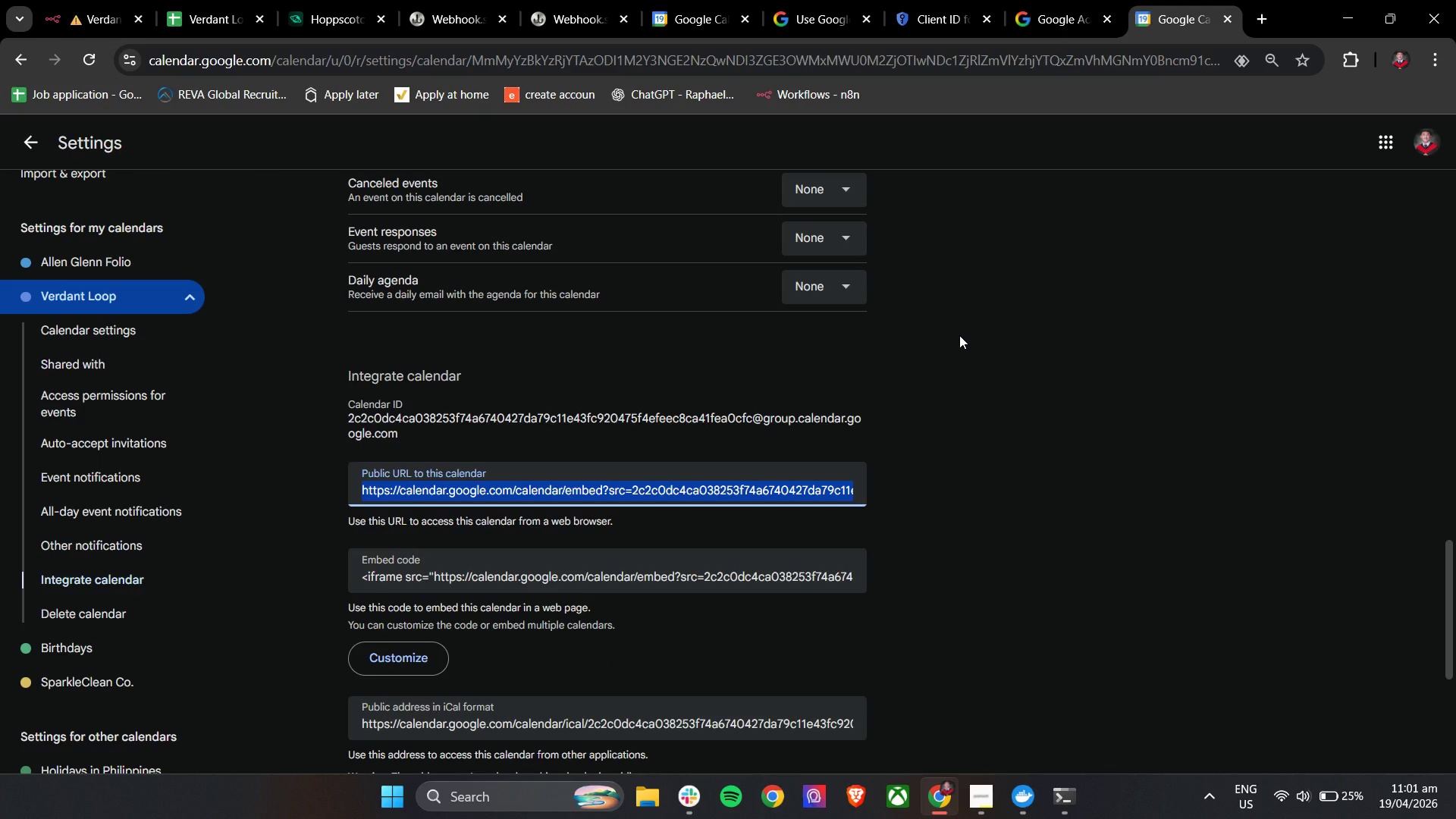 
scroll: coordinate [959, 335], scroll_direction: down, amount: 7.0
 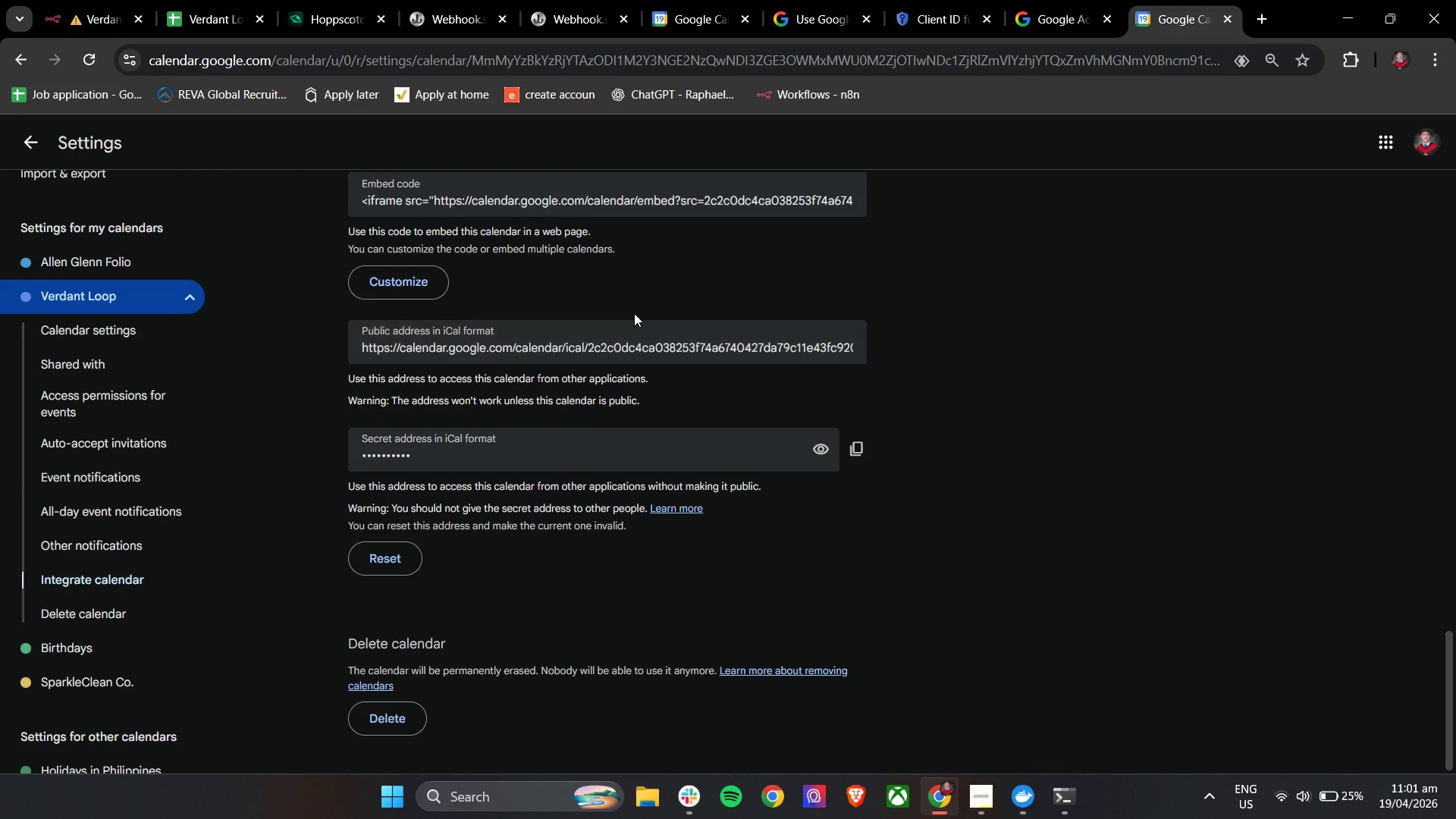 
scroll: coordinate [1005, 470], scroll_direction: up, amount: 4.0
 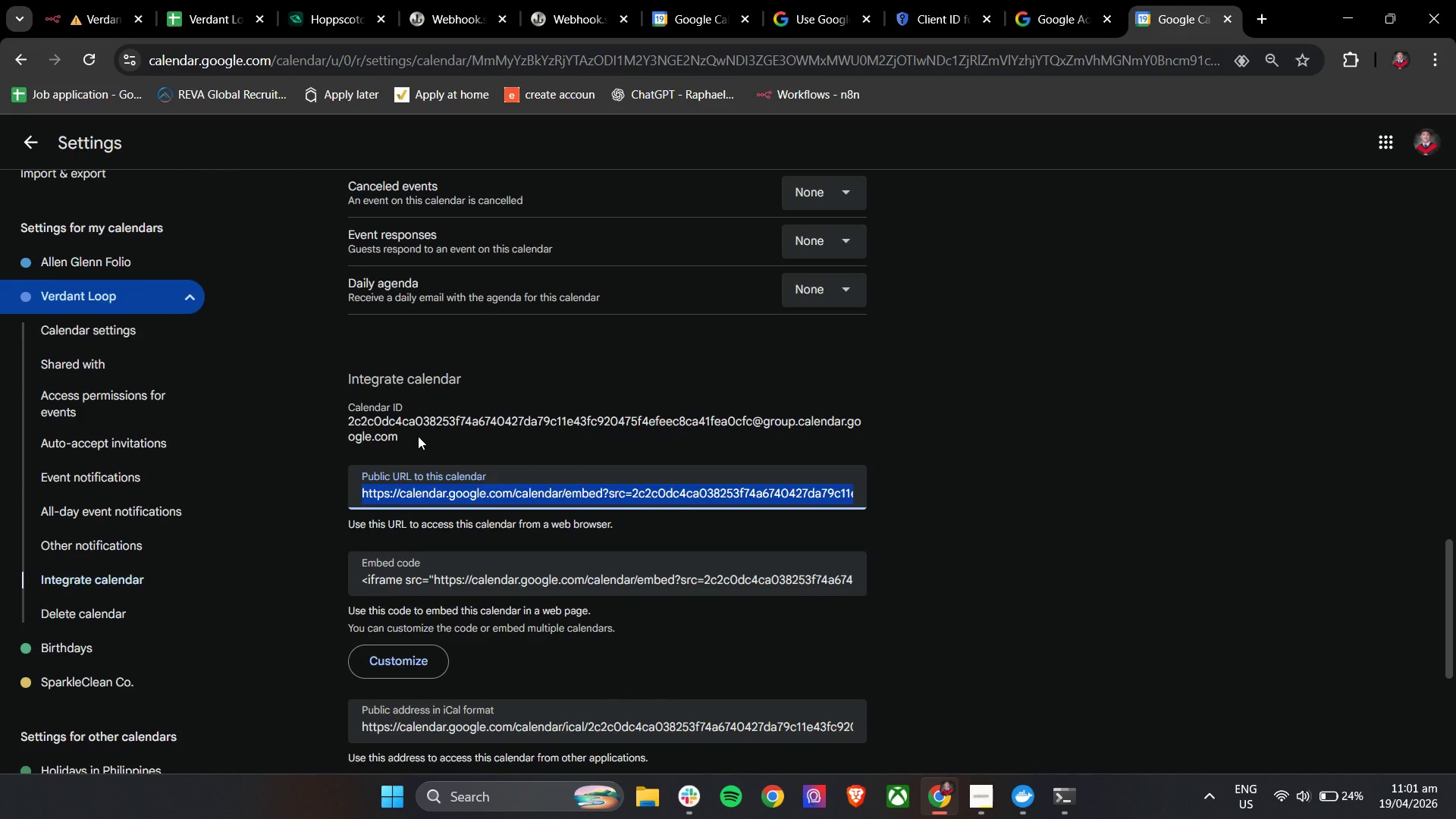 
wait(5.01)
 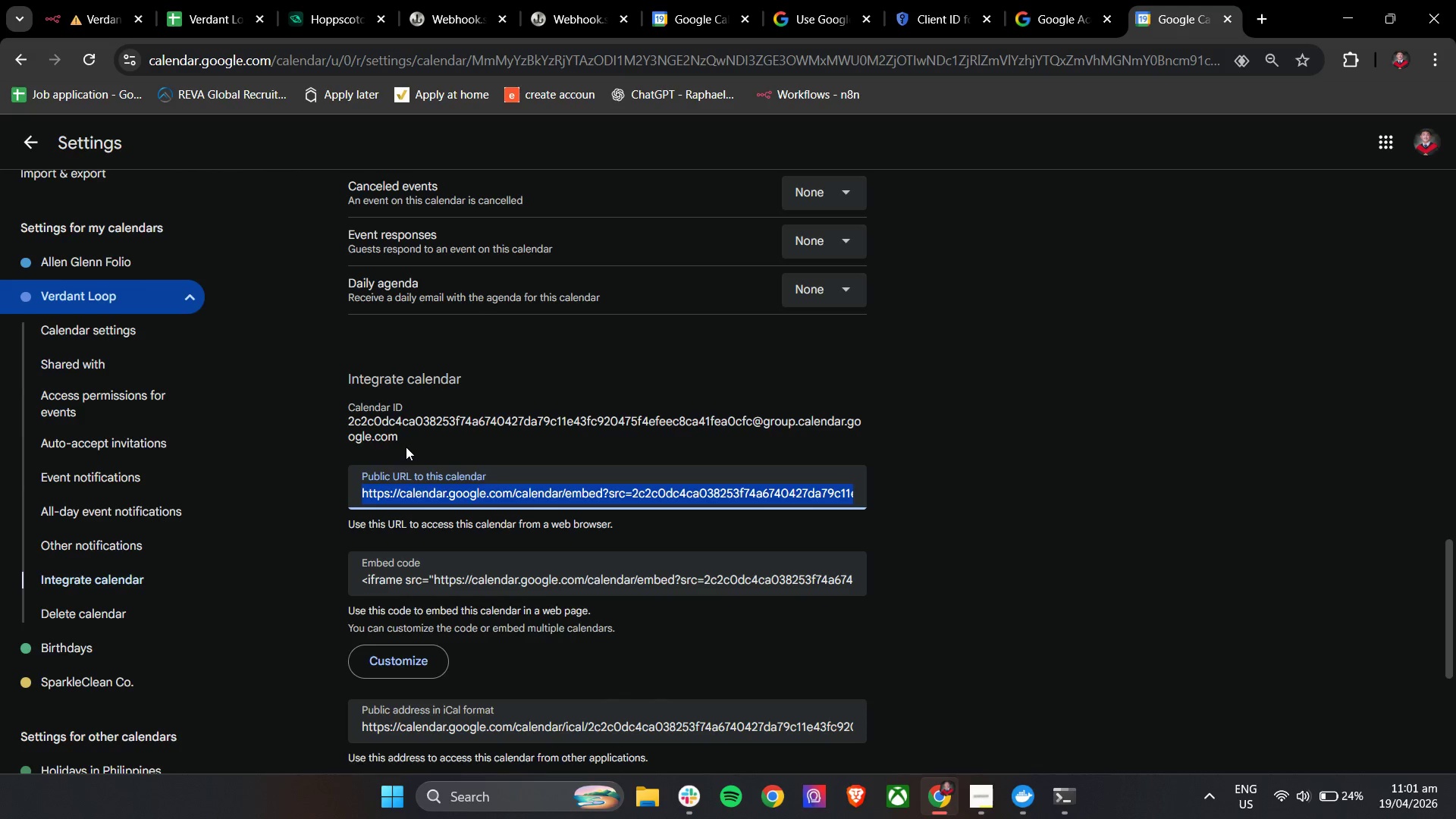 
scroll: coordinate [419, 436], scroll_direction: down, amount: 2.0
 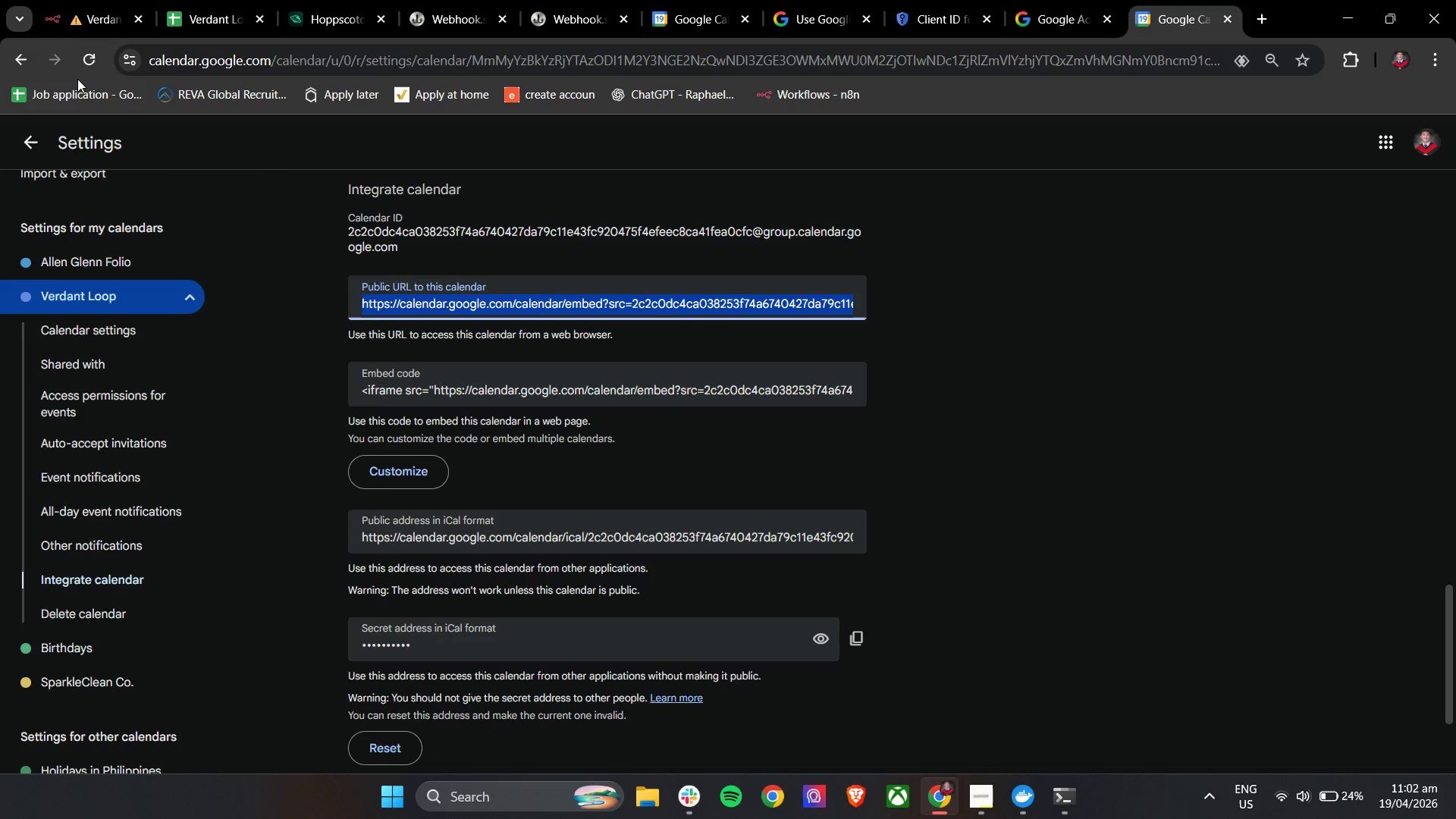 
left_click([96, 8])
 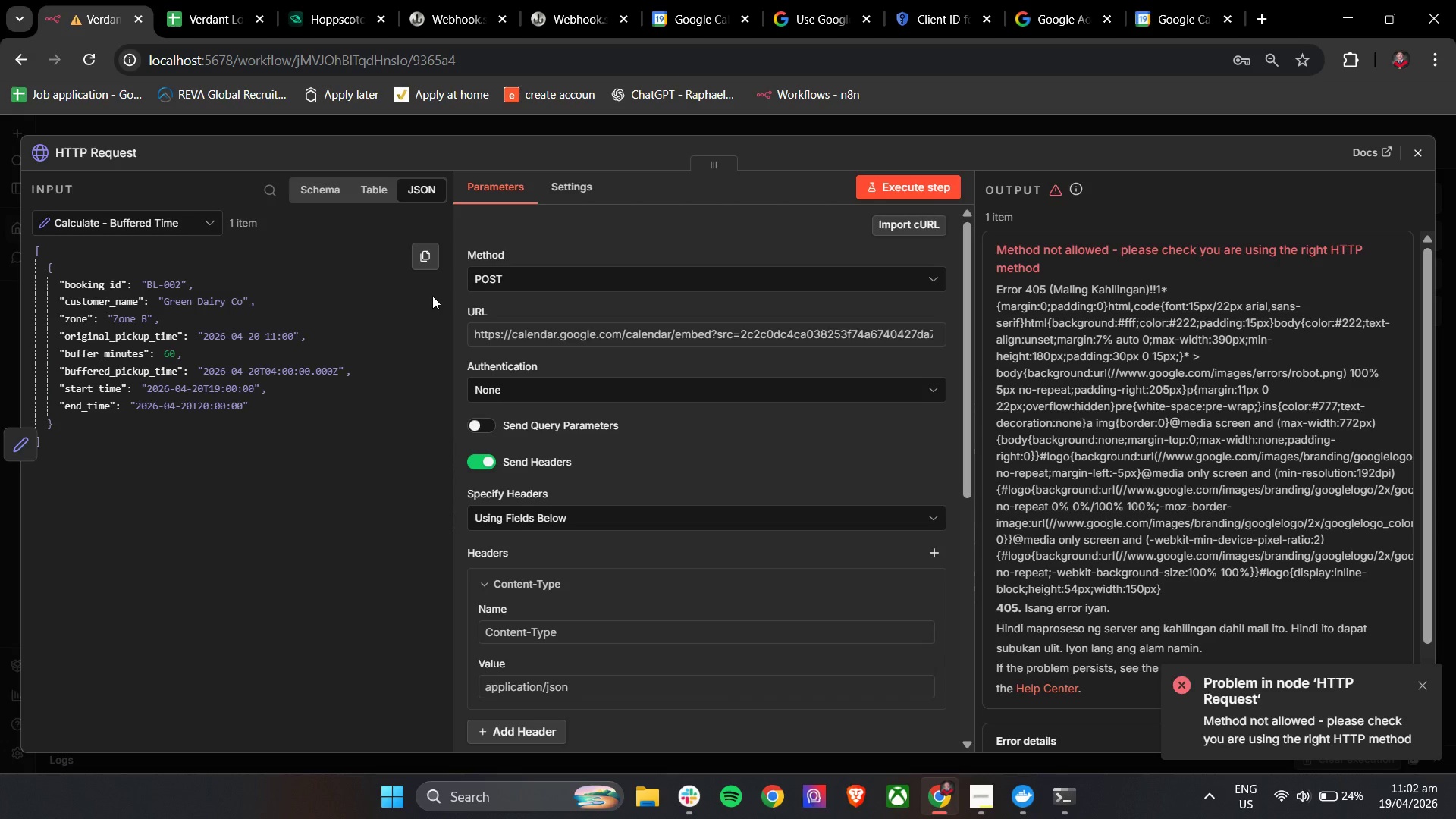 
wait(16.3)
 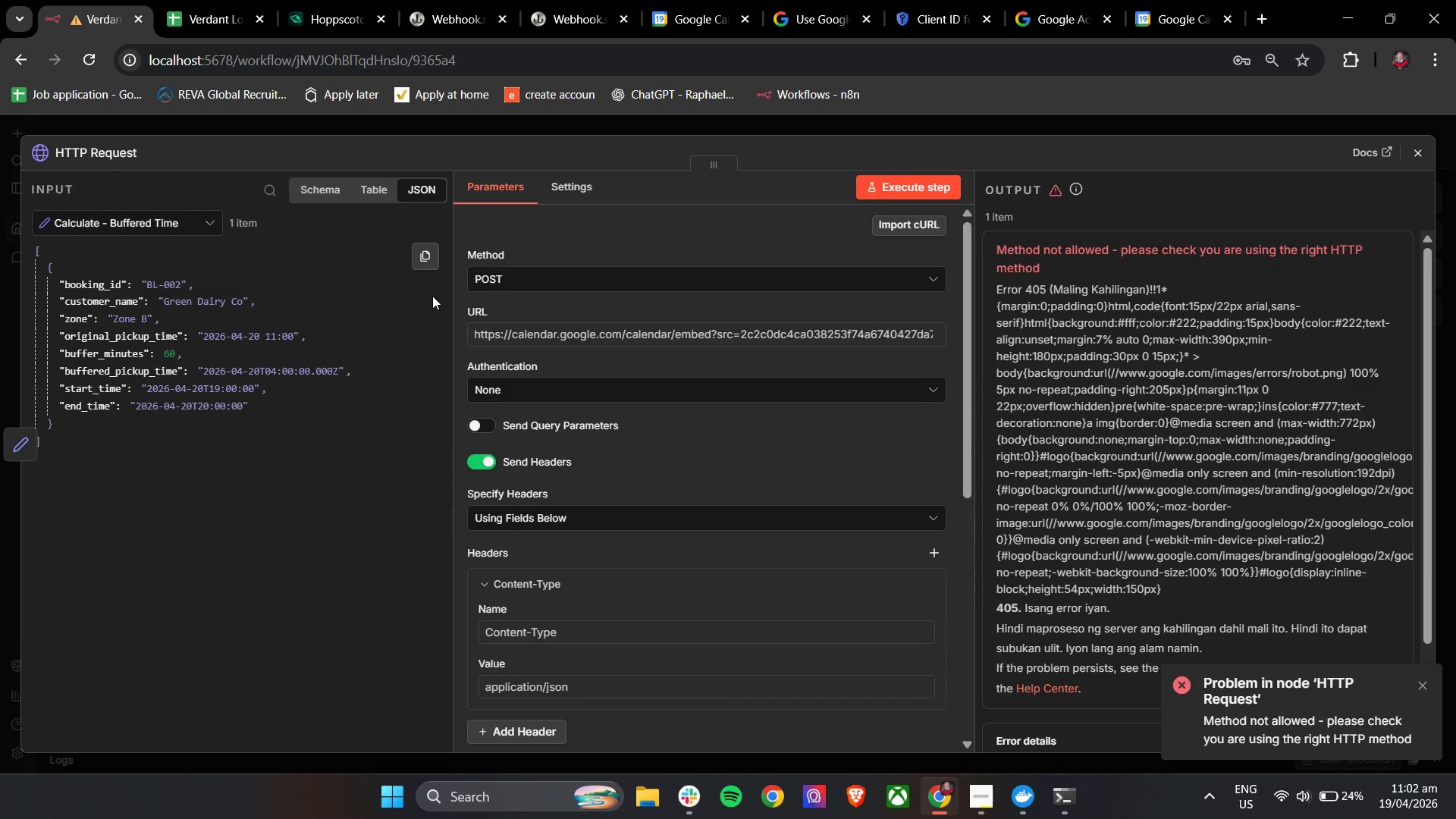 
left_click([1076, 0])
 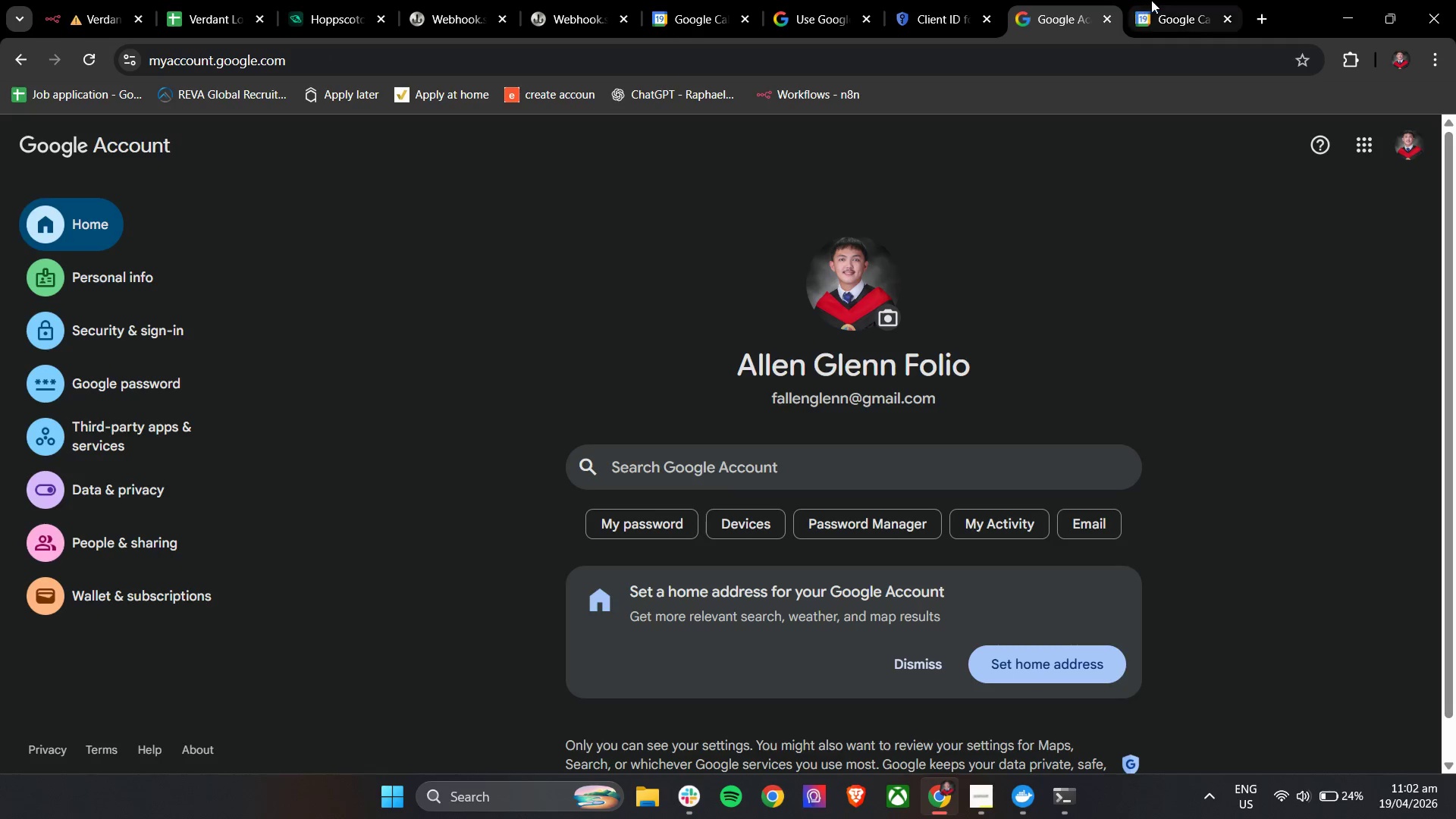 
left_click([1171, 0])
 